 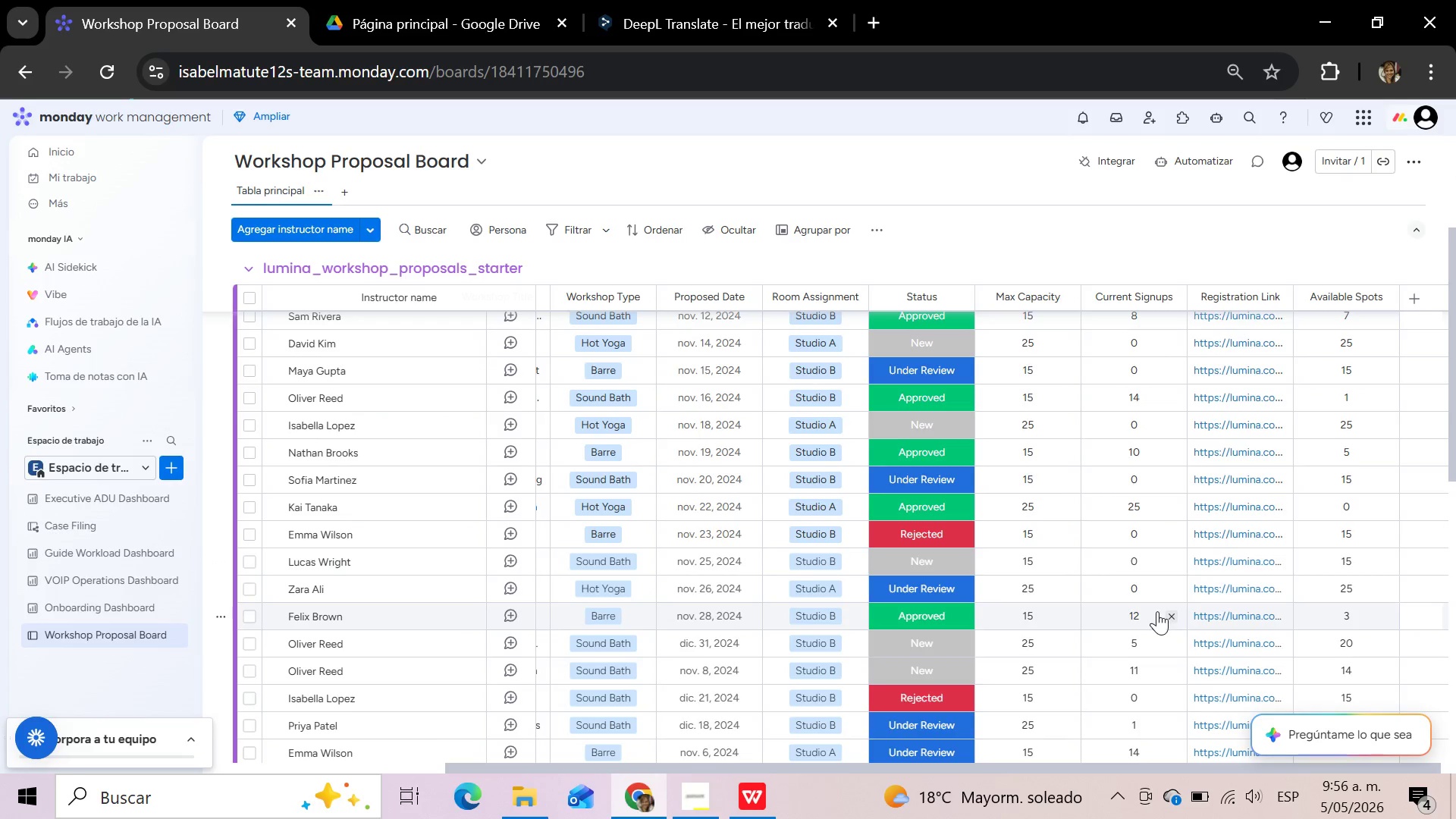 
scroll: coordinate [1154, 610], scroll_direction: up, amount: 4.0
 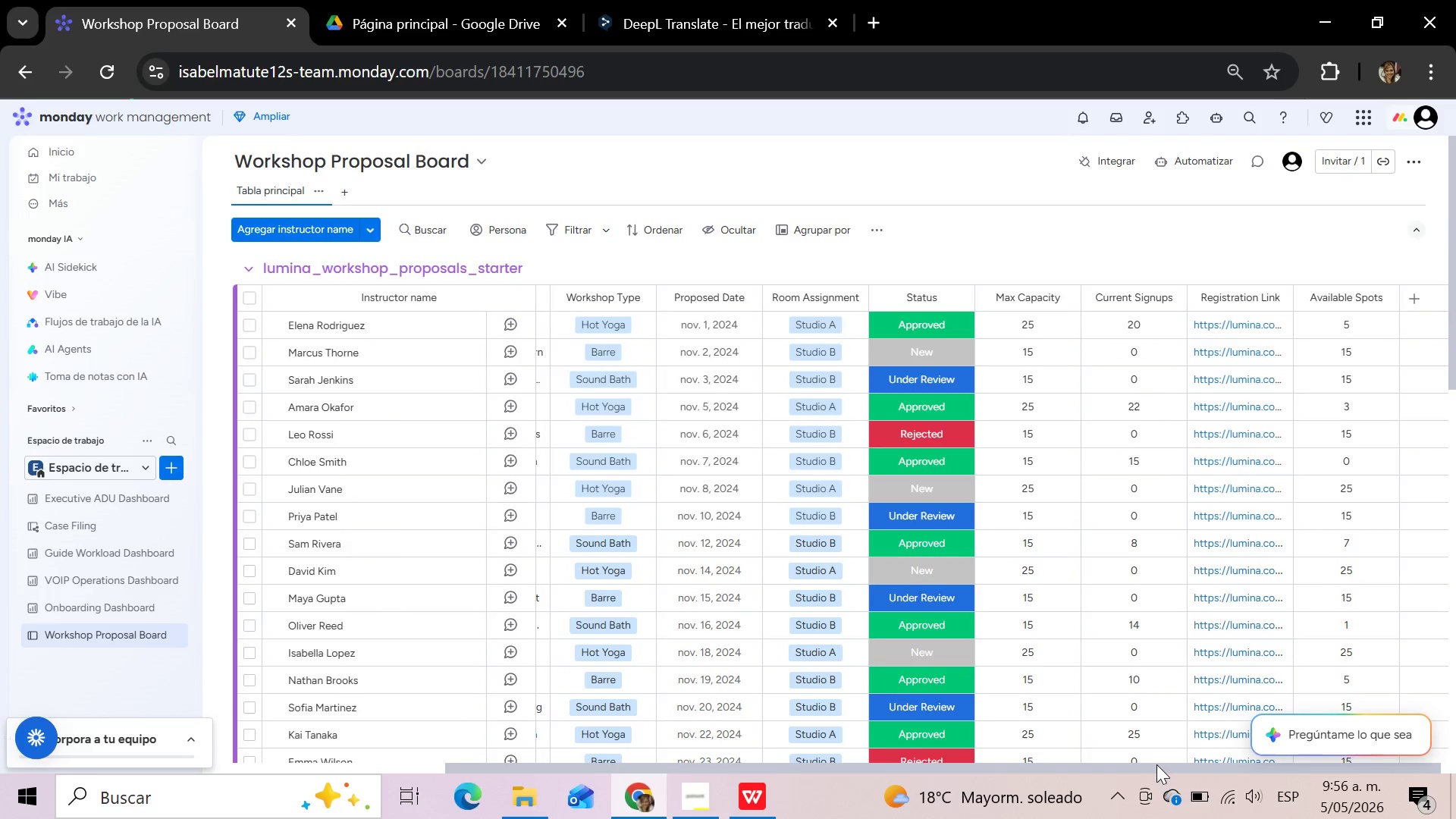 
left_click_drag(start_coordinate=[1156, 765], to_coordinate=[905, 780])
 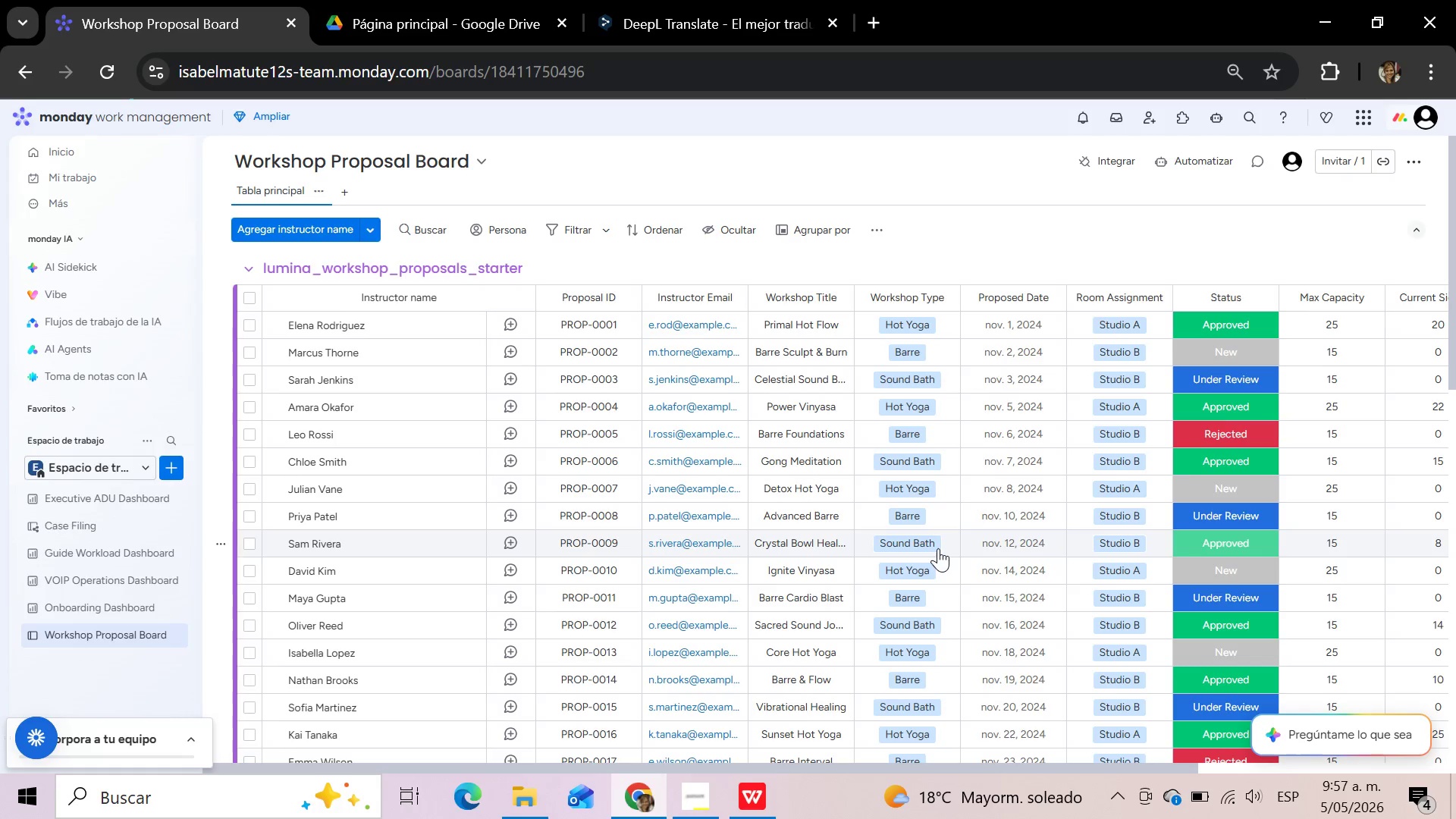 
wait(7.53)
 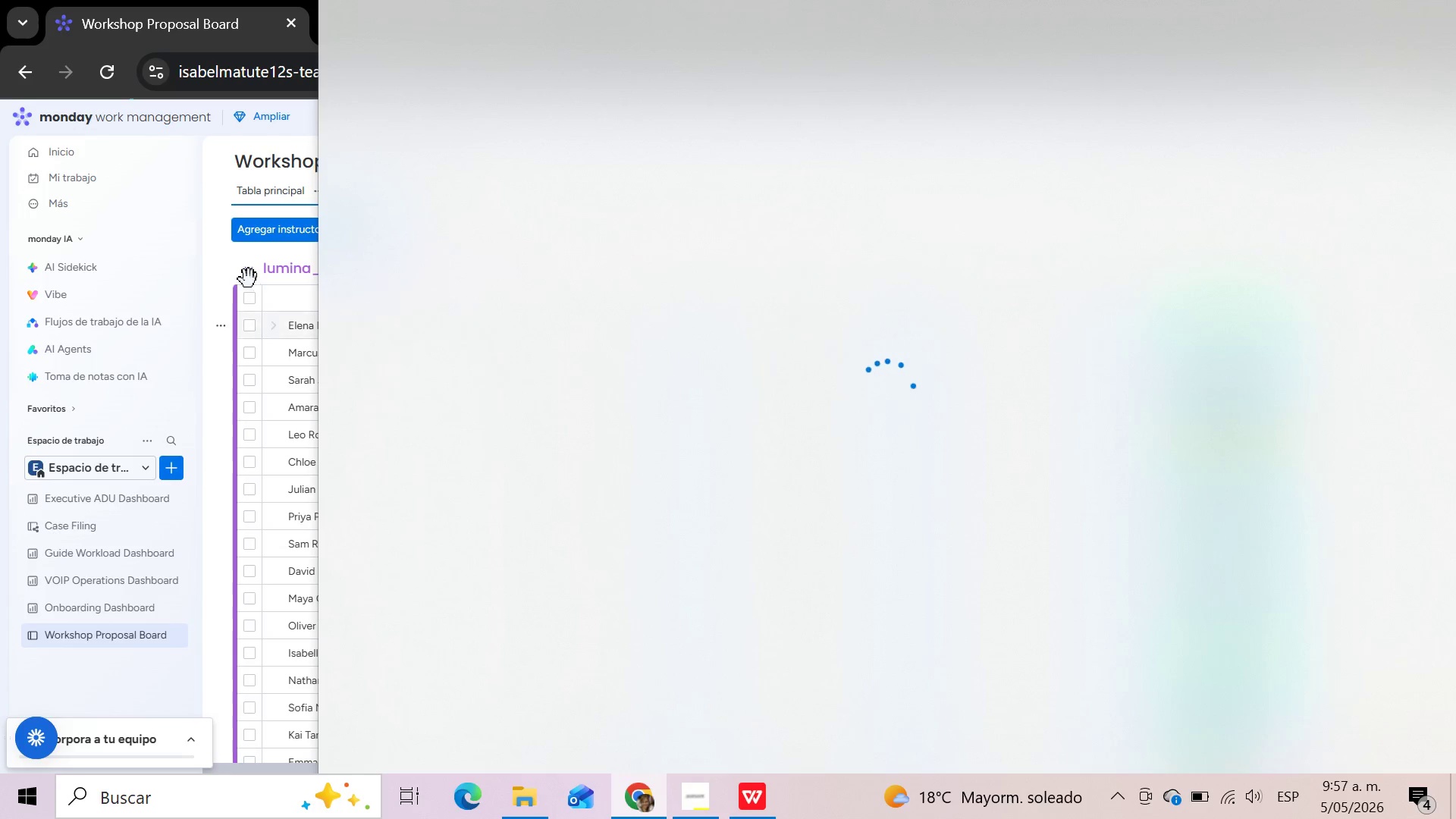 
scroll: coordinate [937, 548], scroll_direction: up, amount: 1.0
 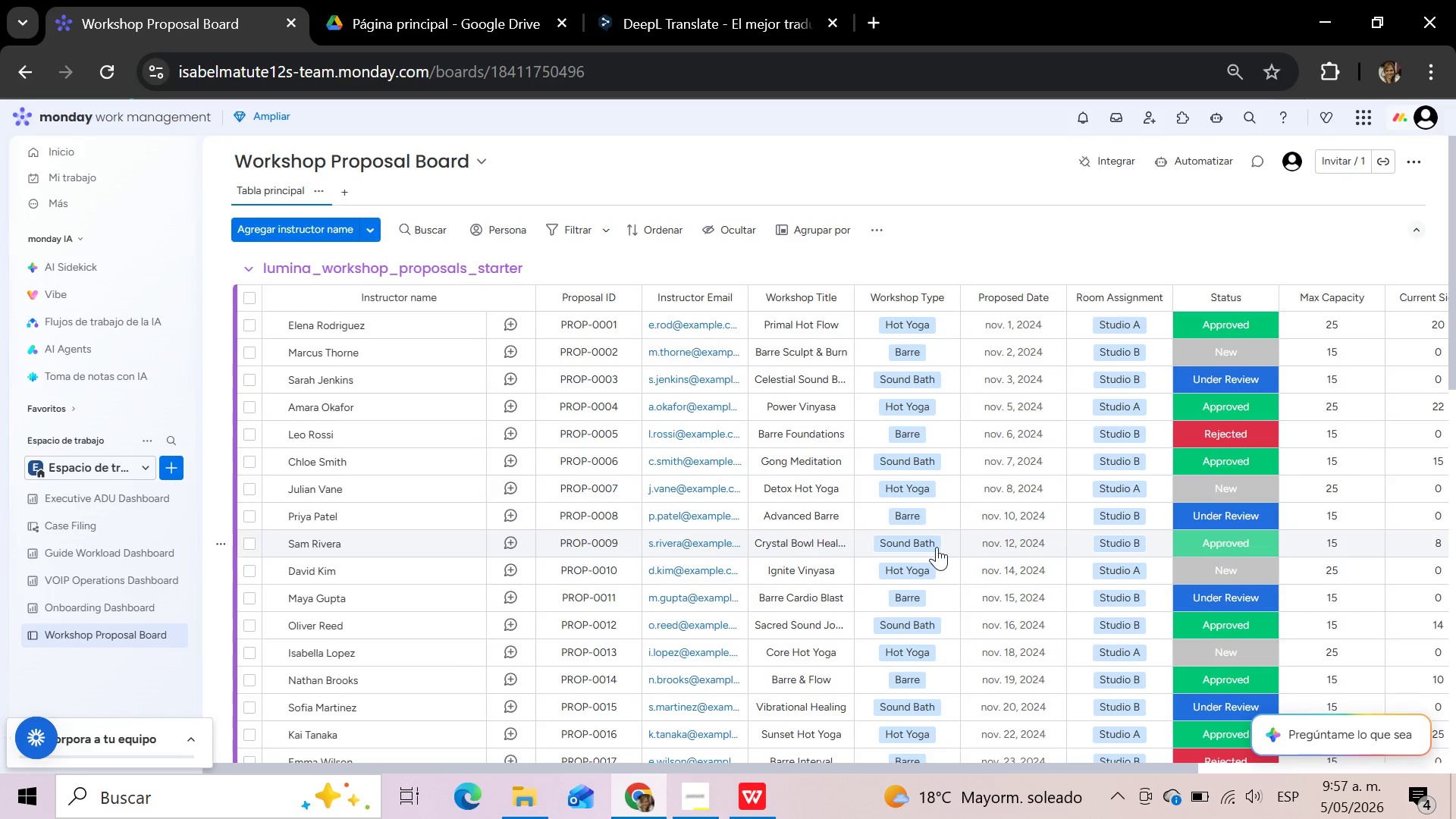 
scroll: coordinate [937, 547], scroll_direction: down, amount: 2.0
 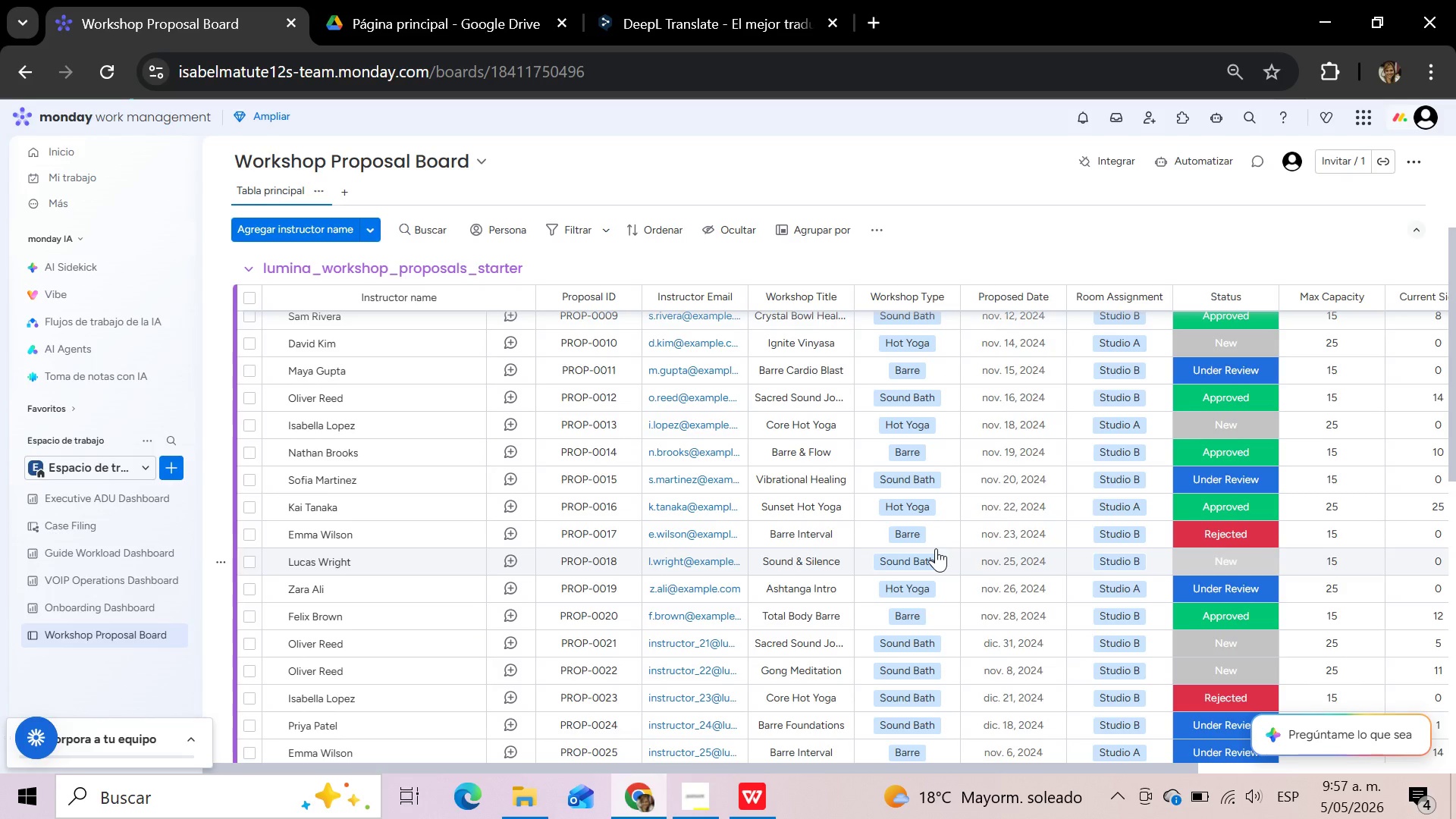 
wait(6.45)
 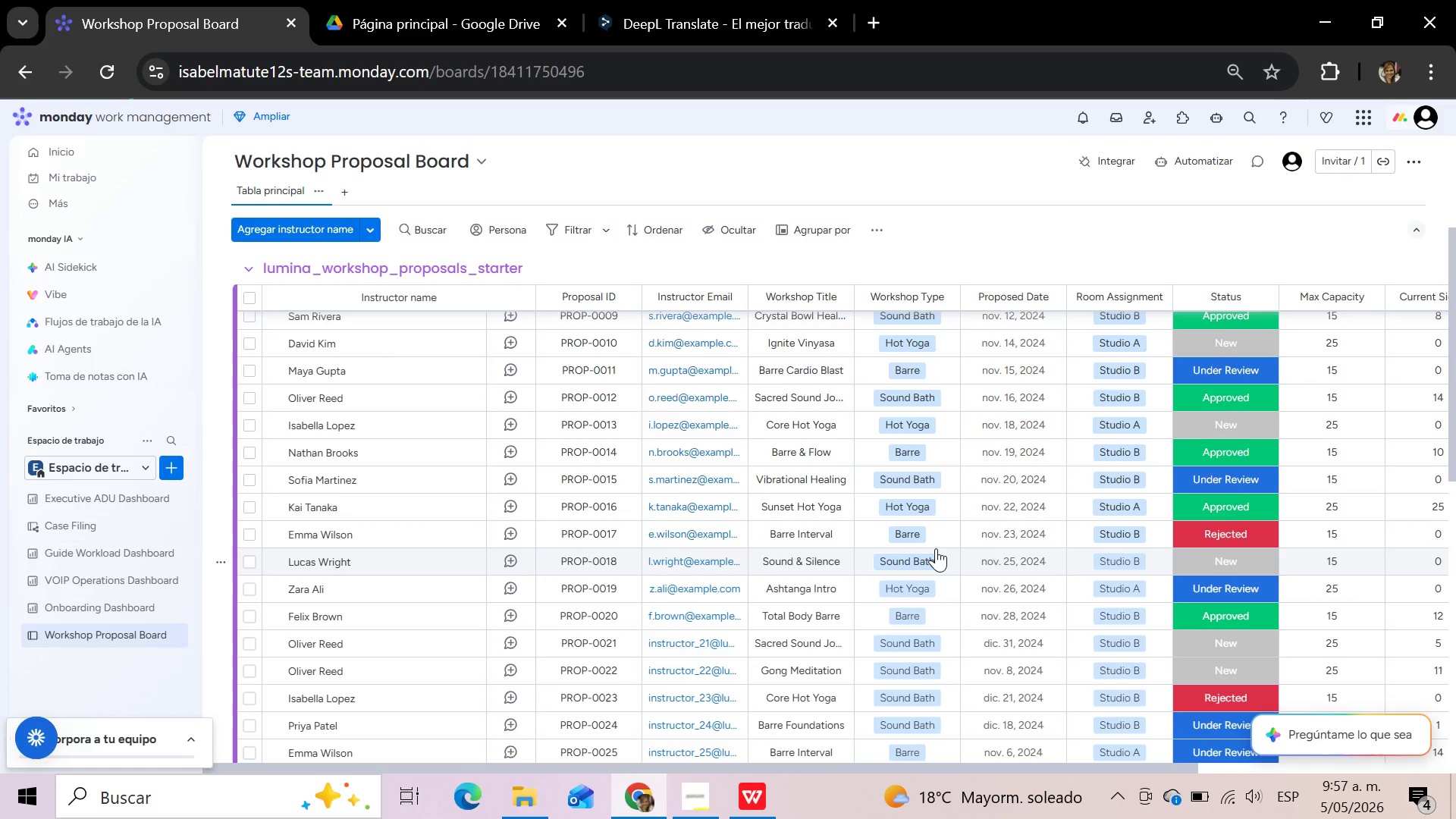 
scroll: coordinate [935, 546], scroll_direction: down, amount: 3.0
 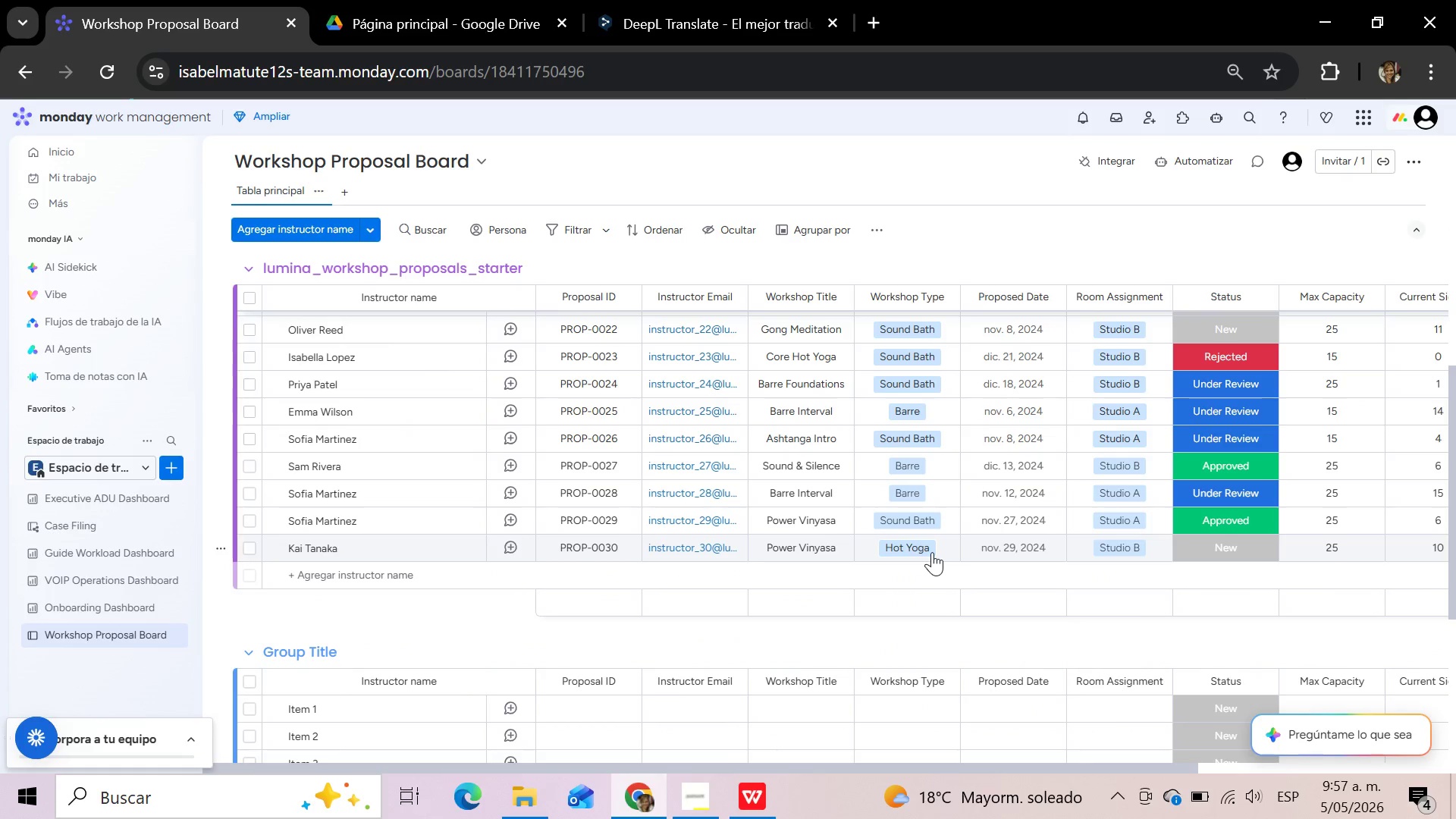 
scroll: coordinate [992, 507], scroll_direction: up, amount: 4.0
 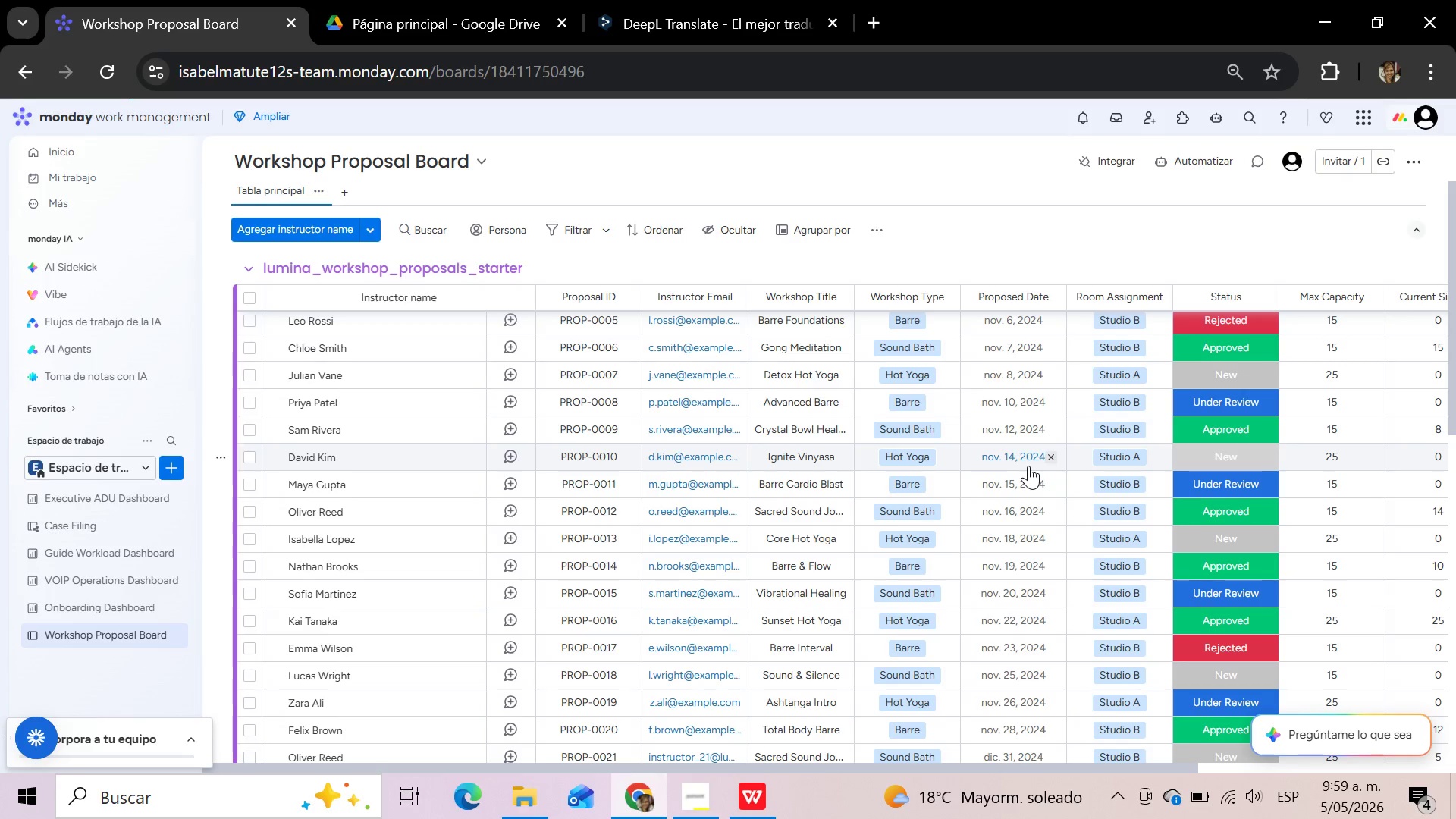 
wait(155.68)
 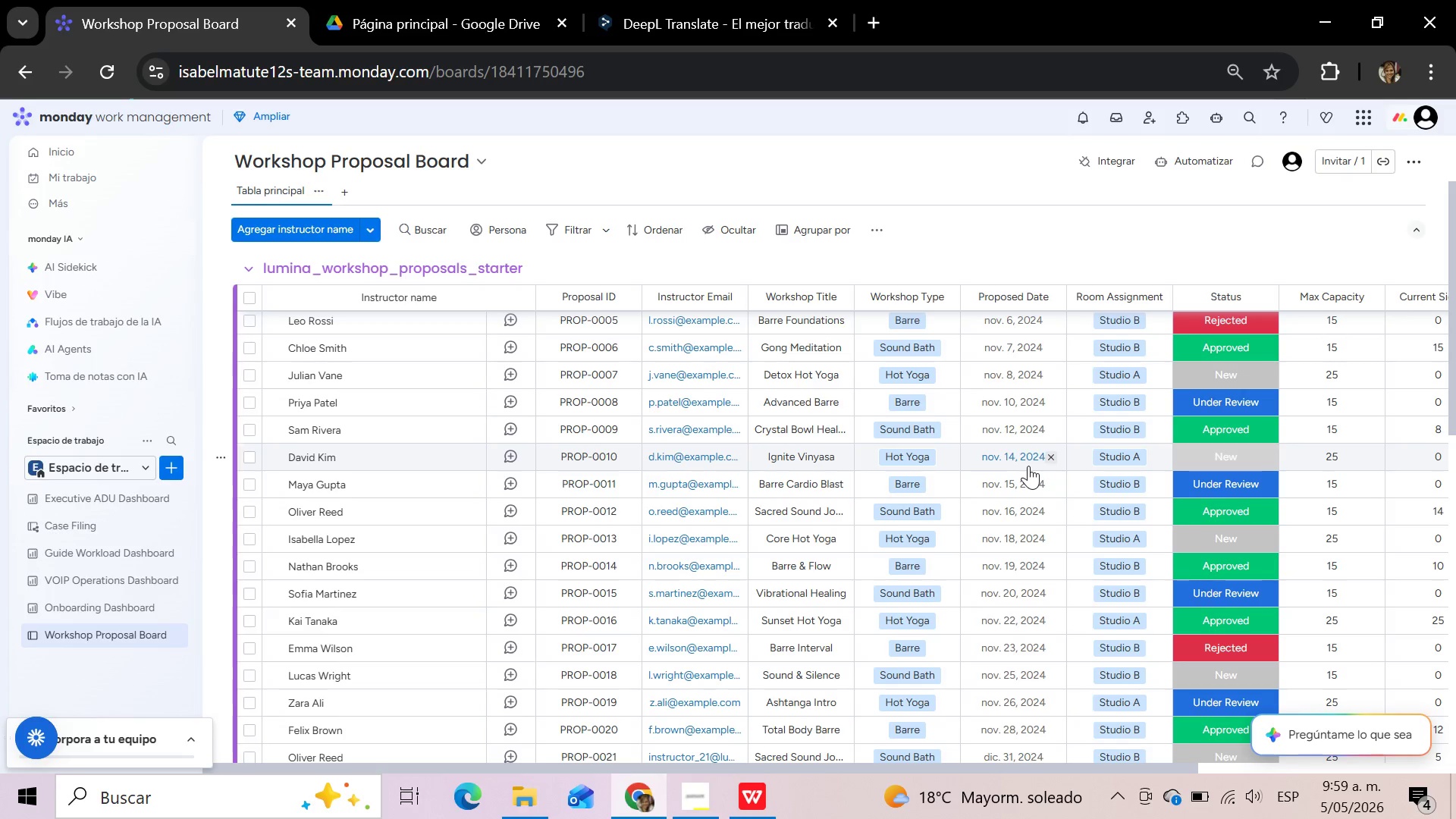 
left_click([960, 249])
 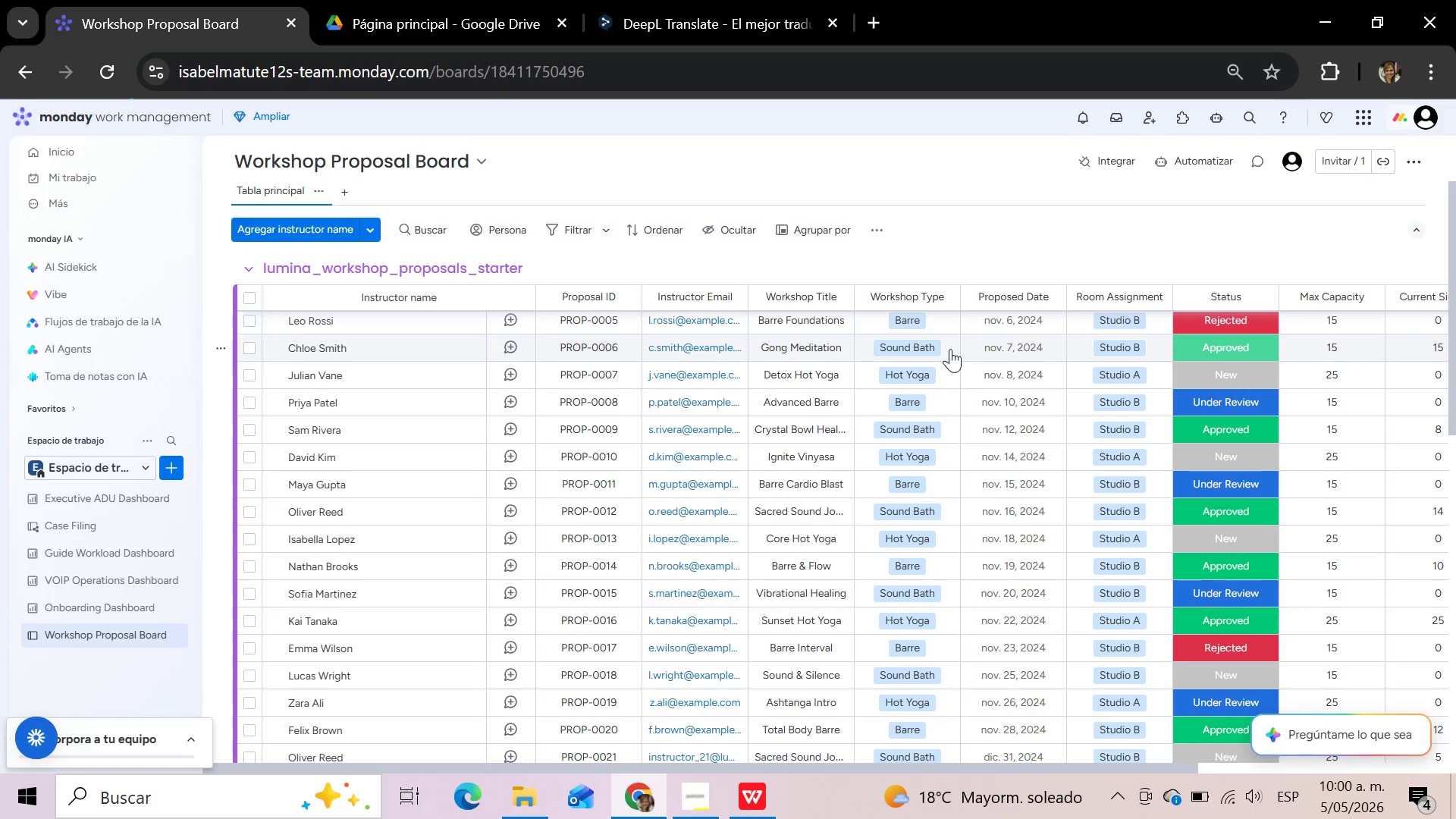 
wait(34.53)
 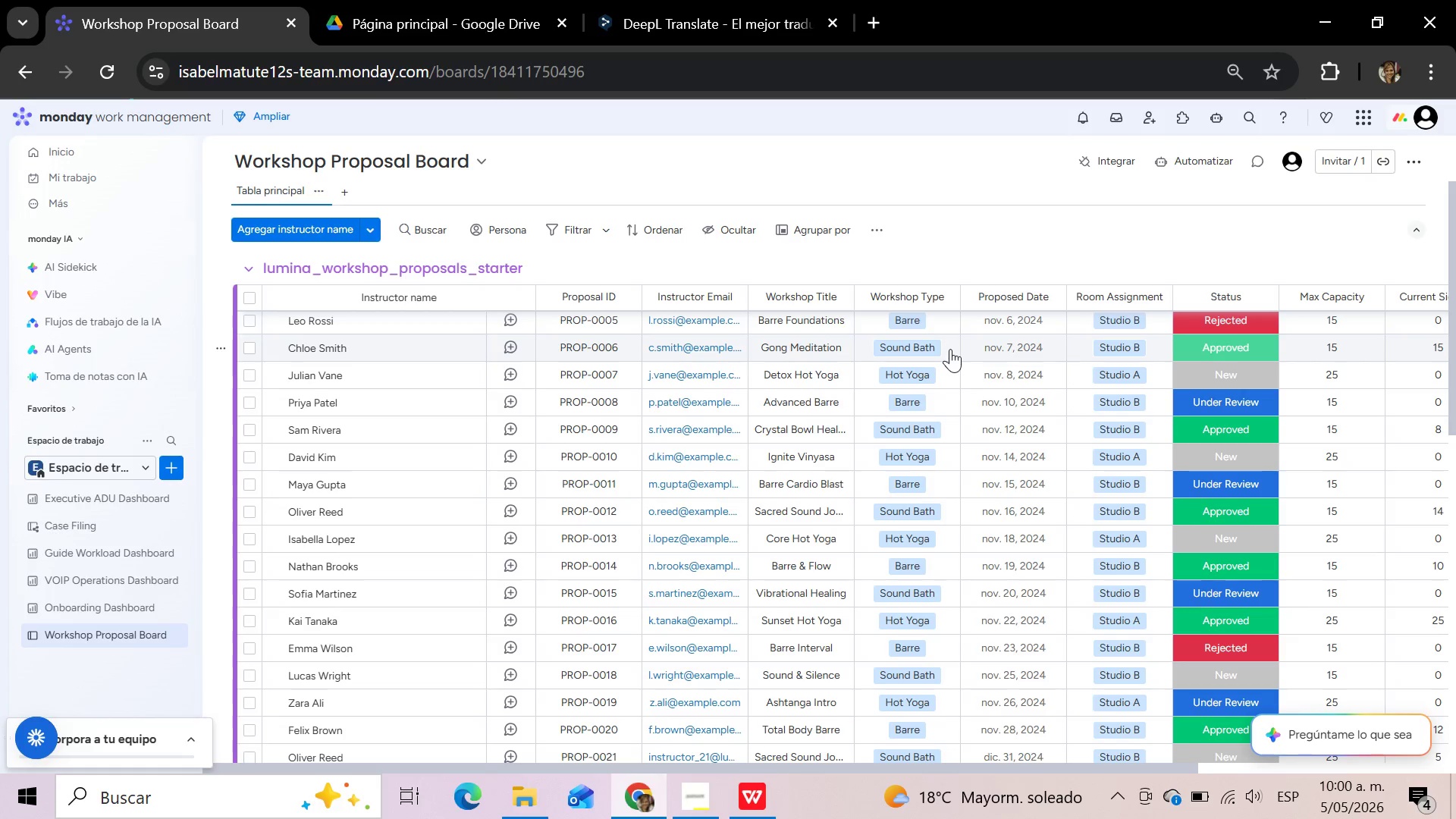 
mouse_move([163, 458])
 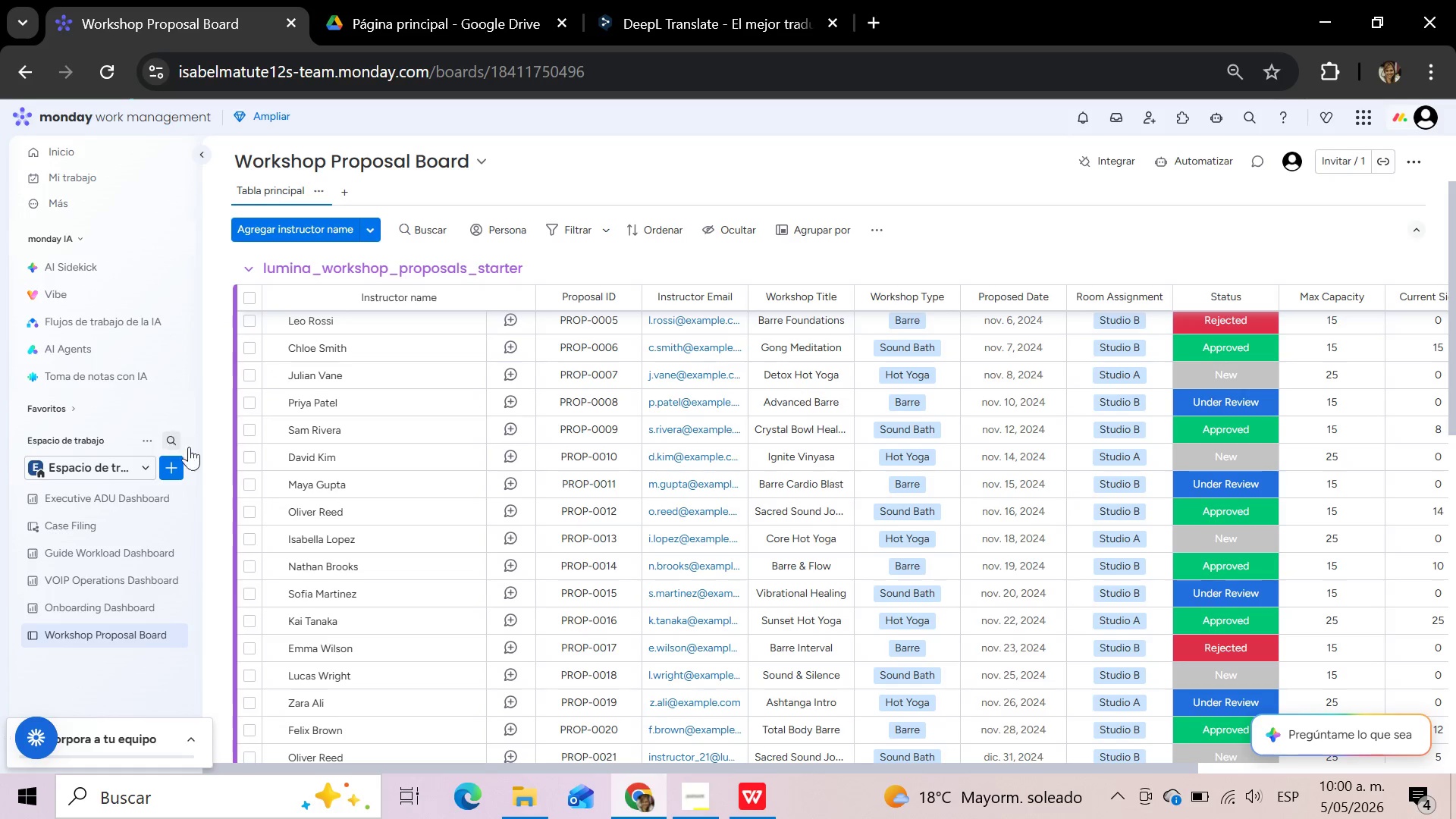 
left_click_drag(start_coordinate=[171, 466], to_coordinate=[174, 472])
 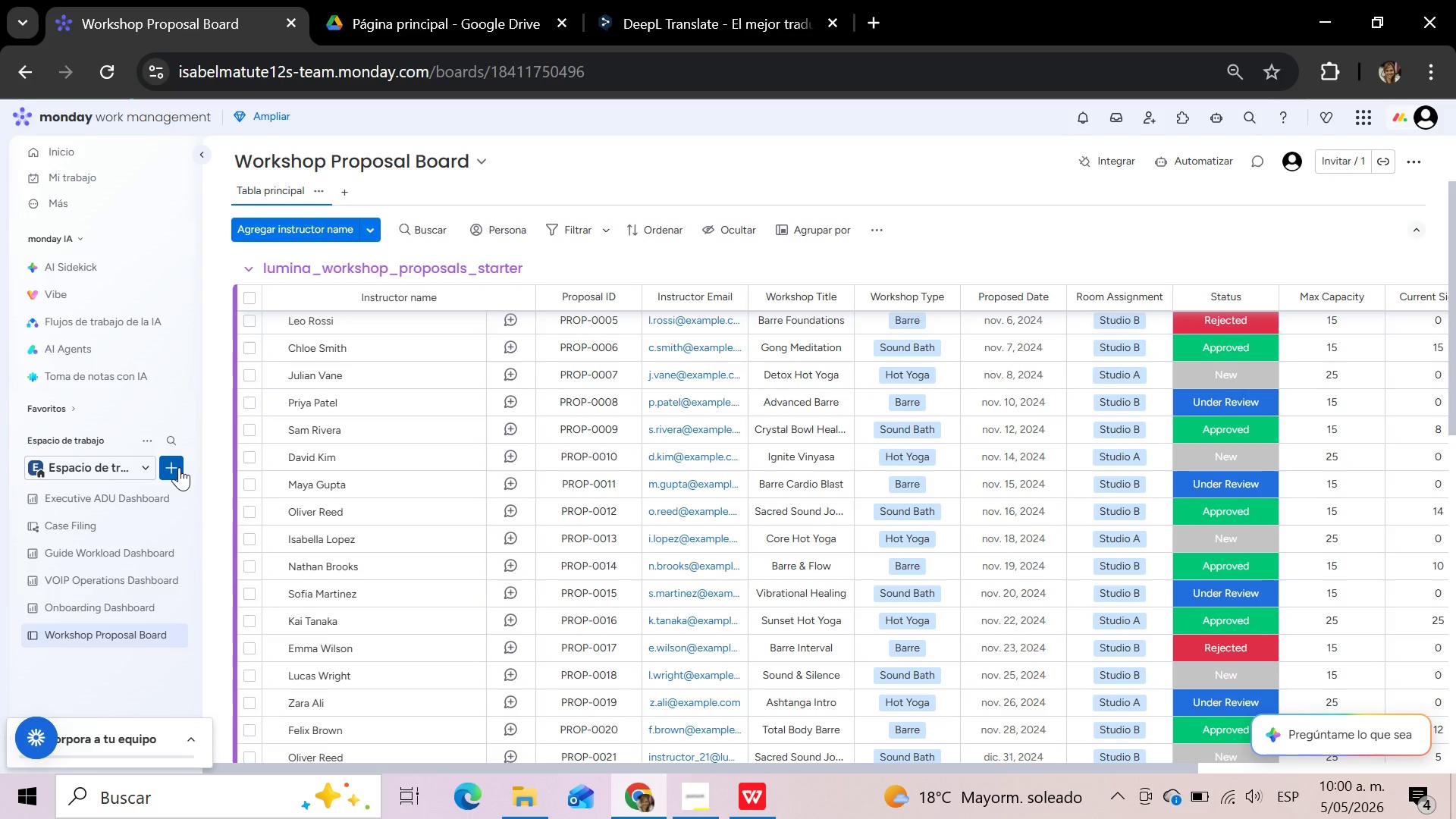 
left_click([179, 467])
 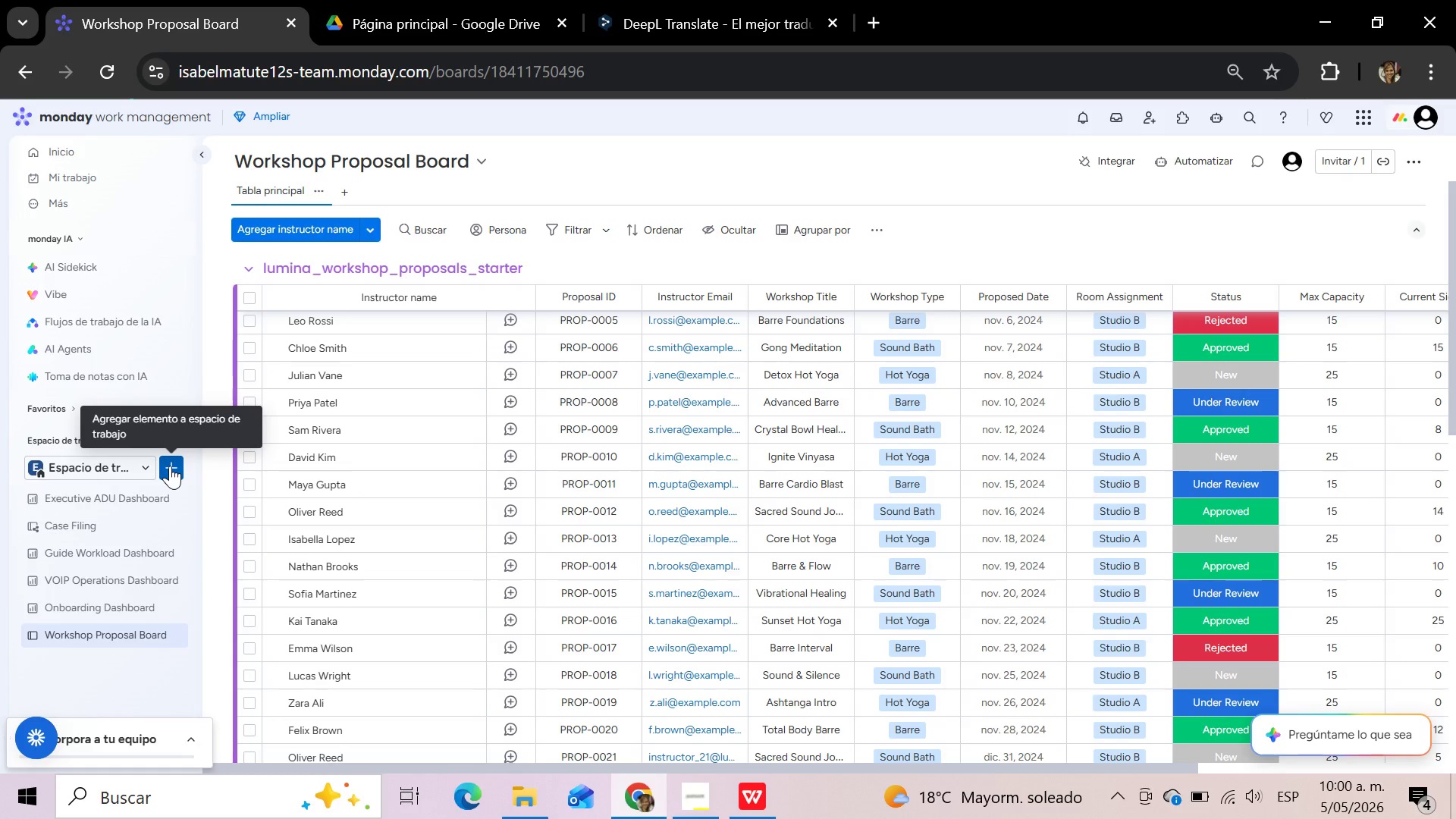 
double_click([170, 466])
 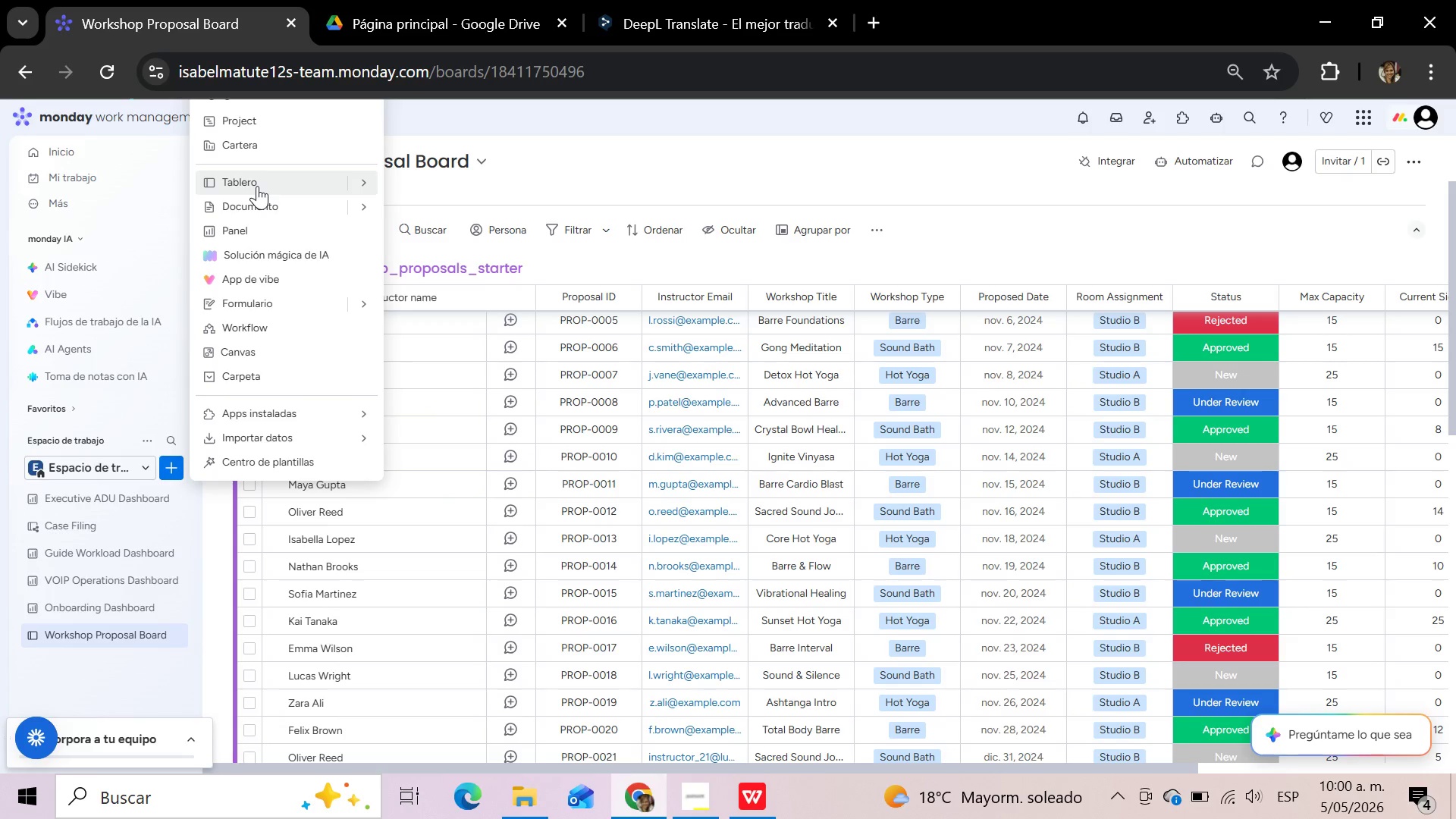 
left_click([362, 182])
 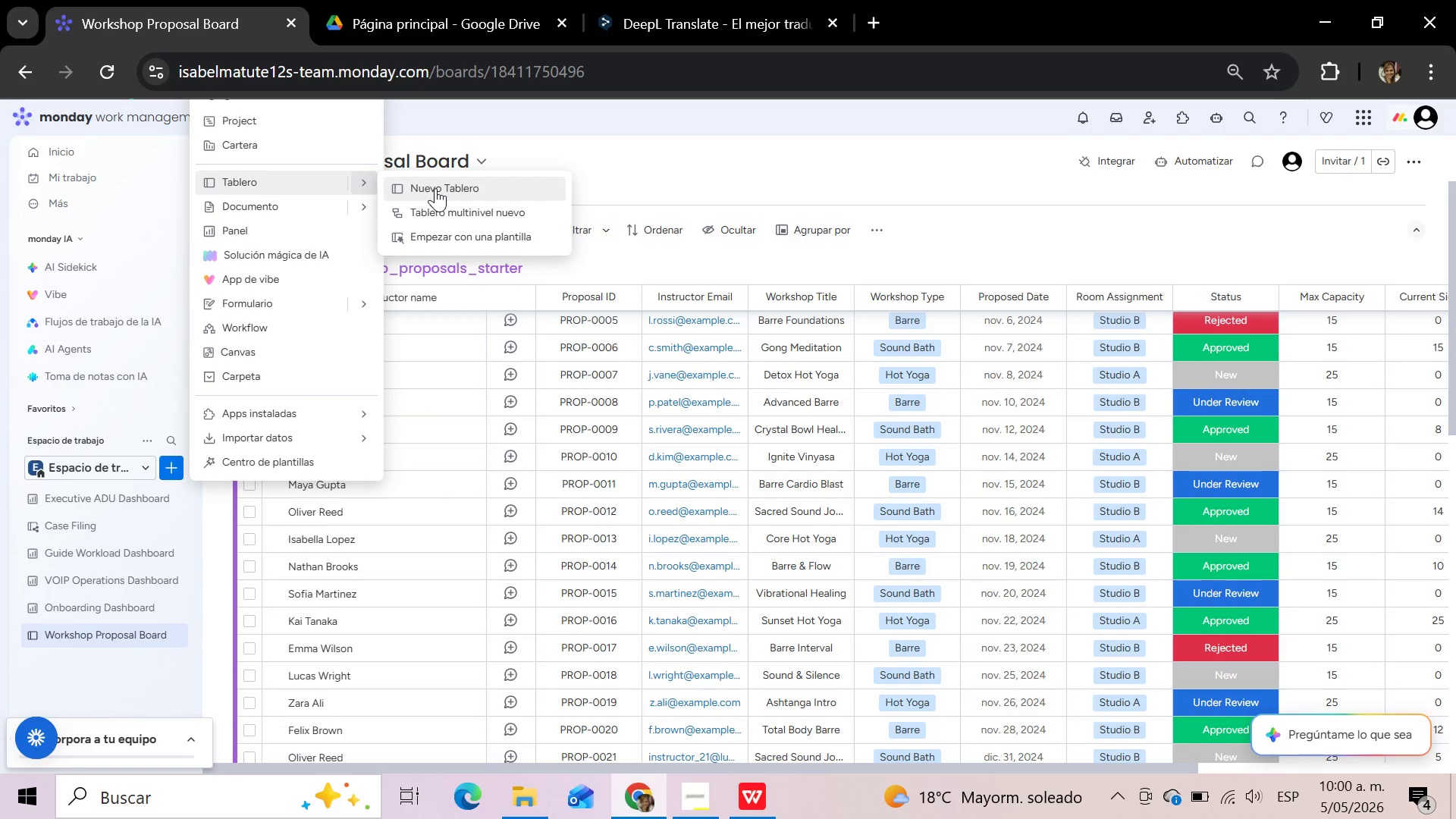 
left_click([435, 188])
 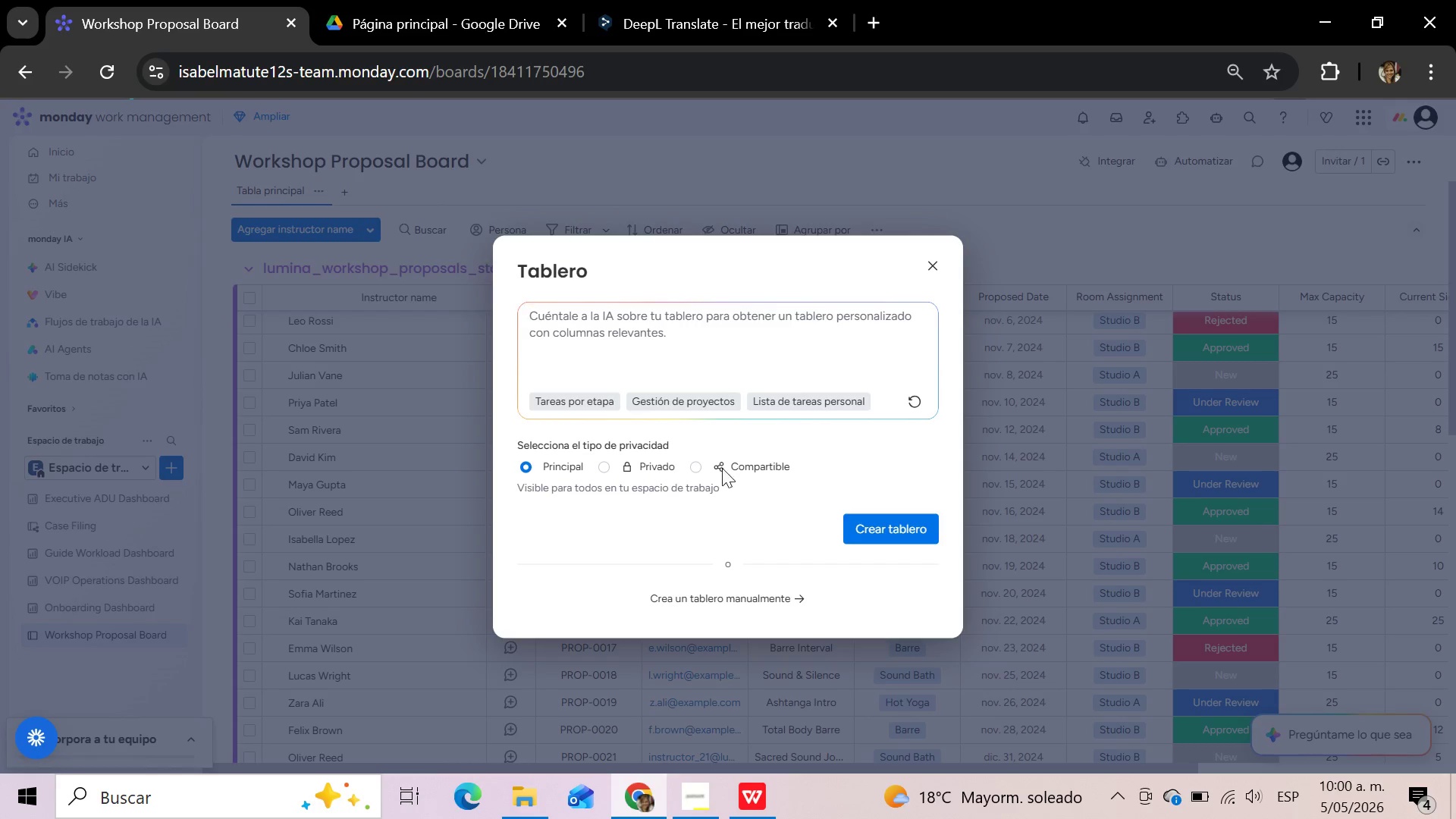 
wait(6.55)
 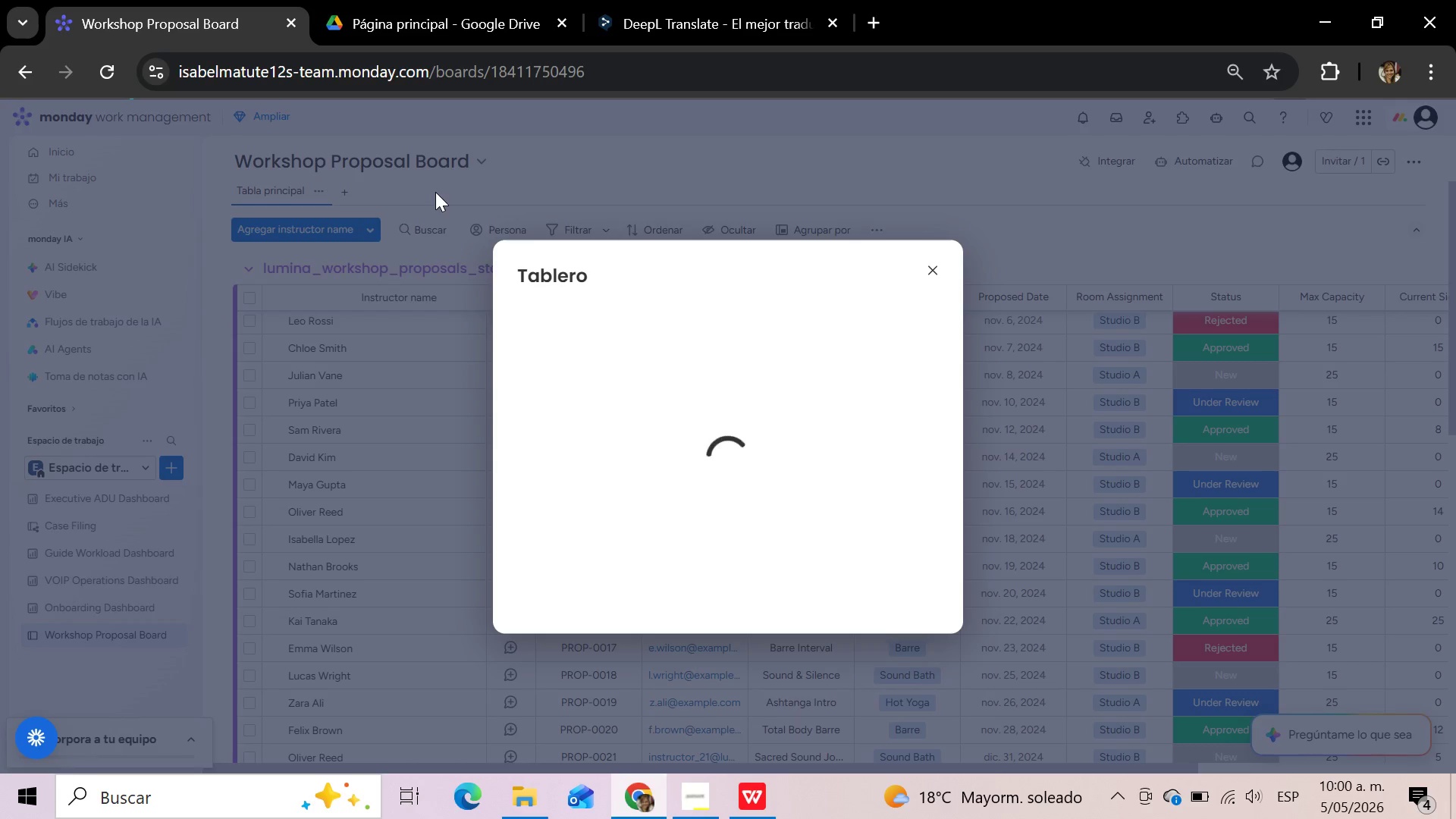 
left_click([891, 527])
 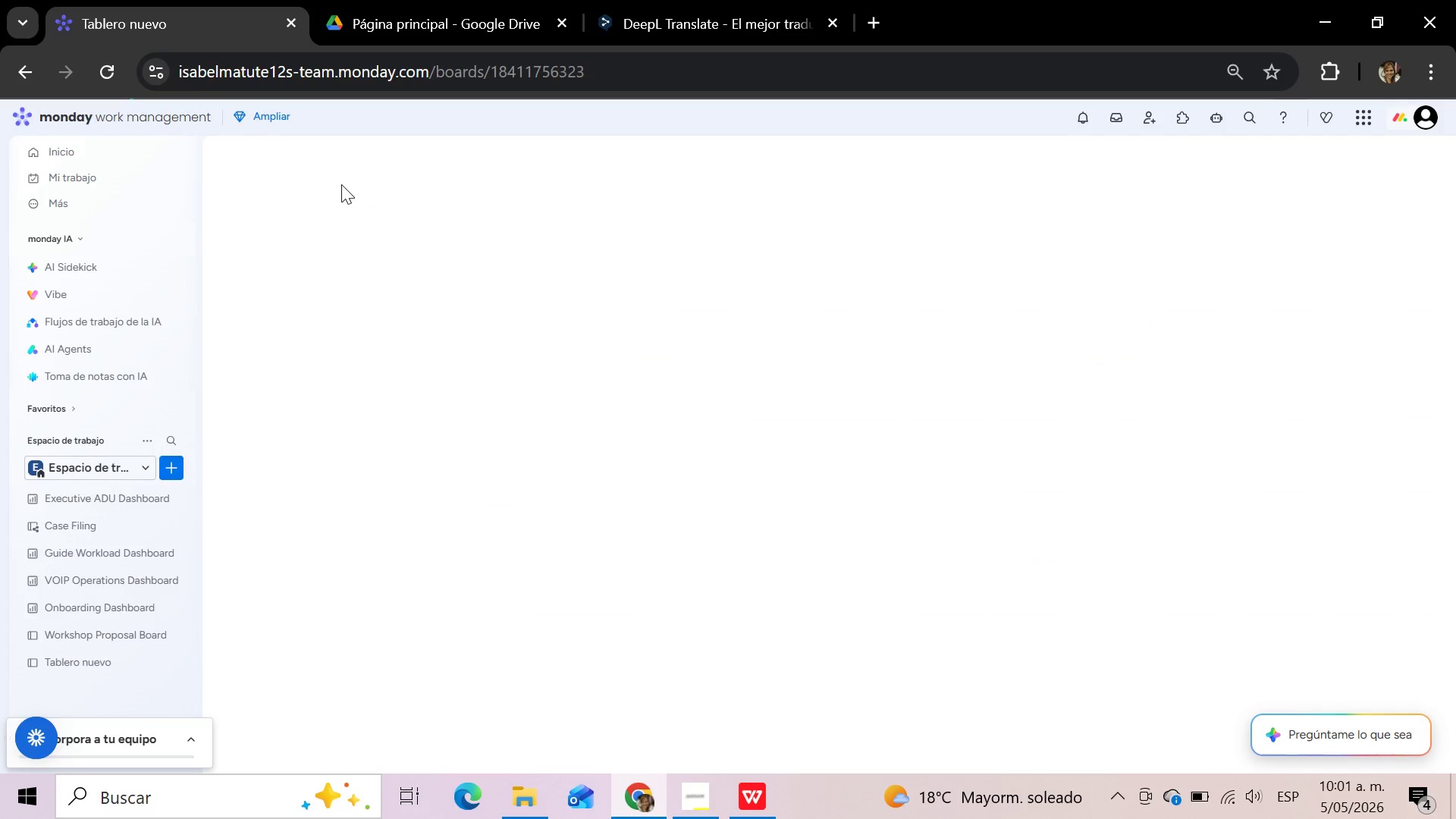 
wait(7.34)
 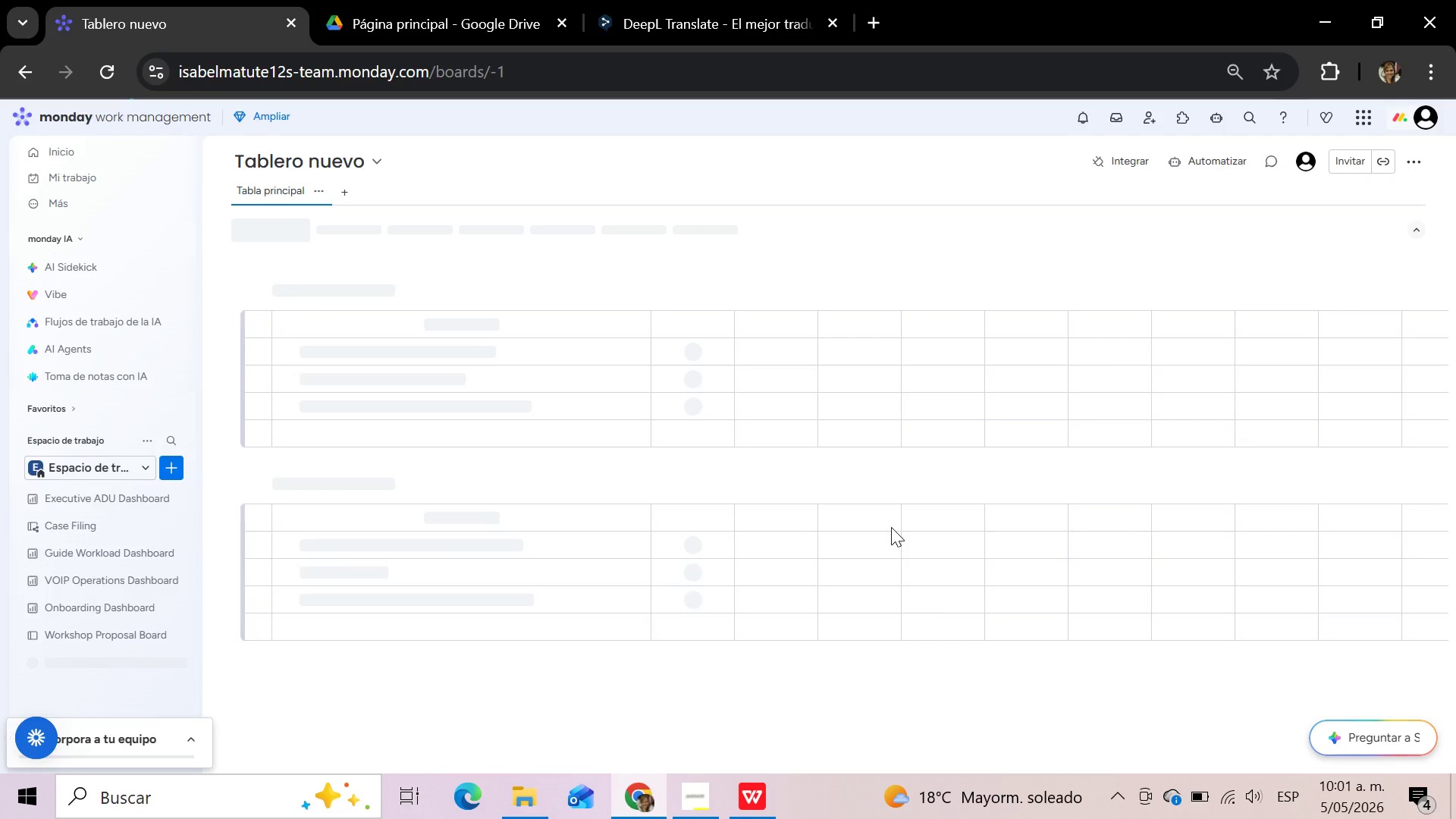 
left_click([356, 165])
 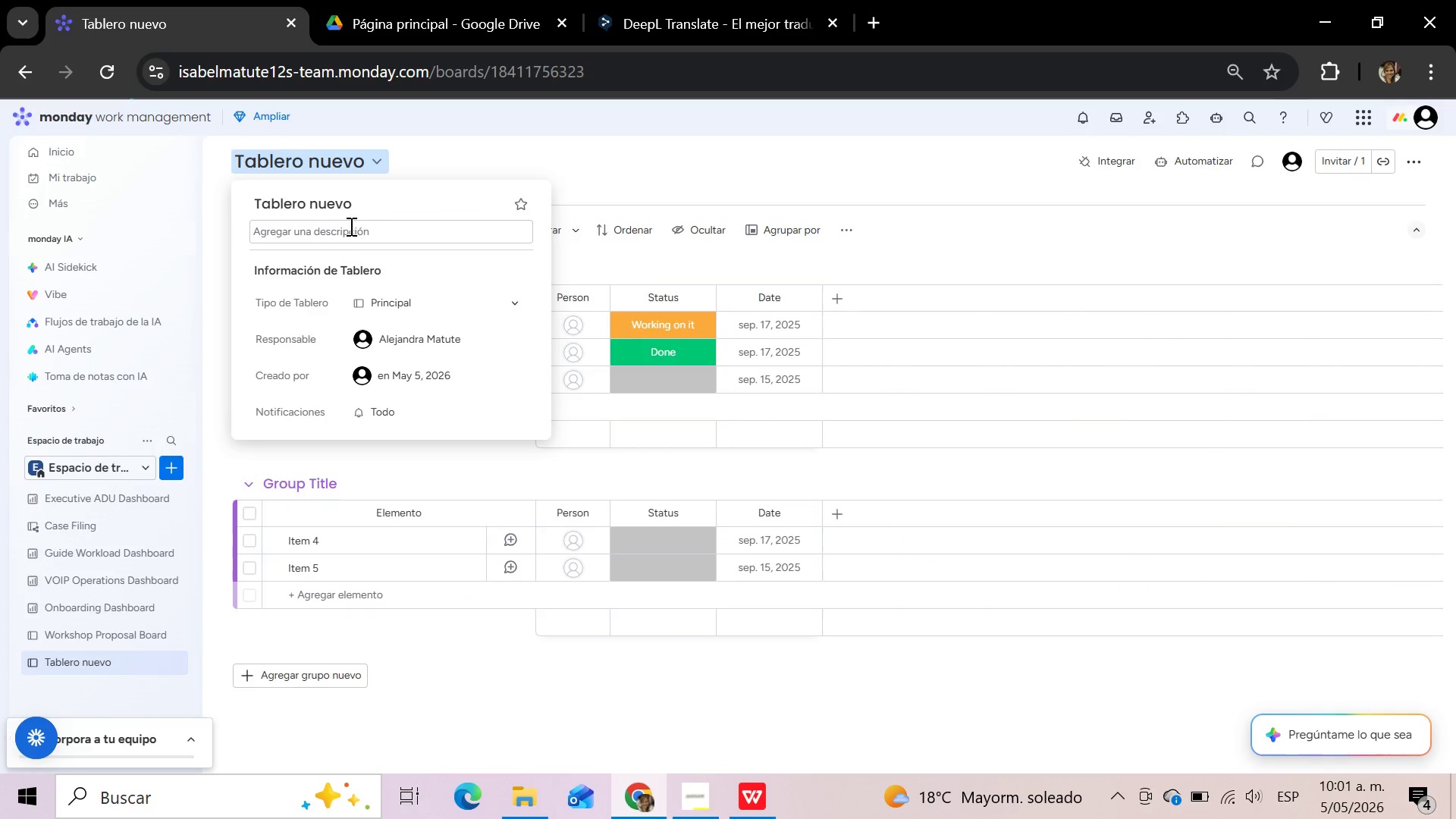 
left_click([351, 234])
 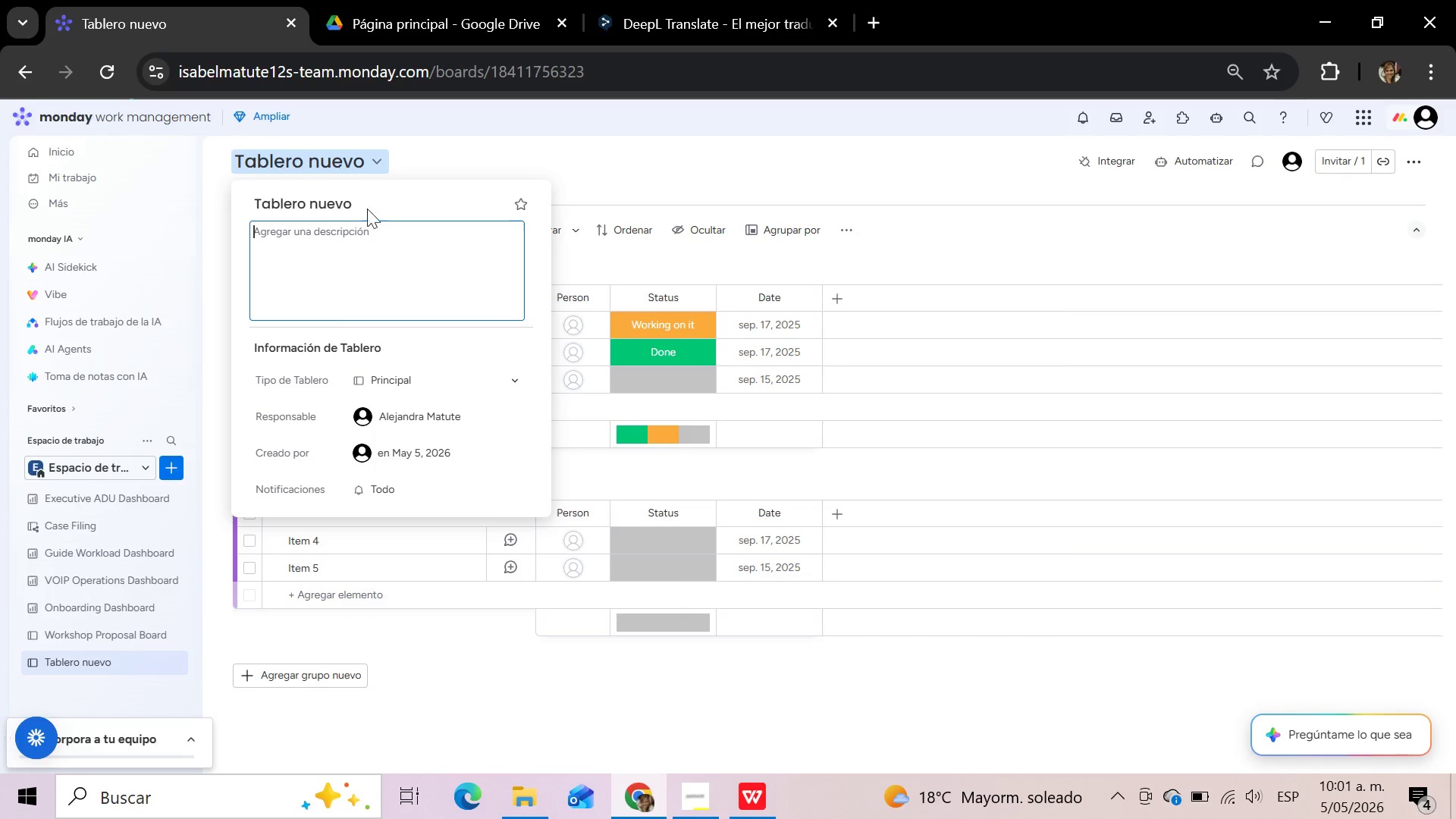 
left_click([370, 205])
 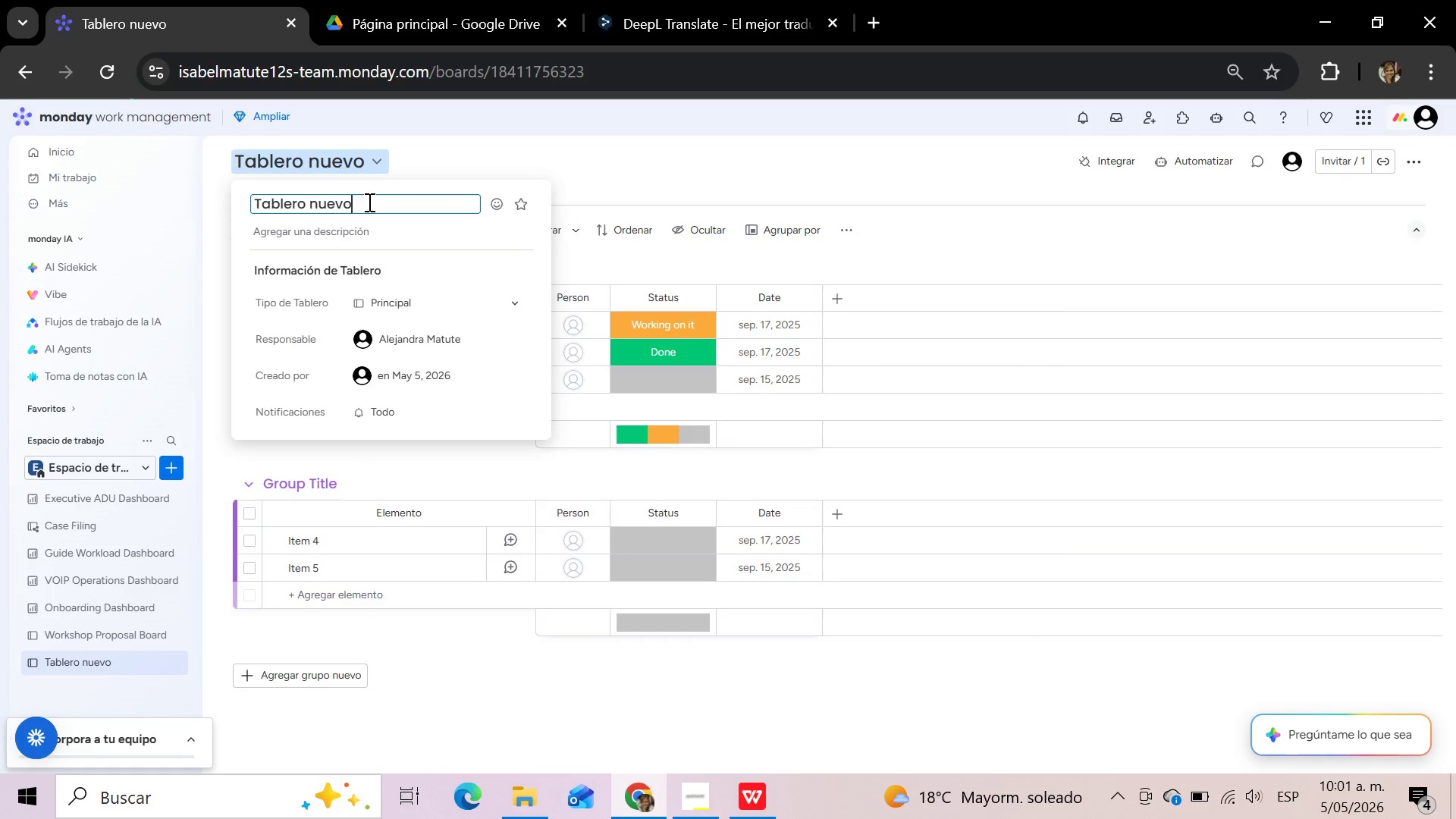 
left_click([368, 202])
 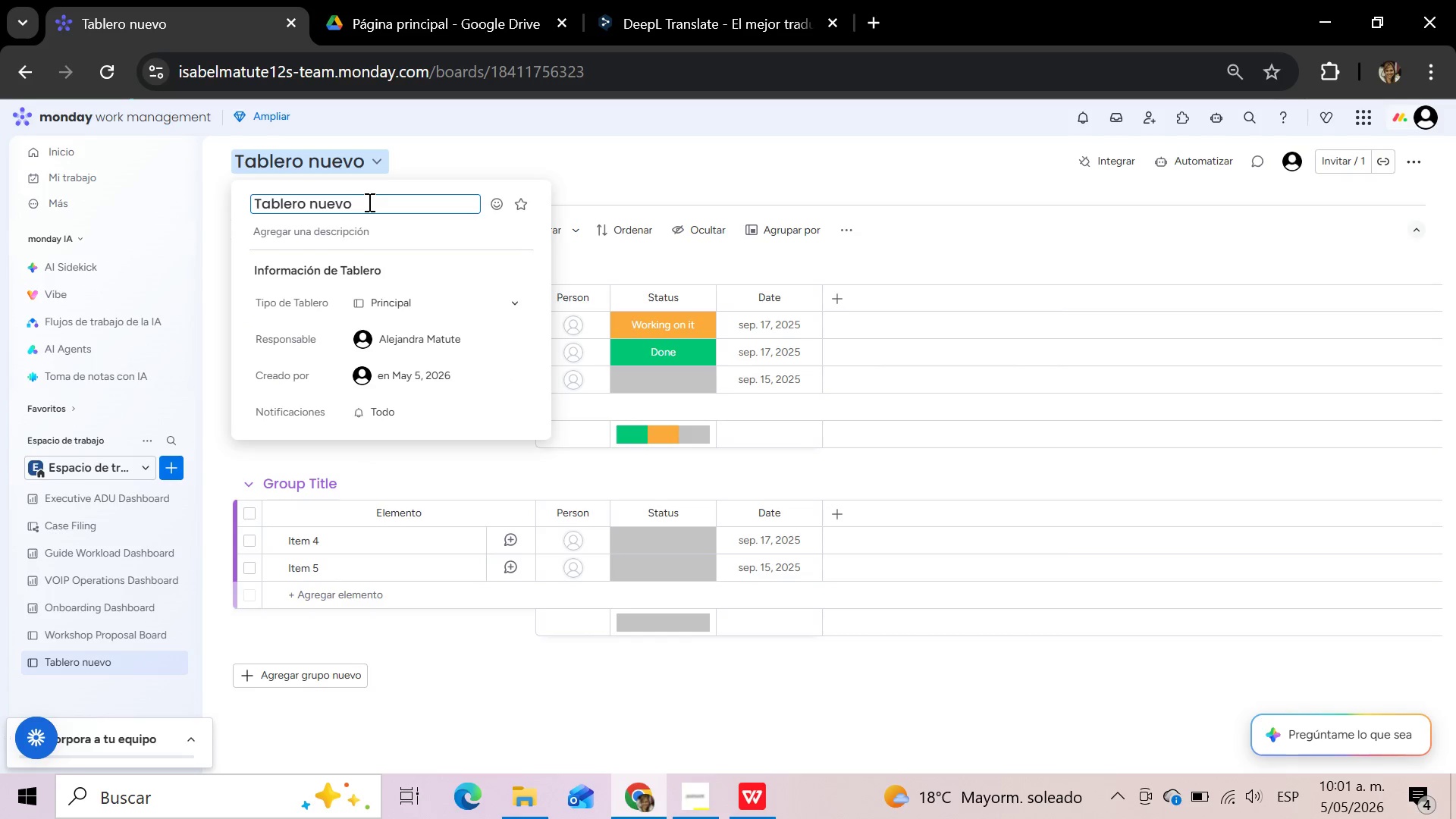 
hold_key(key=Backspace, duration=1.2)
 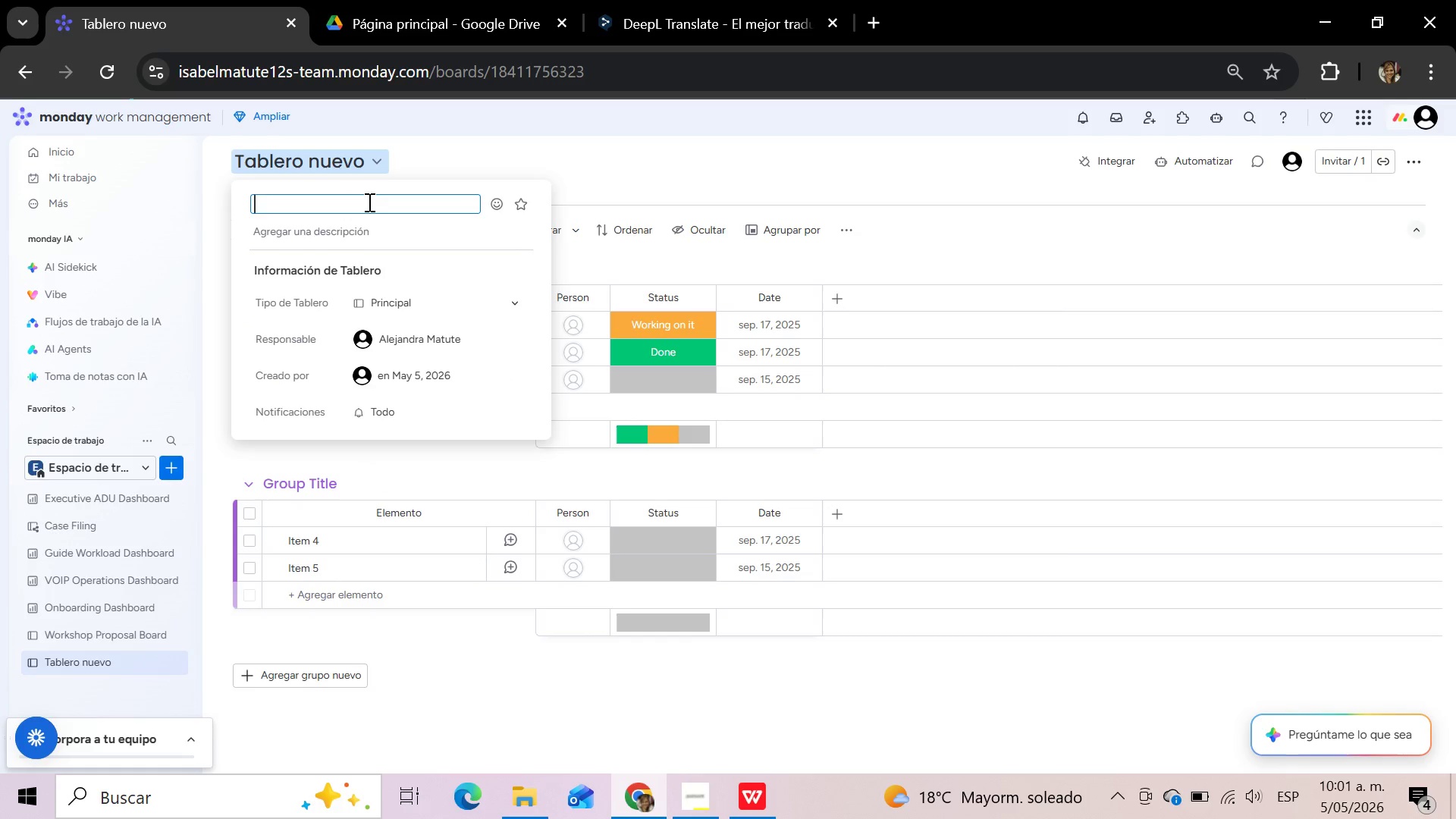 
type(Master Schedule Board)
 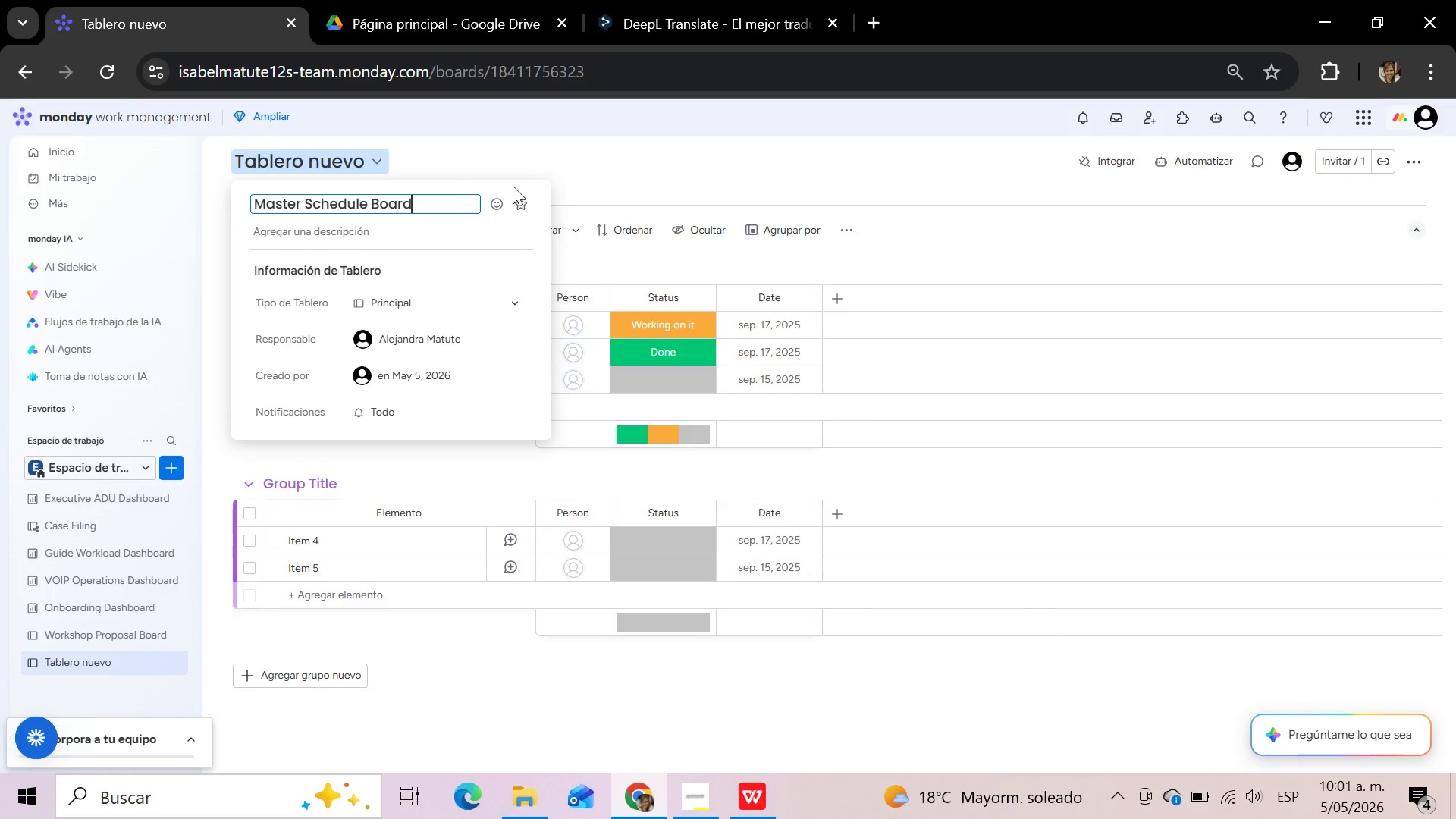 
mouse_move([569, 197])
 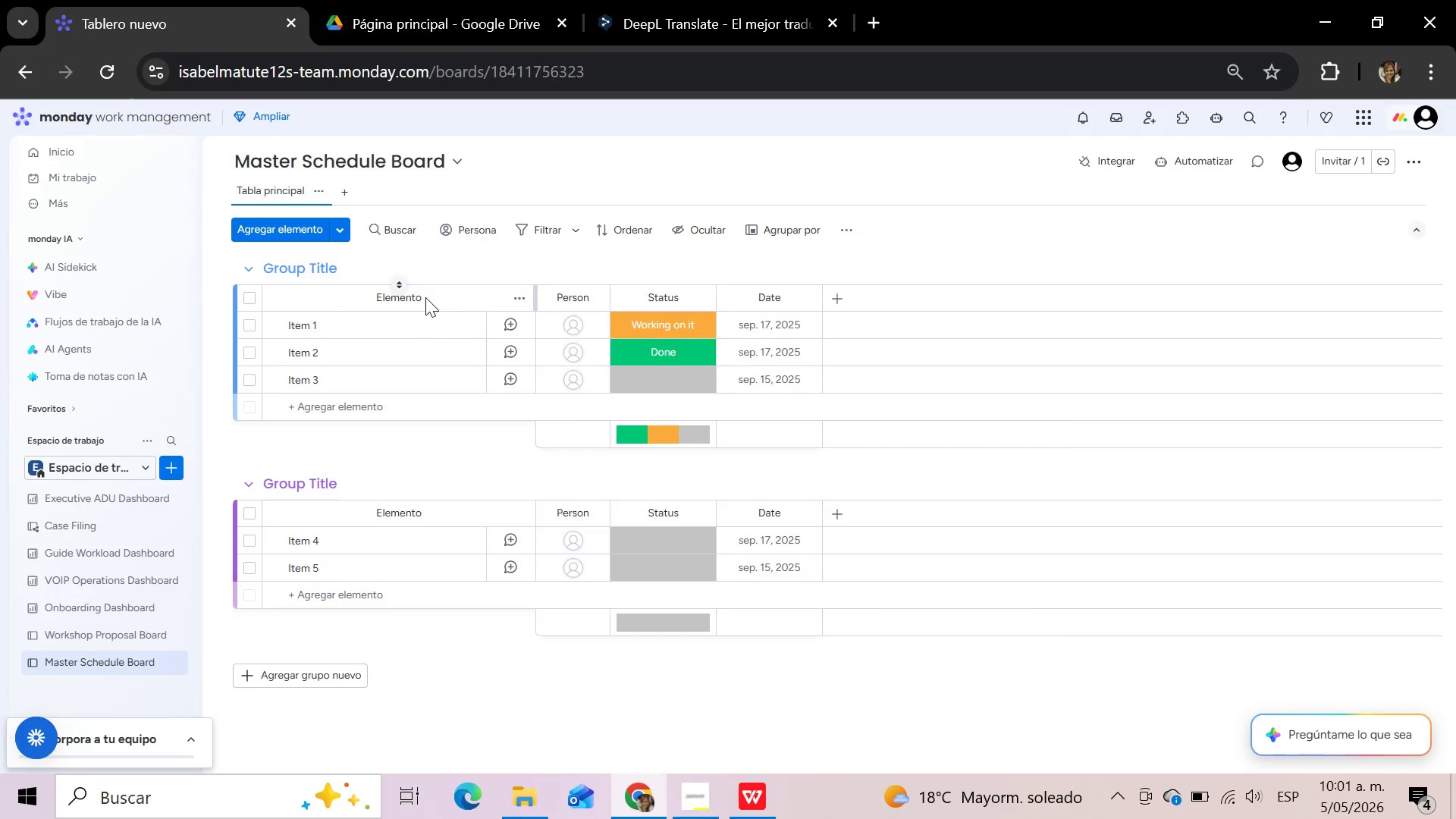 
left_click([422, 299])
 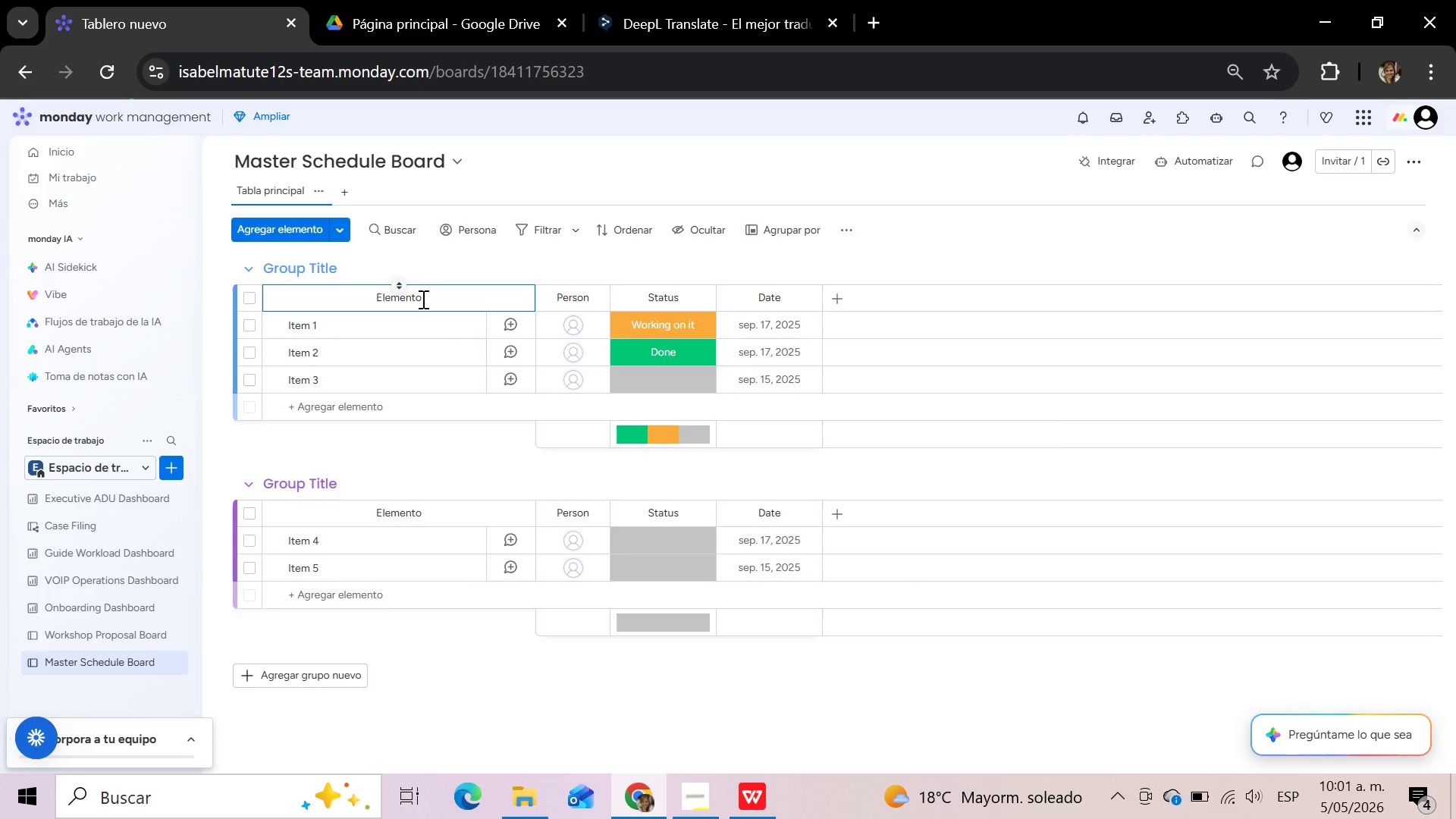 
hold_key(key=Backspace, duration=0.92)
 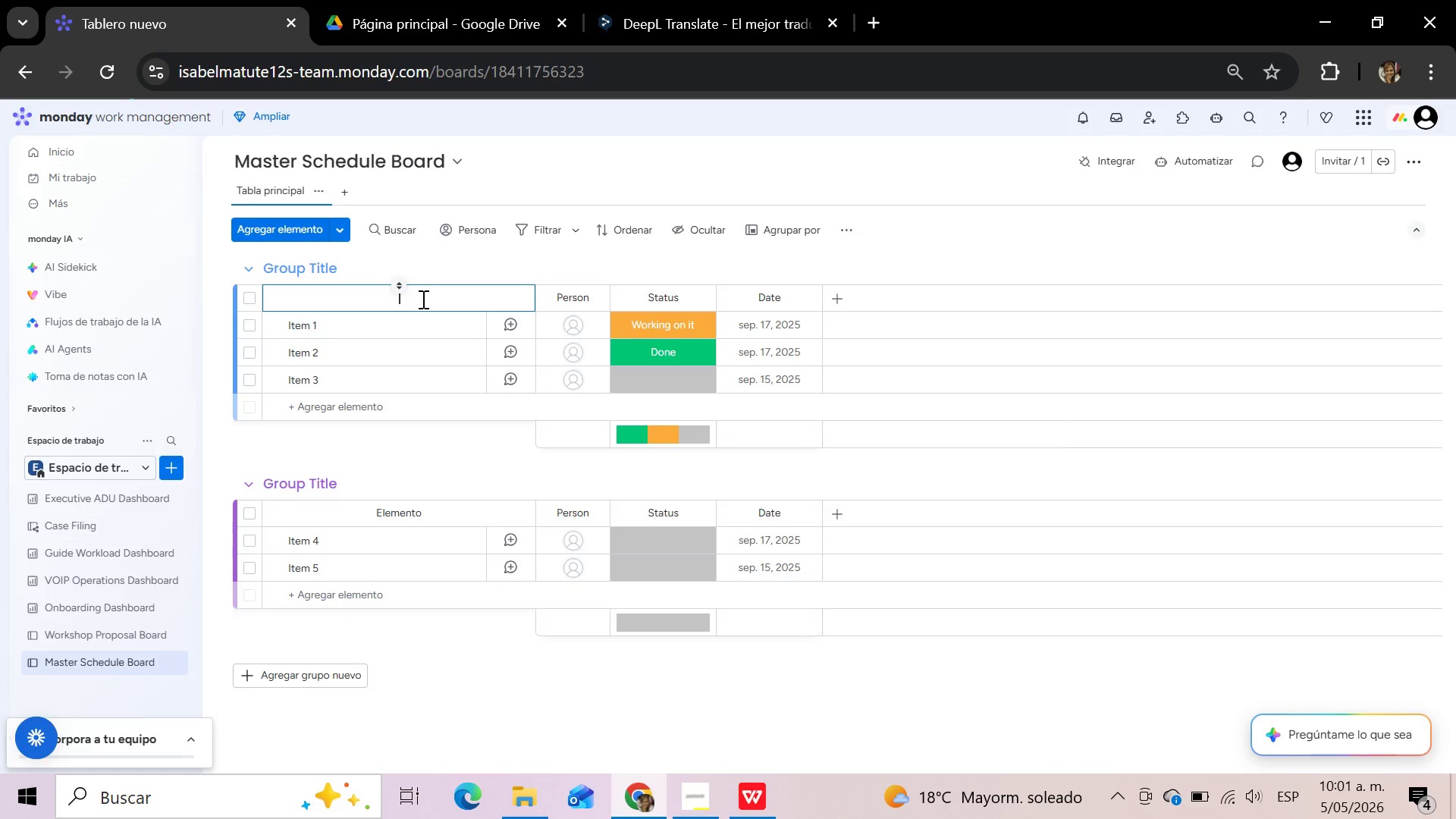 
type(Event Name)
 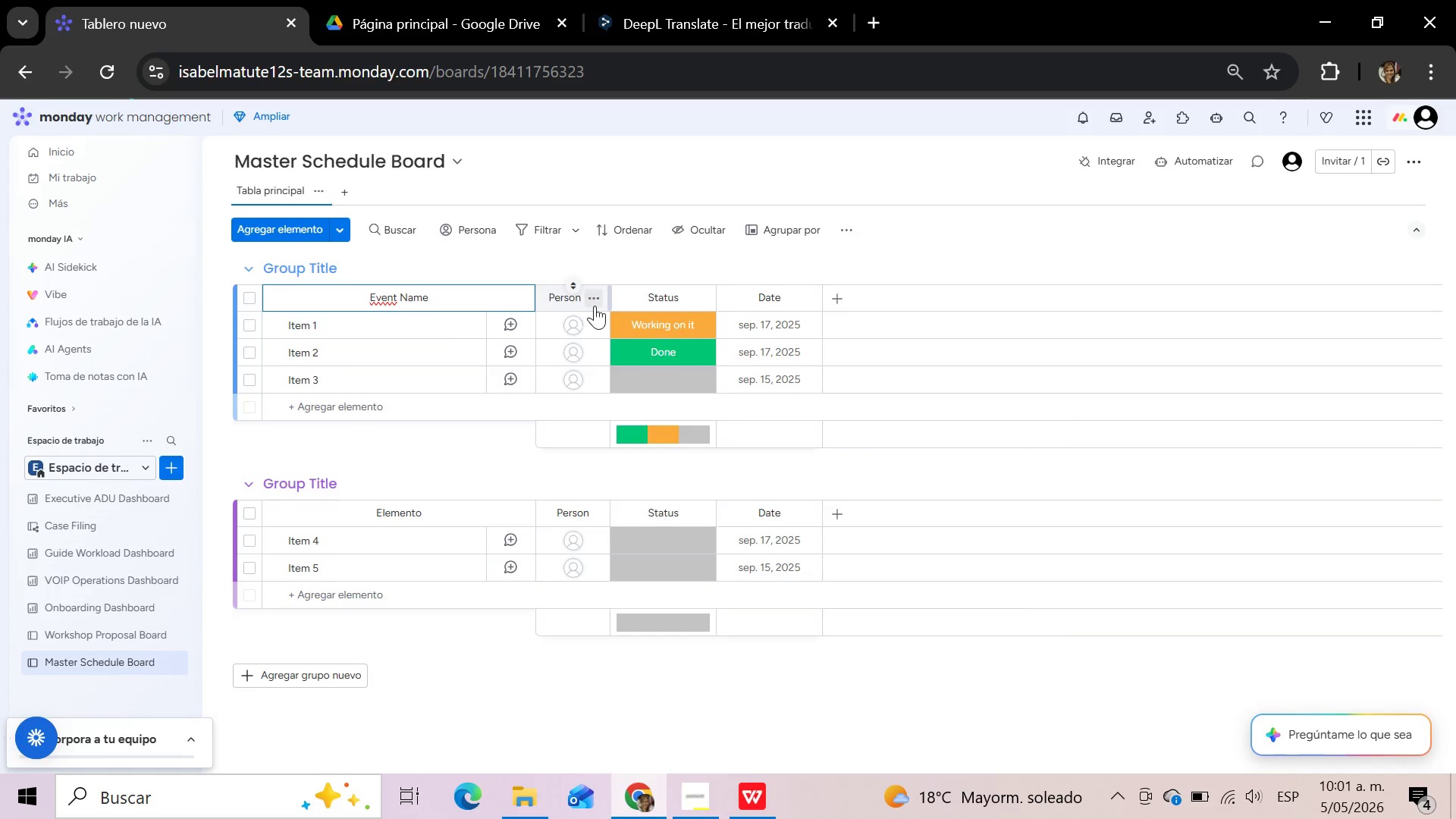 
left_click([599, 297])
 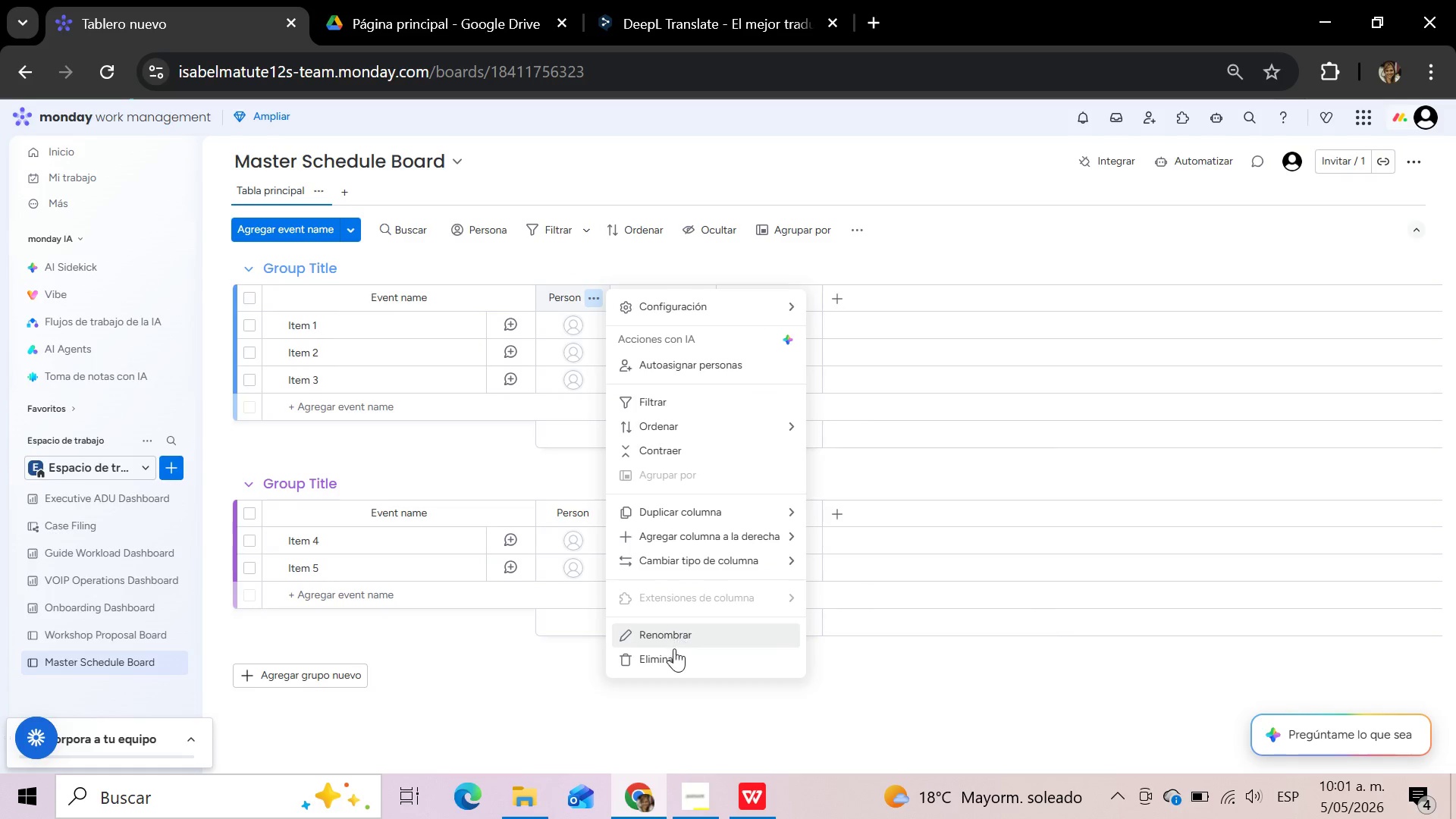 
left_click([673, 653])
 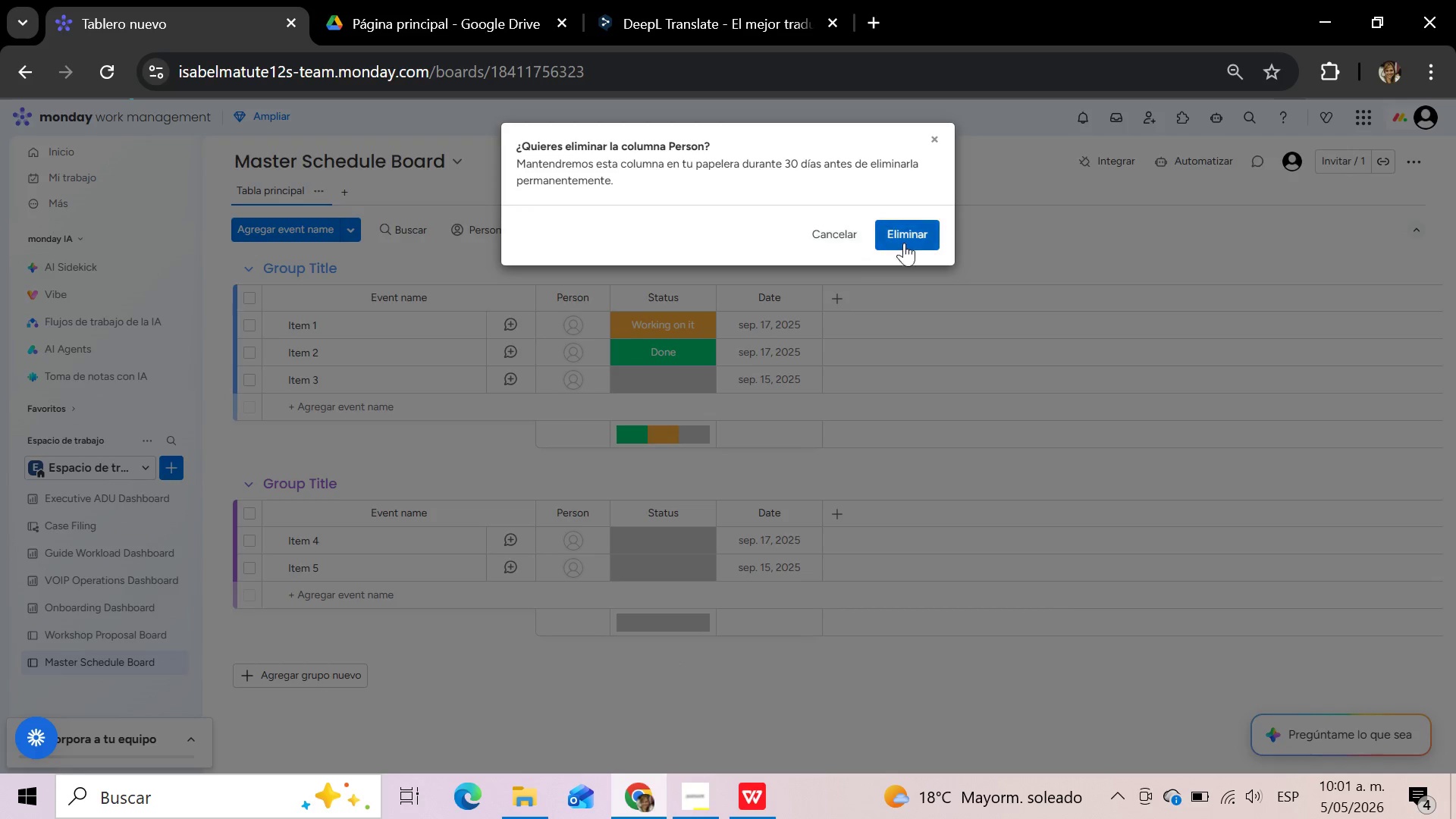 
left_click([911, 237])
 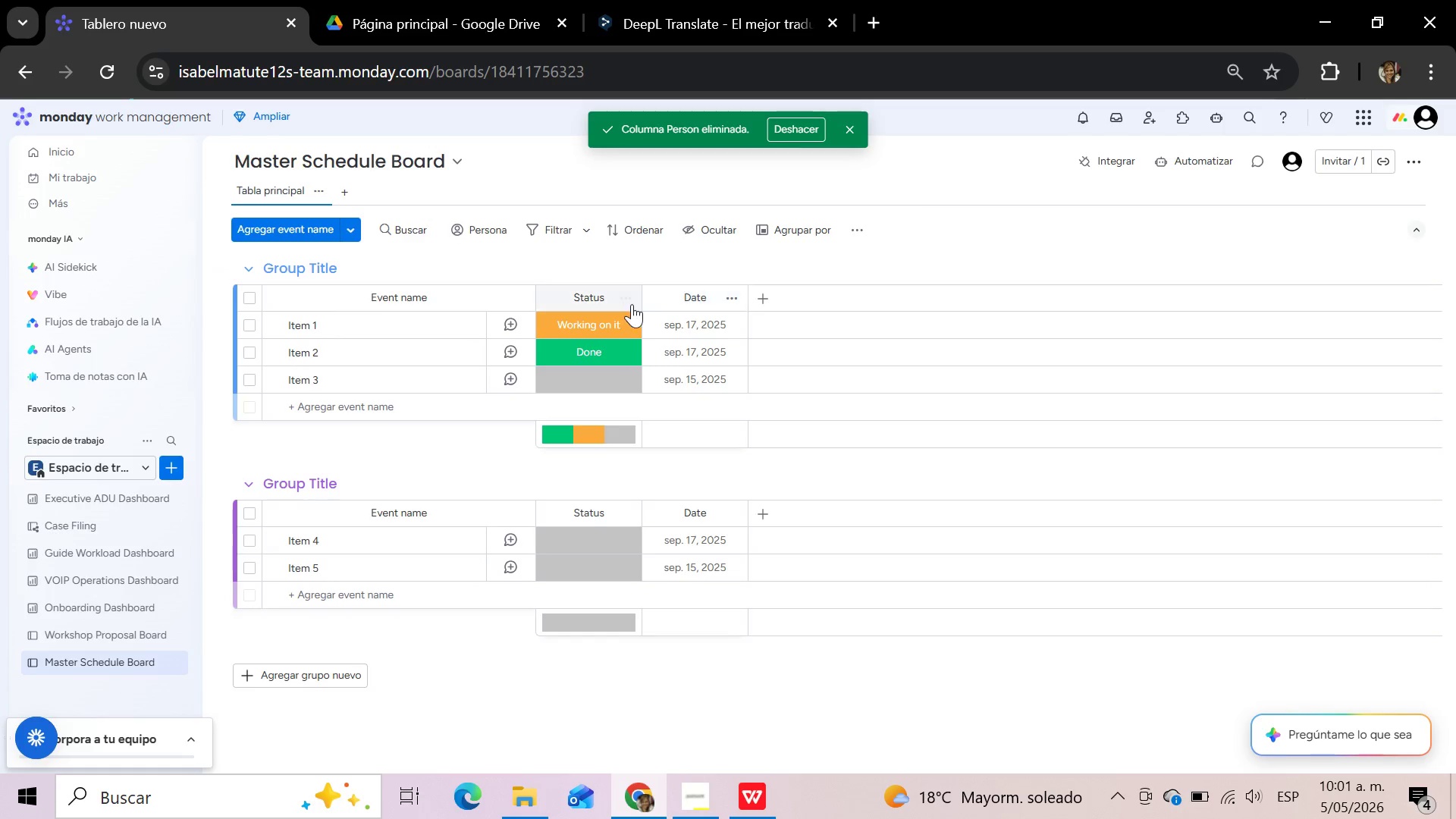 
left_click([627, 297])
 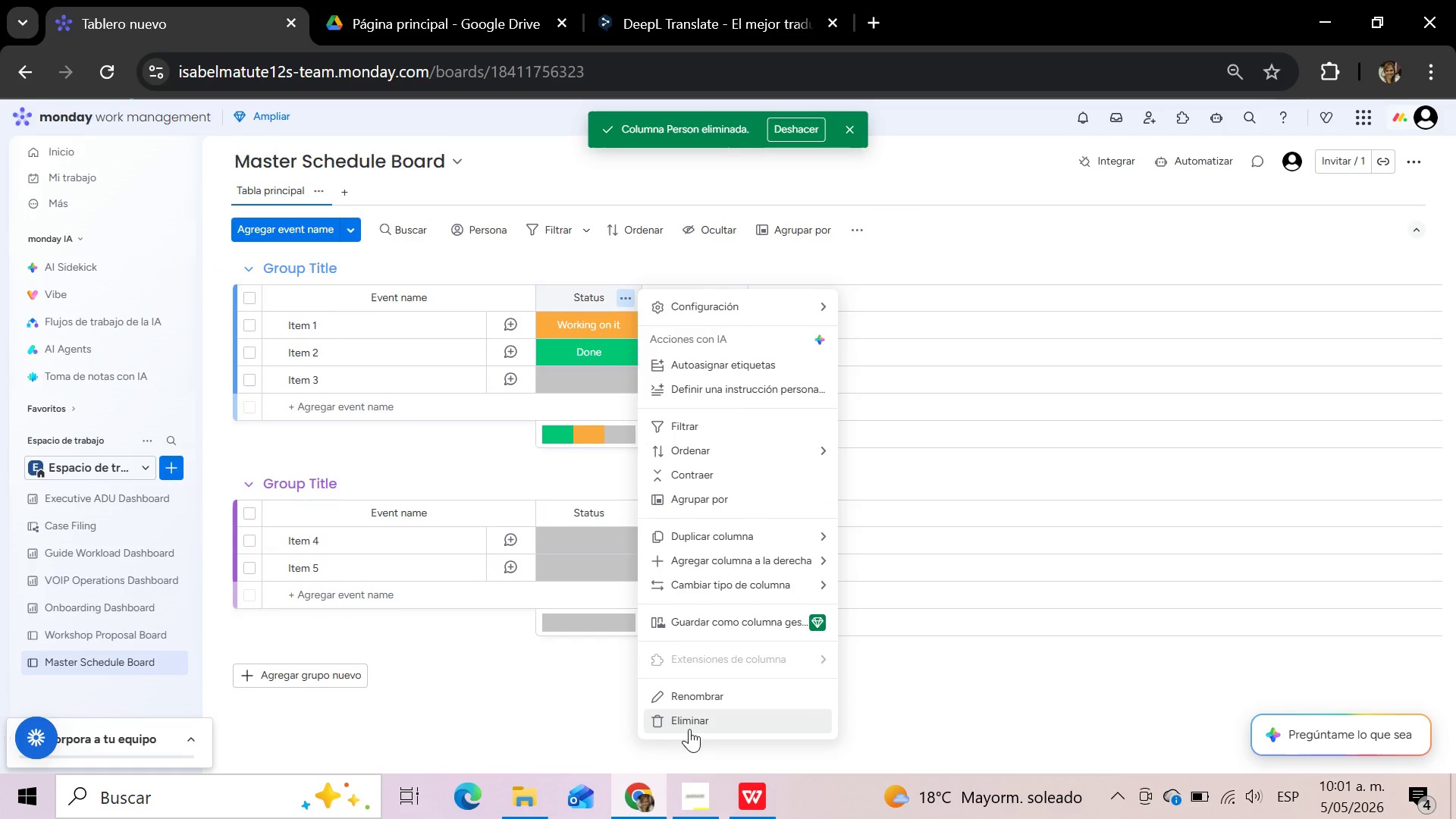 
left_click([694, 714])
 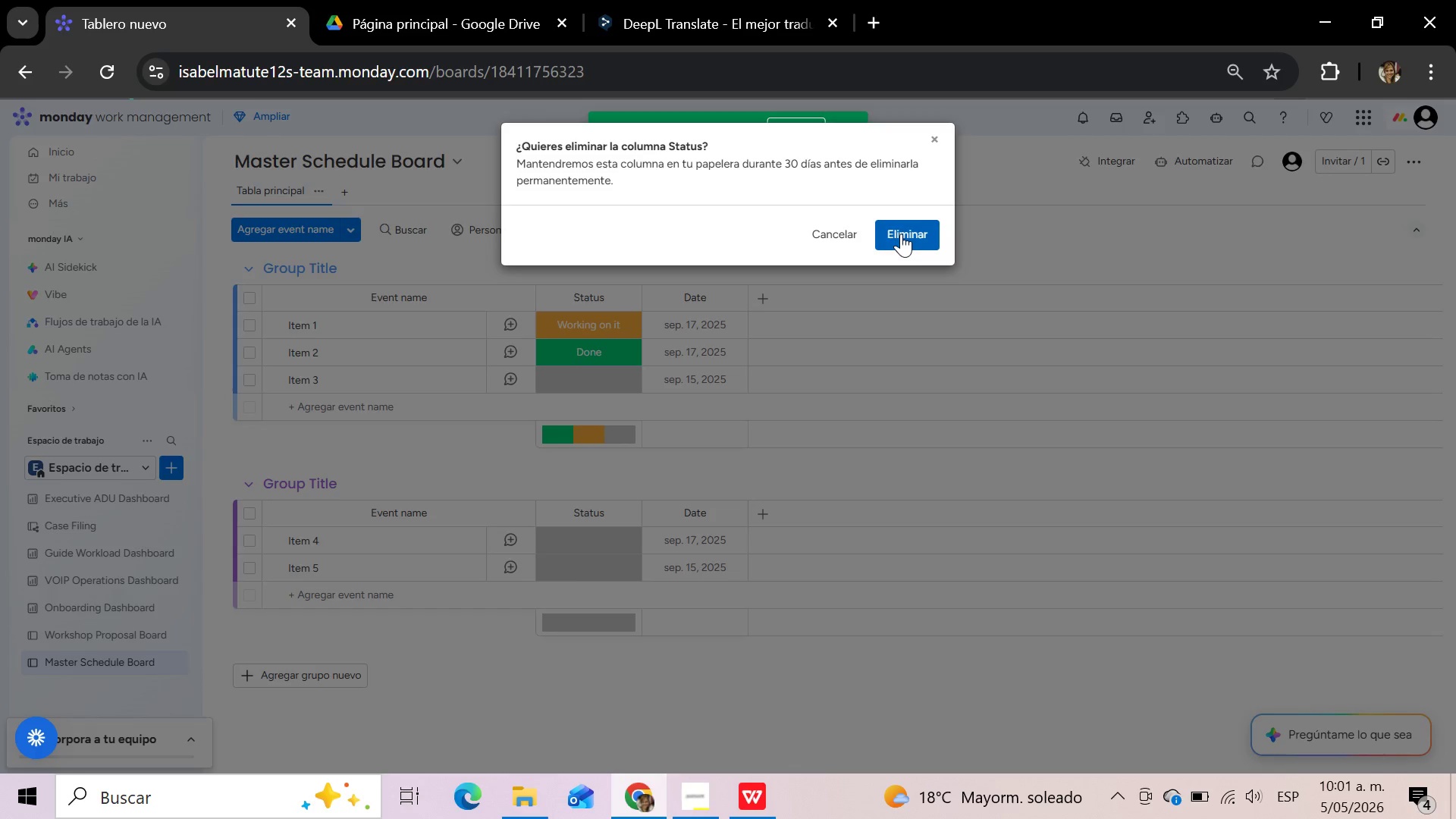 
left_click([901, 234])
 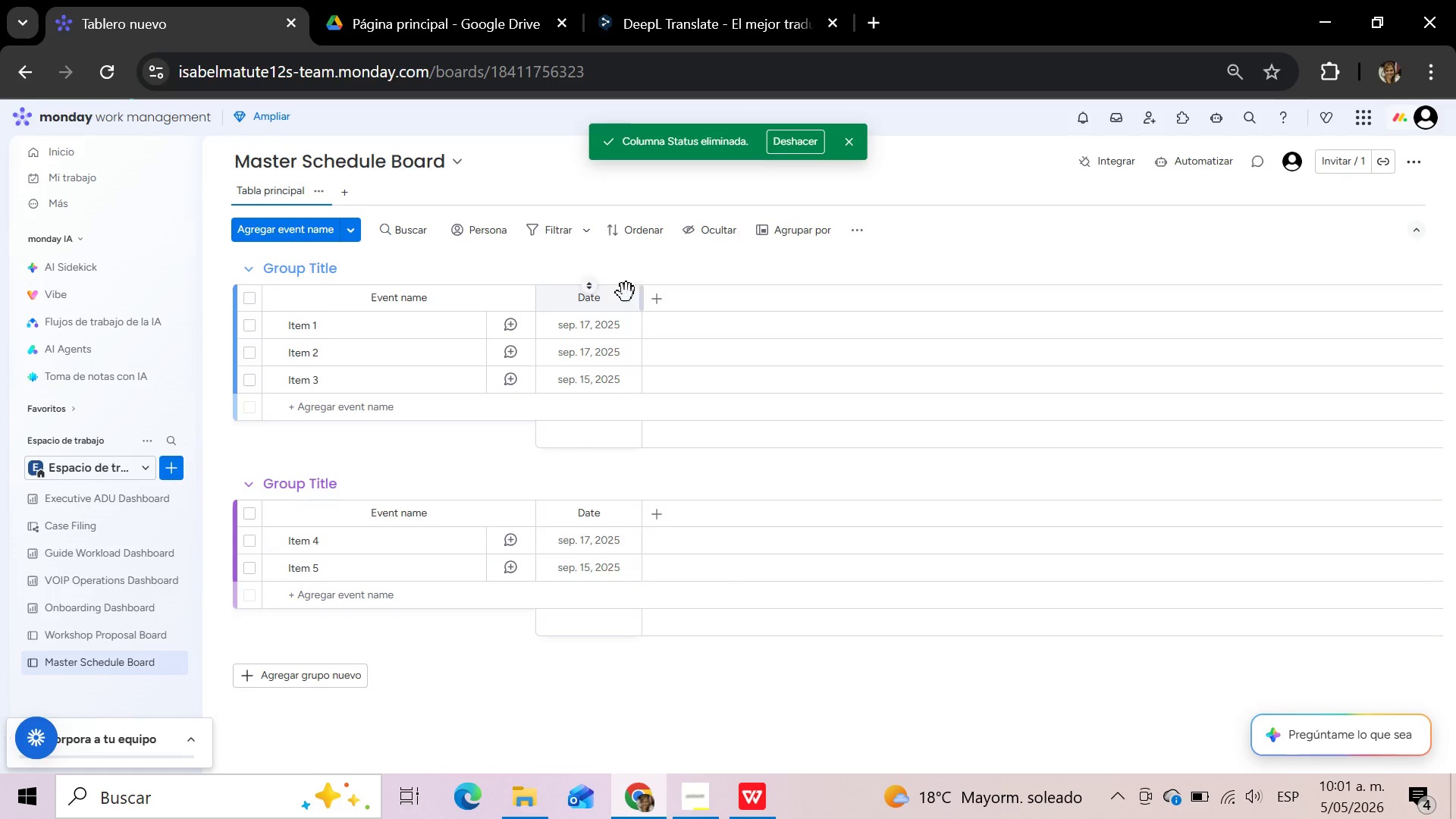 
left_click([626, 300])
 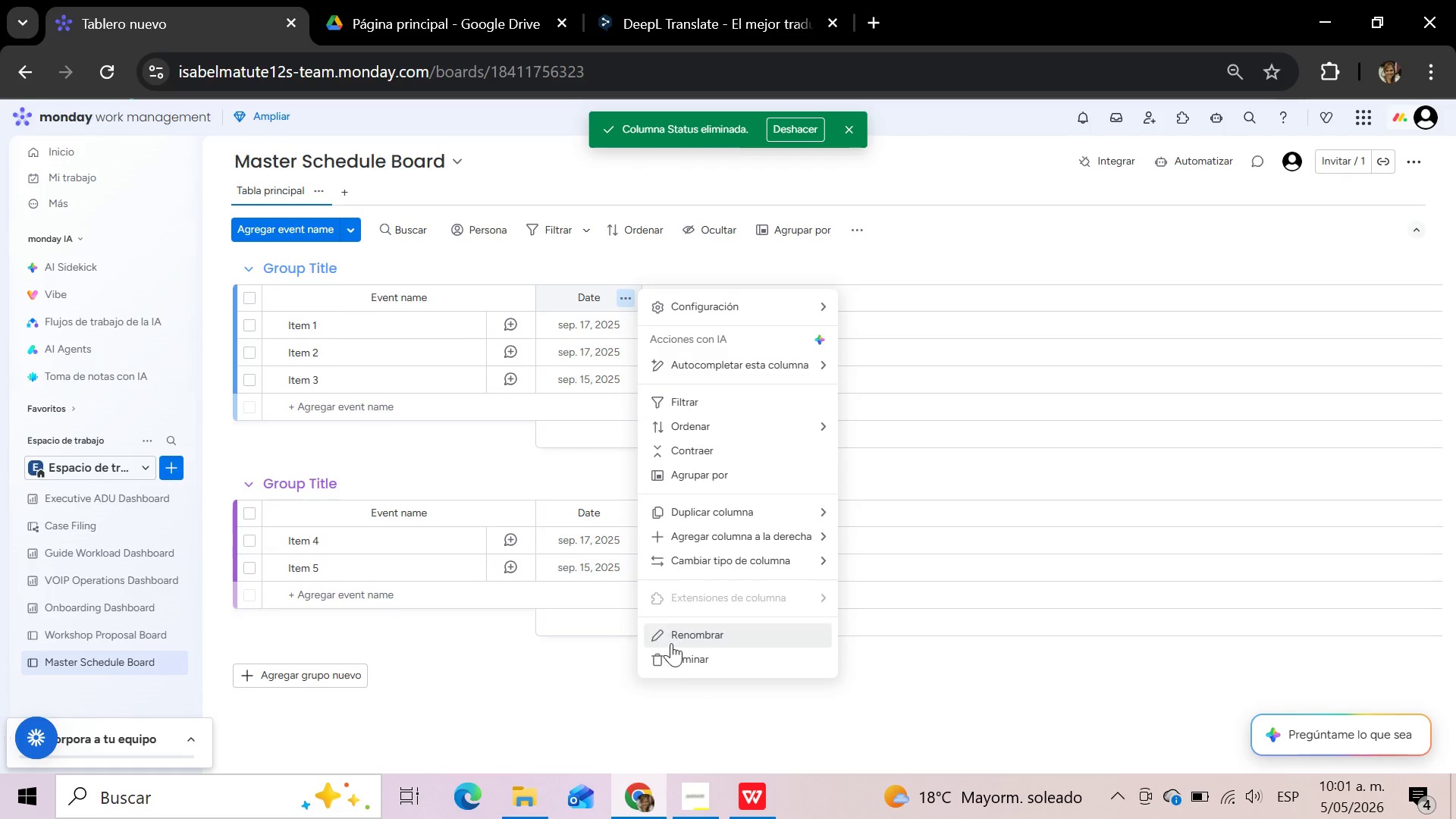 
left_click([678, 657])
 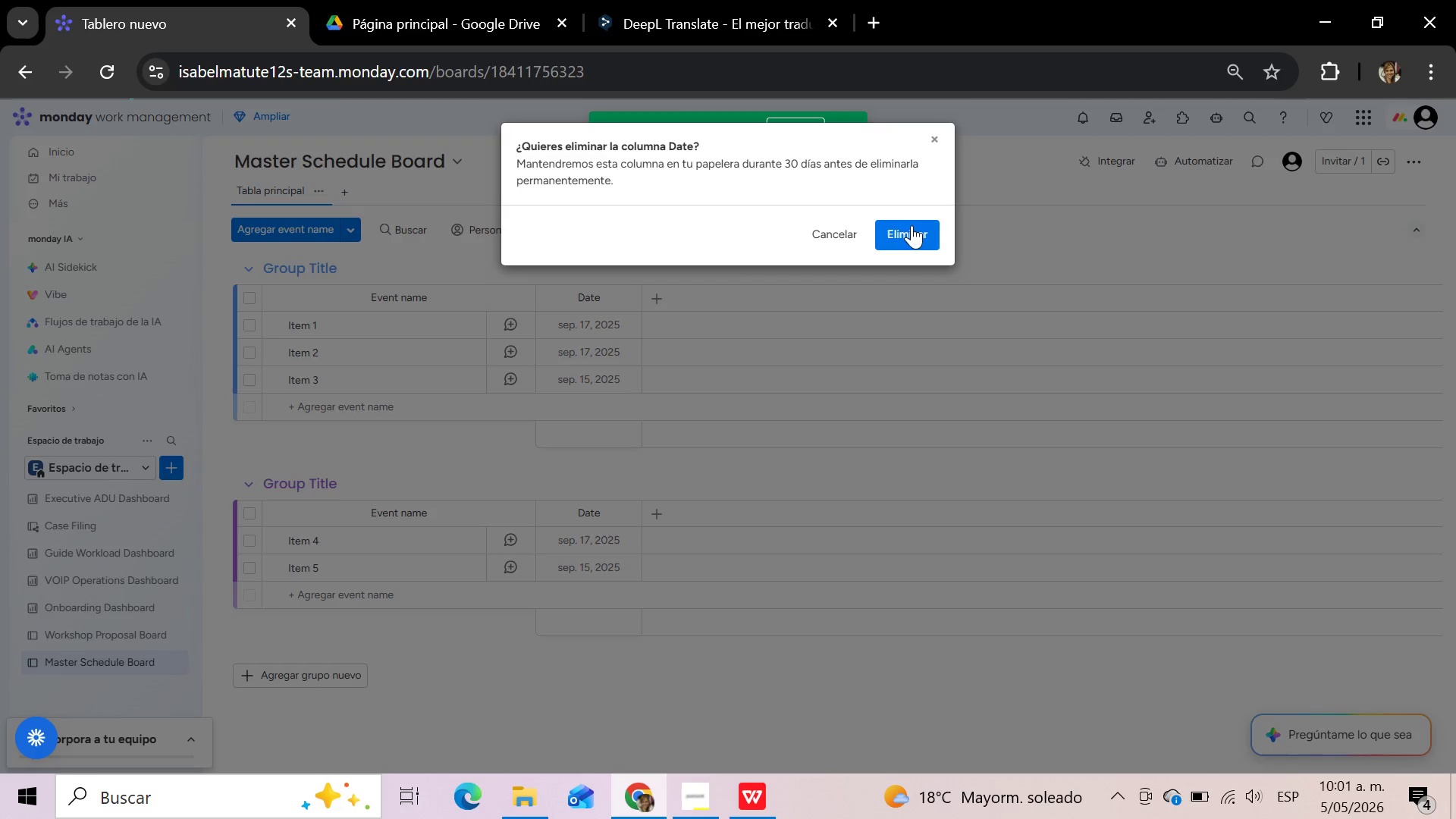 
left_click([912, 229])
 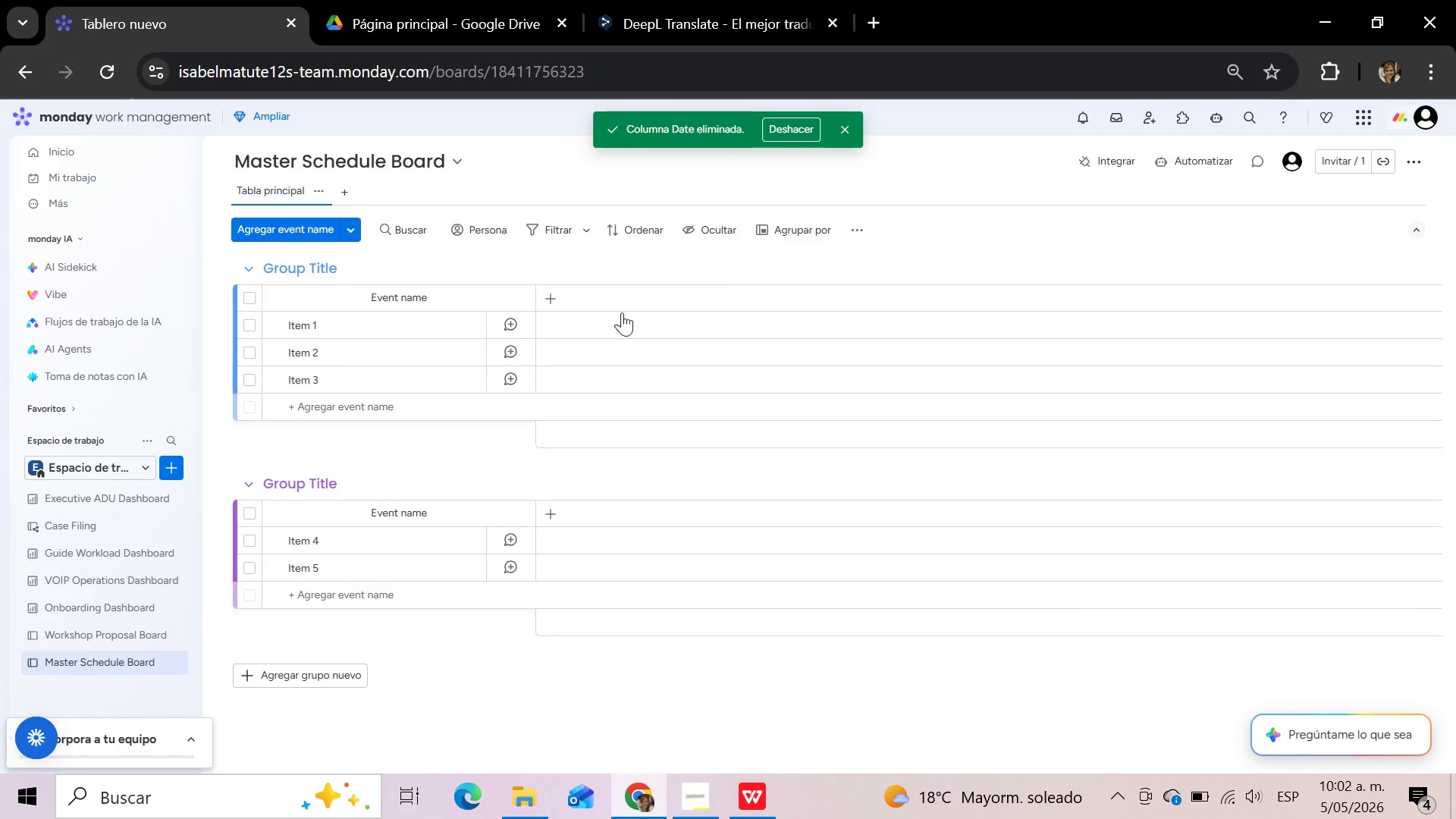 
left_click([553, 299])
 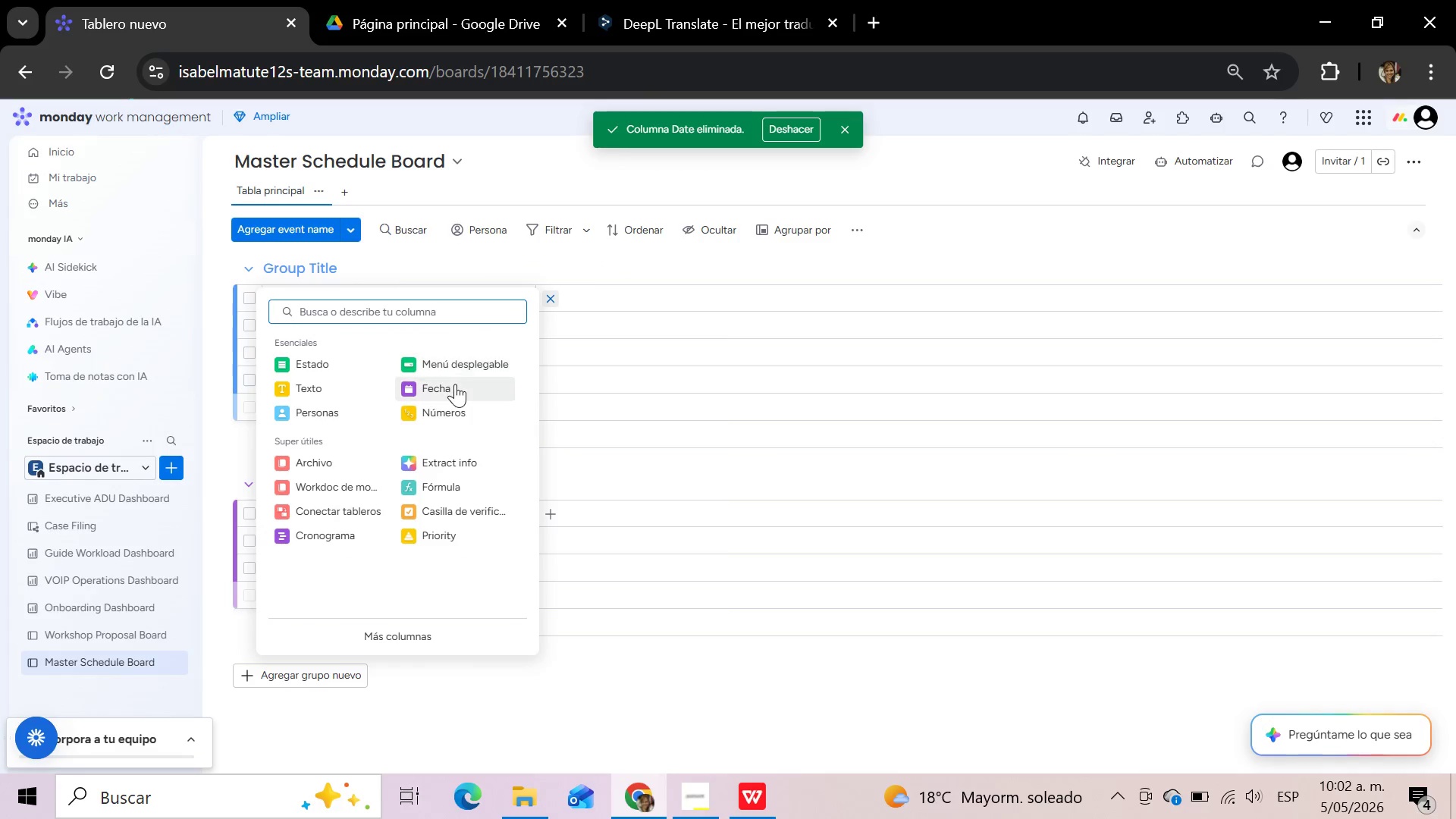 
left_click([455, 384])
 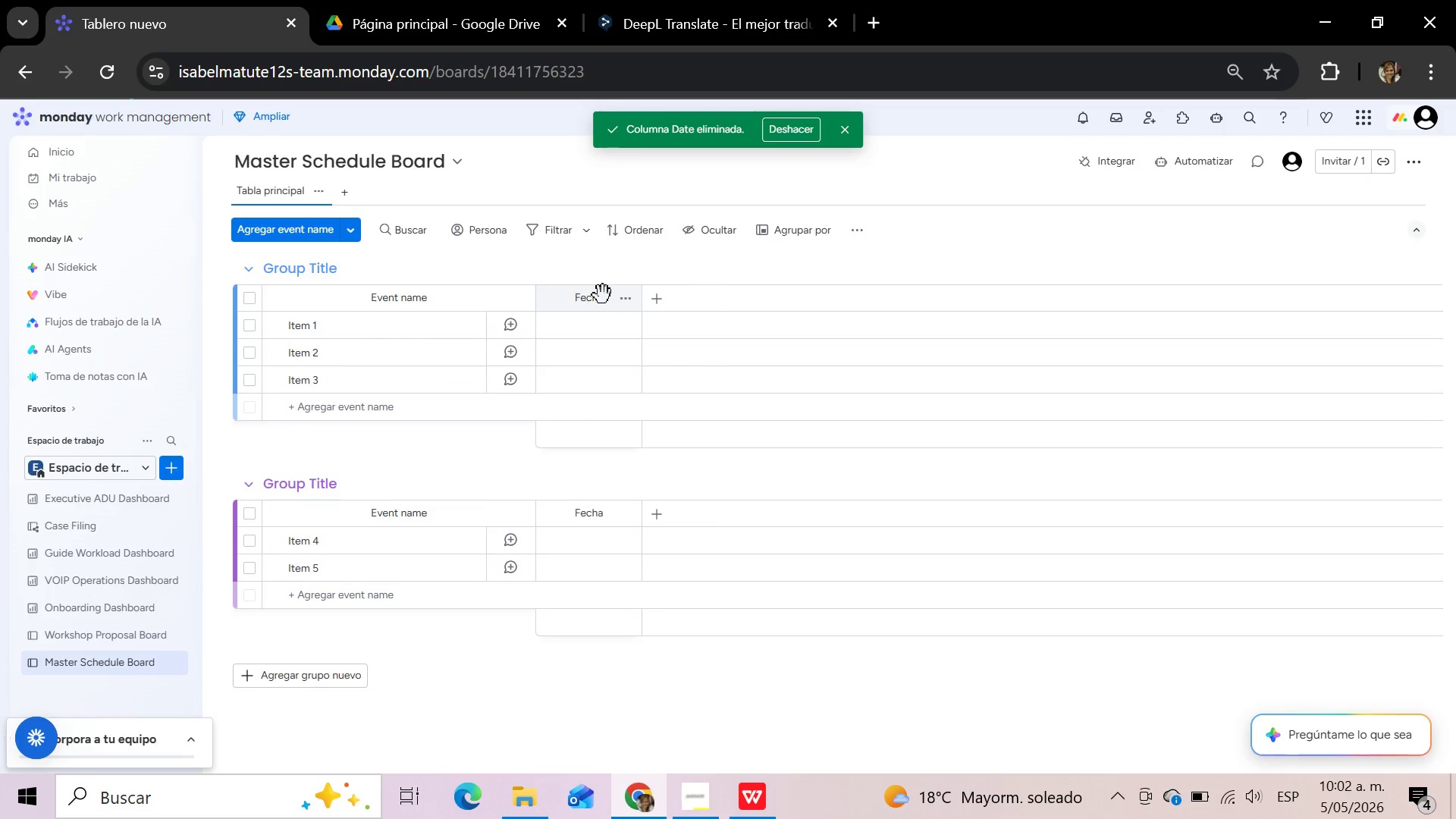 
left_click([603, 295])
 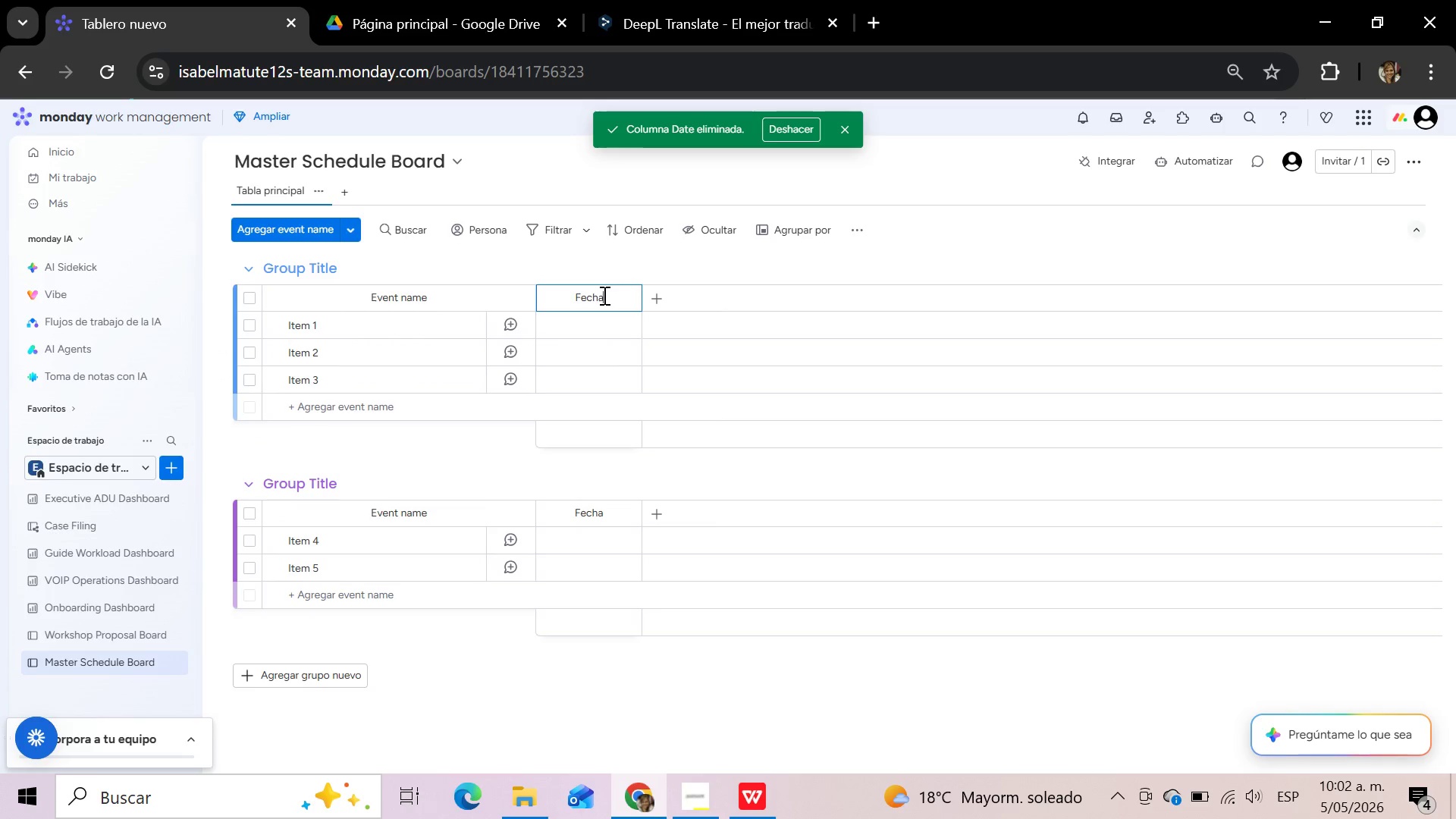 
hold_key(key=Backspace, duration=0.91)
 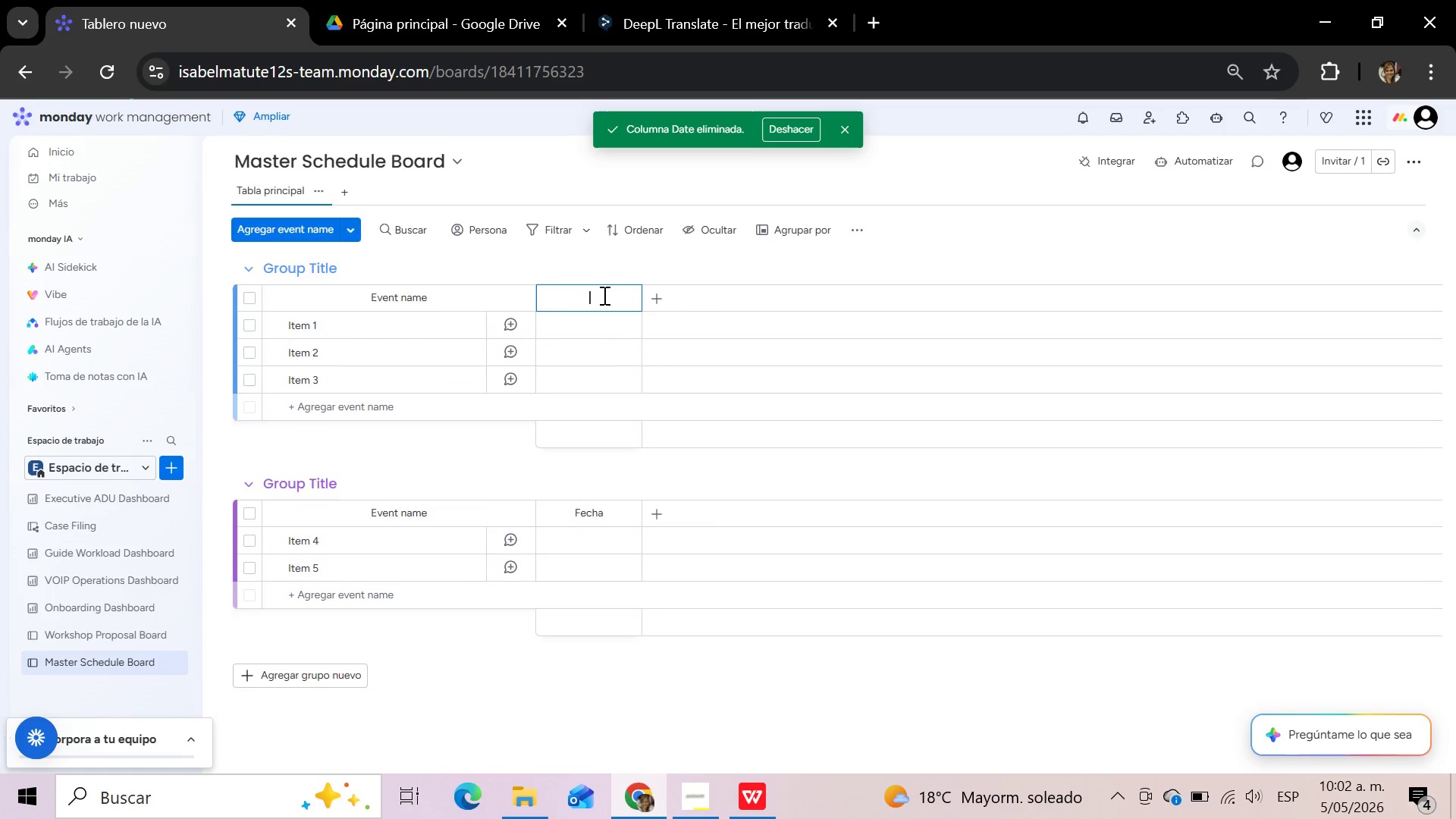 
type(Event Date)
 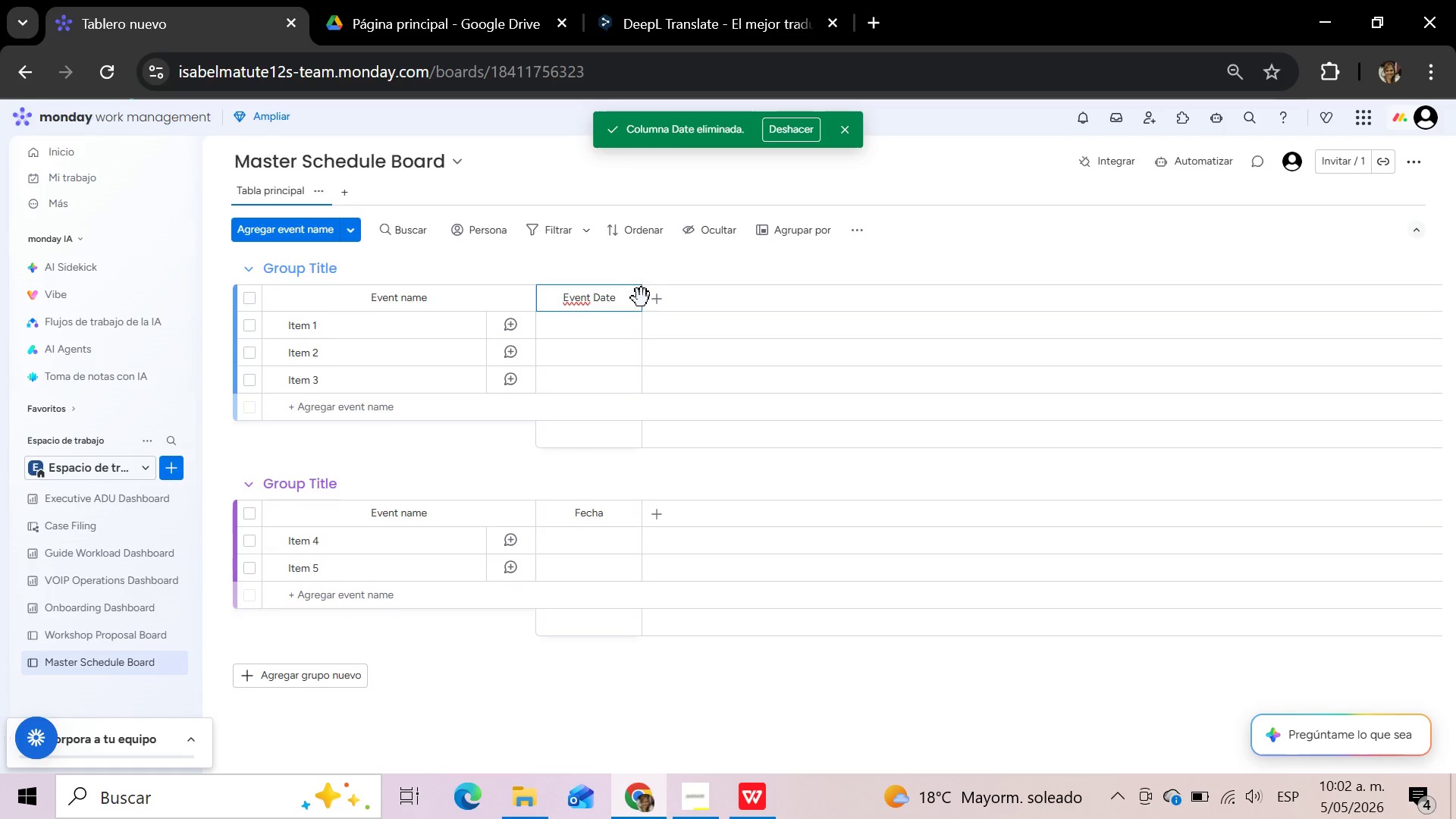 
left_click([657, 306])
 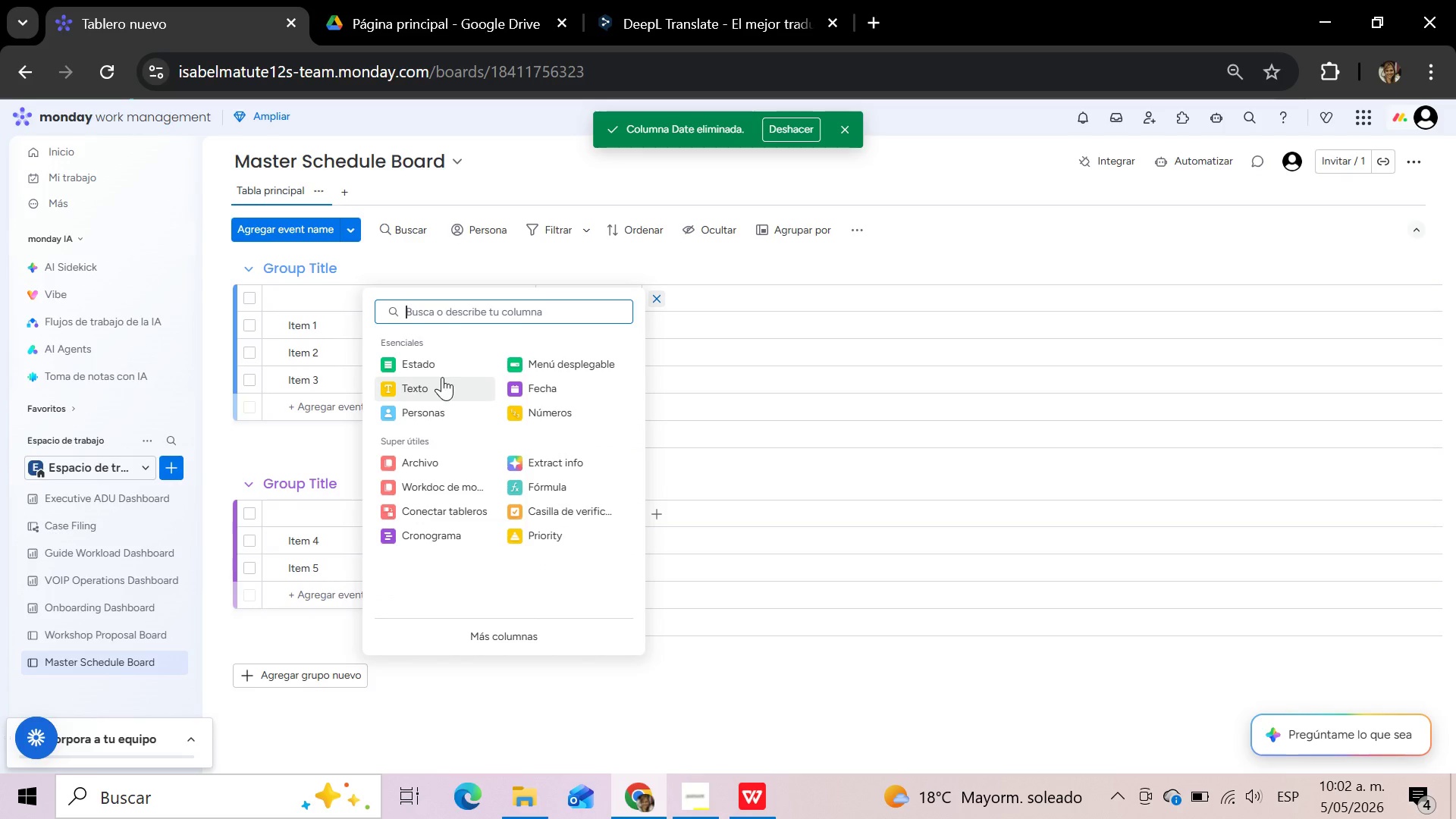 
left_click([433, 383])
 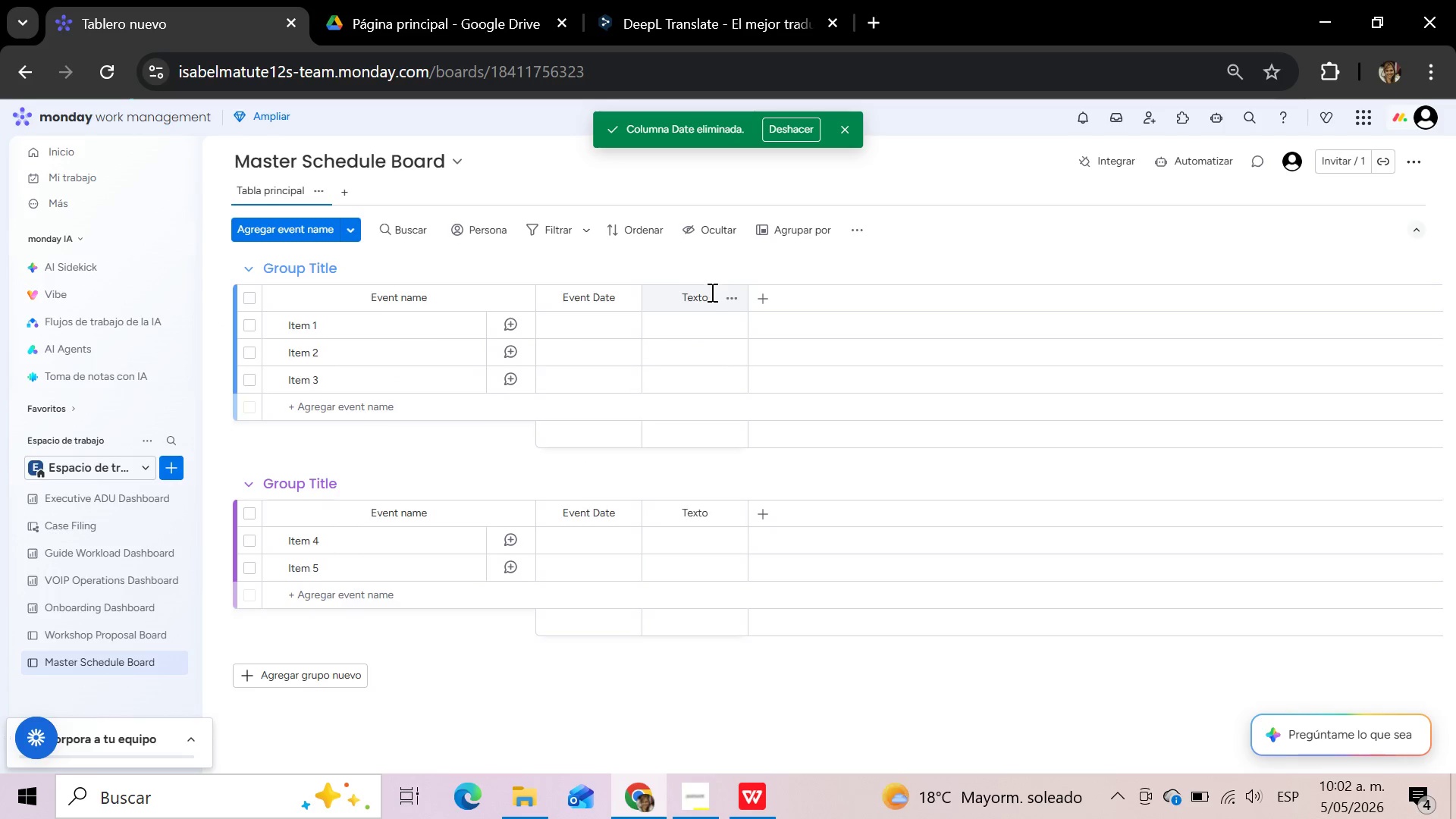 
left_click([708, 297])
 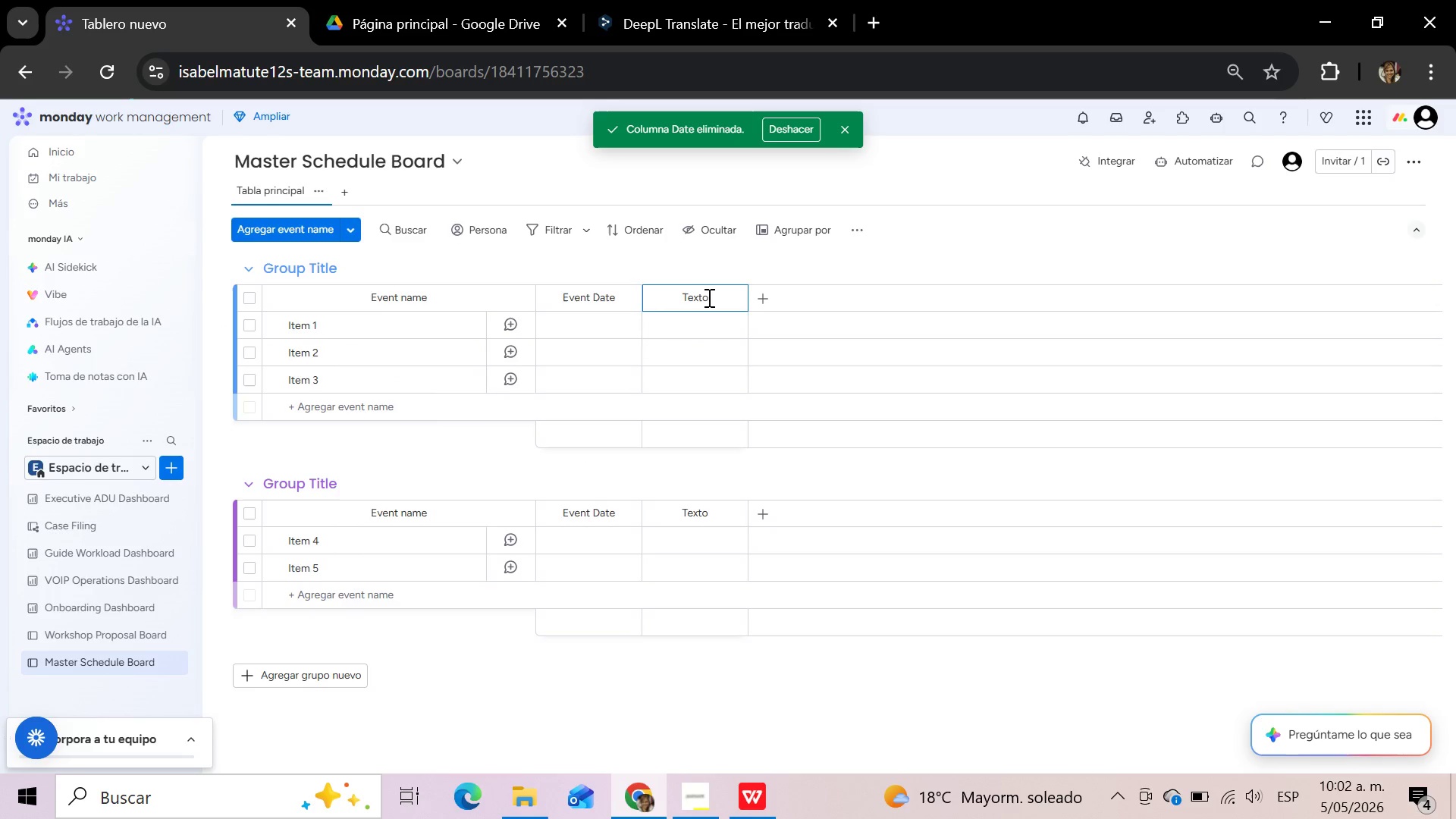 
hold_key(key=Backspace, duration=1.12)
 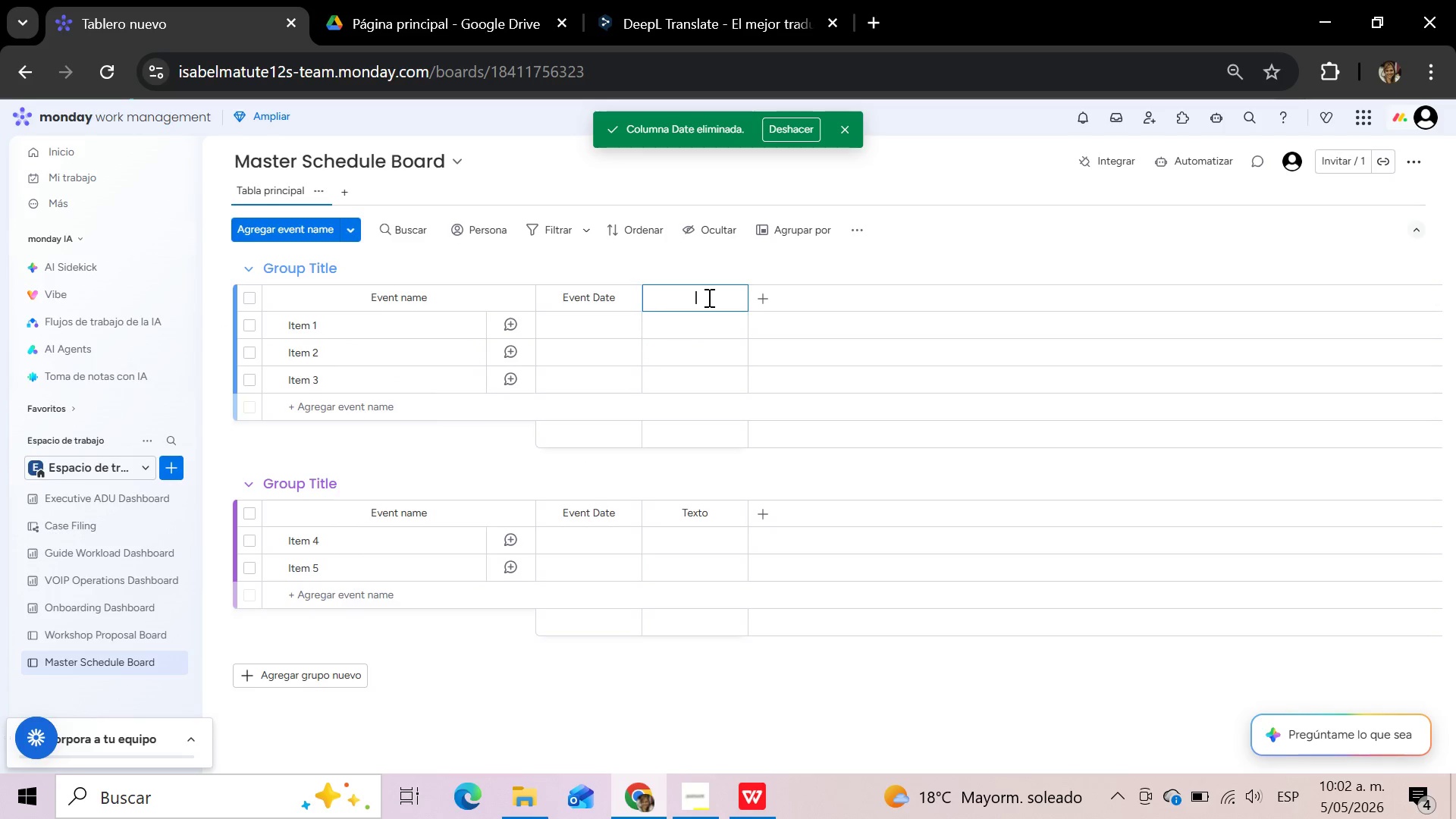 
type(Instructor)
 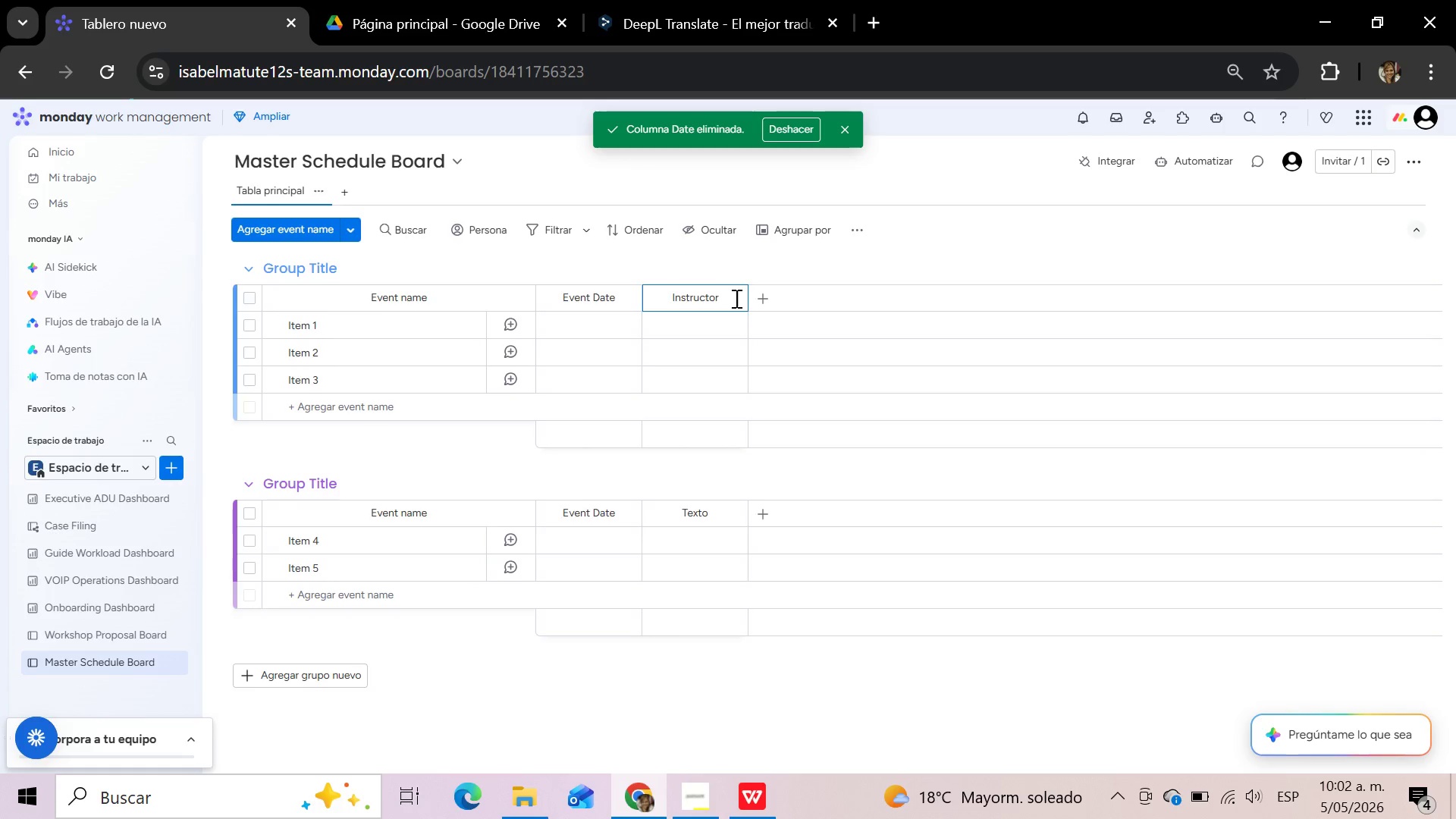 
left_click([768, 302])
 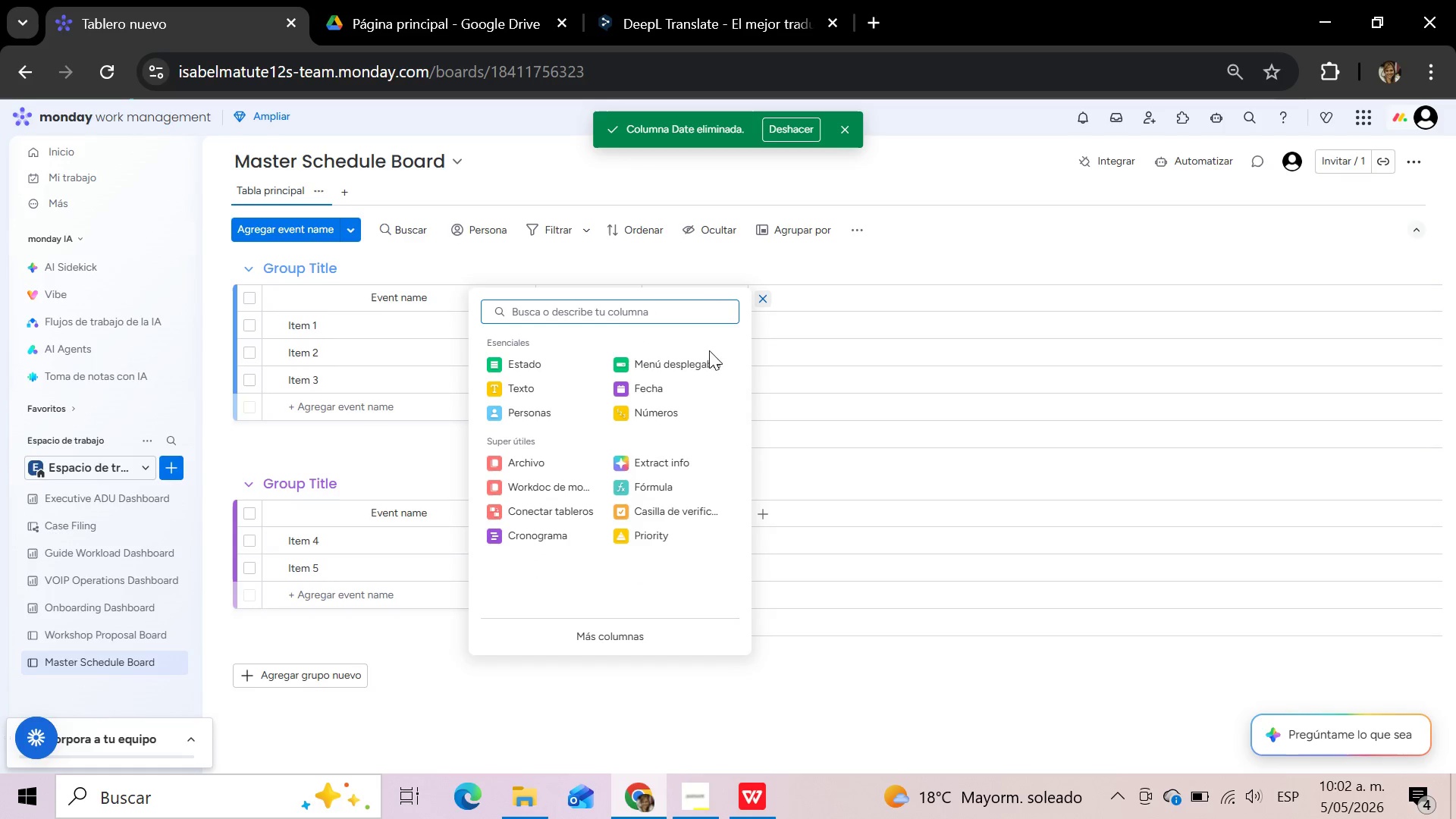 
left_click([696, 365])
 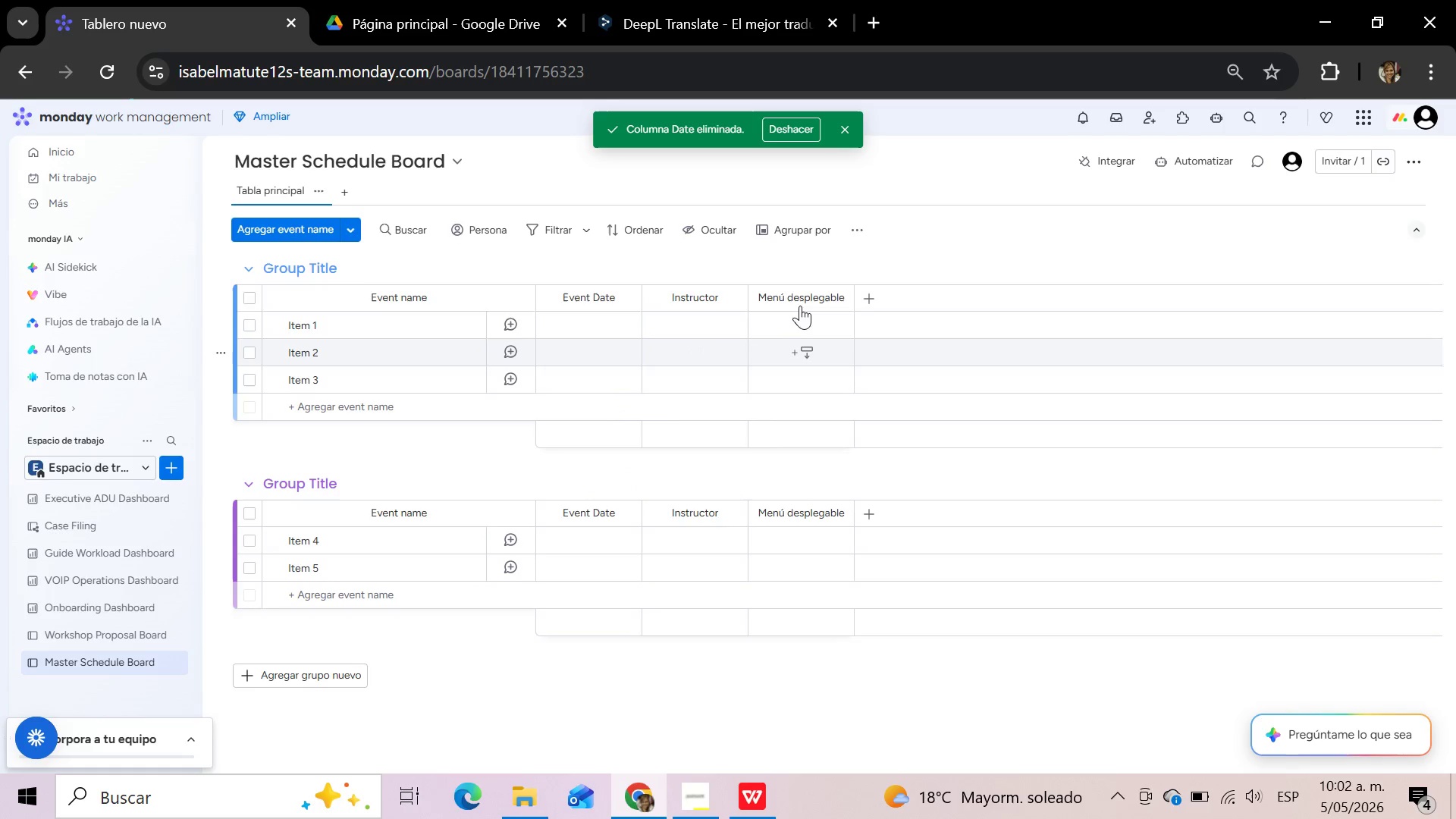 
left_click([803, 293])
 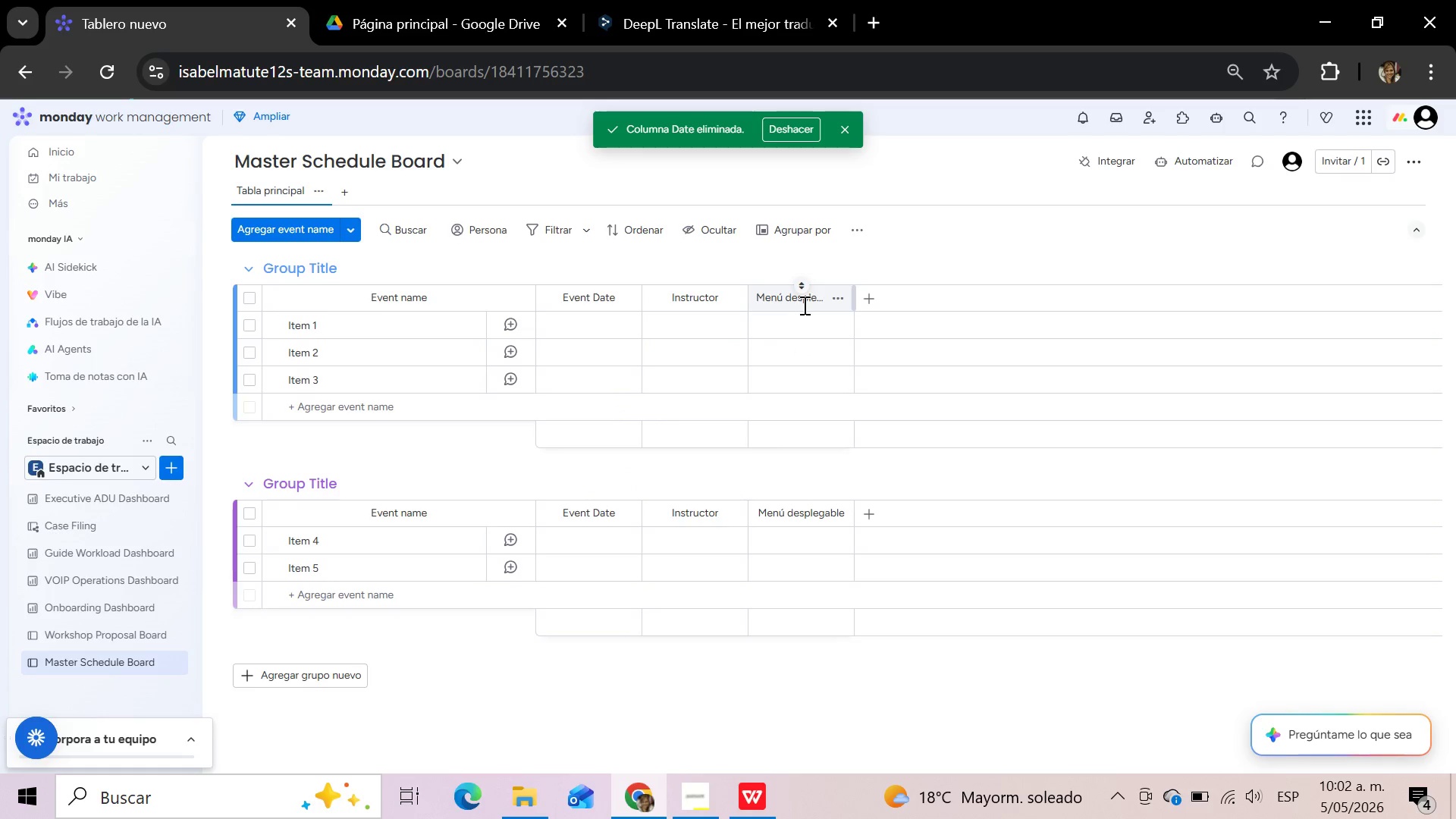 
left_click([803, 305])
 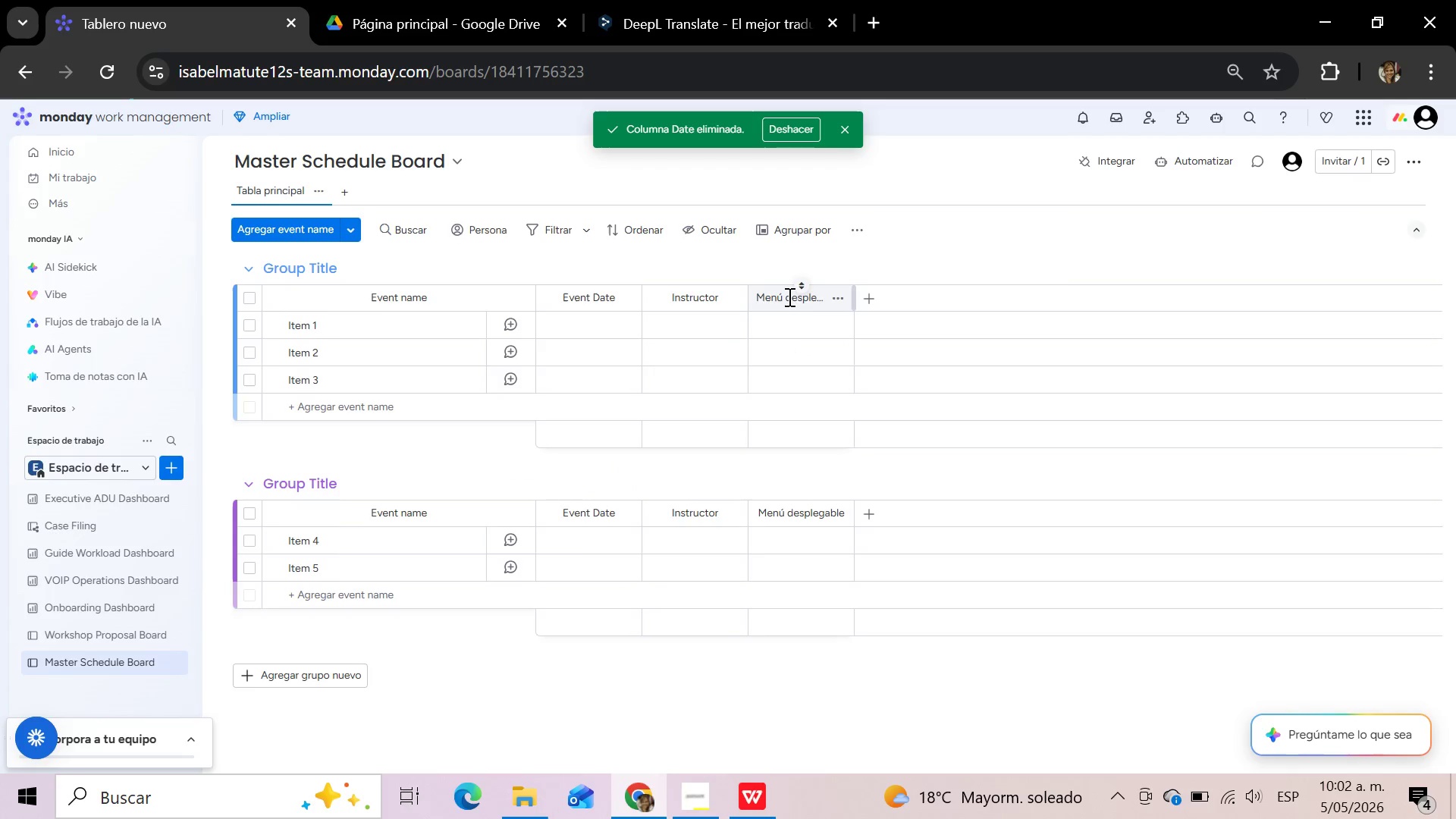 
left_click([788, 297])
 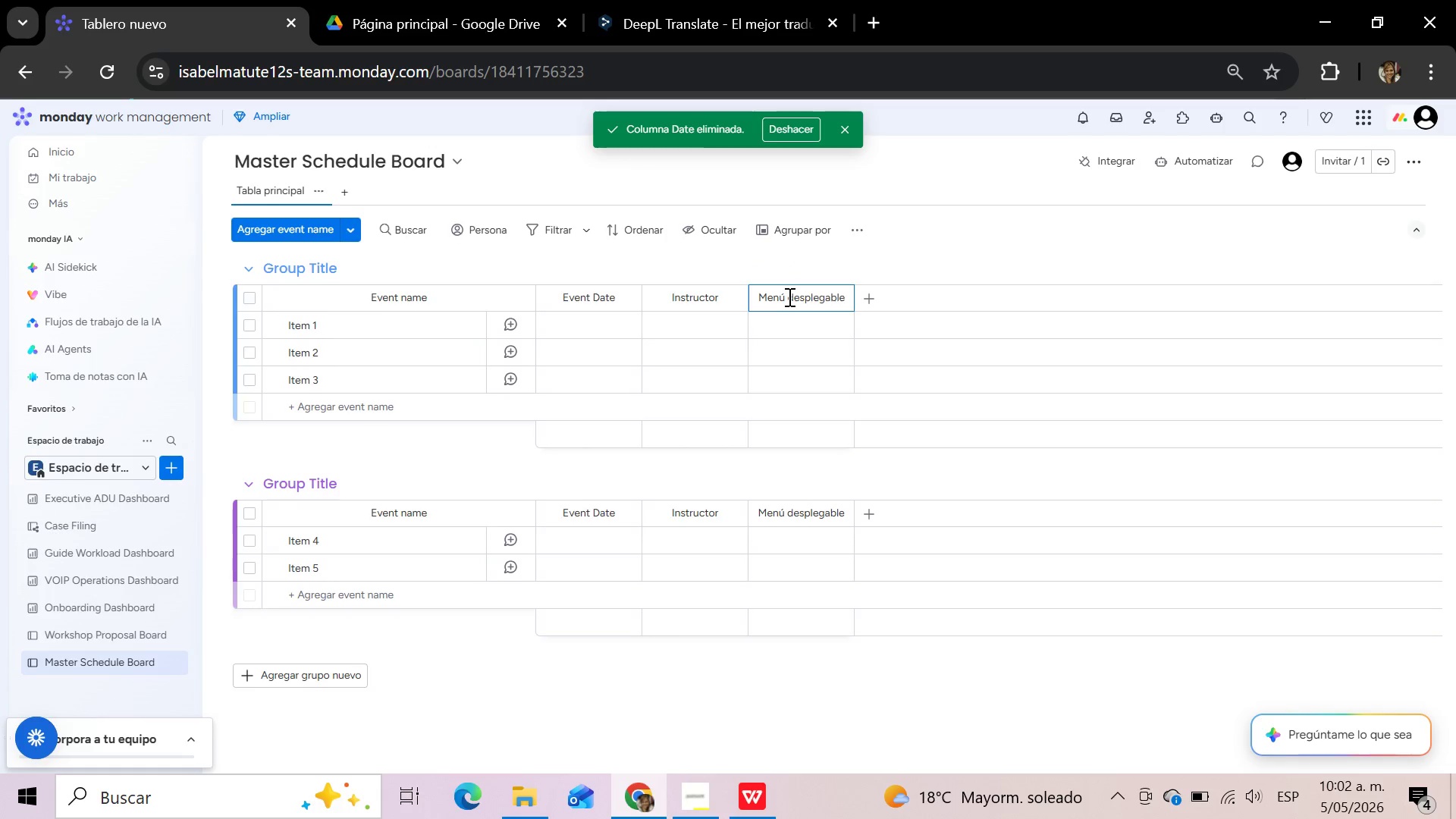 
hold_key(key=Backspace, duration=1.3)
 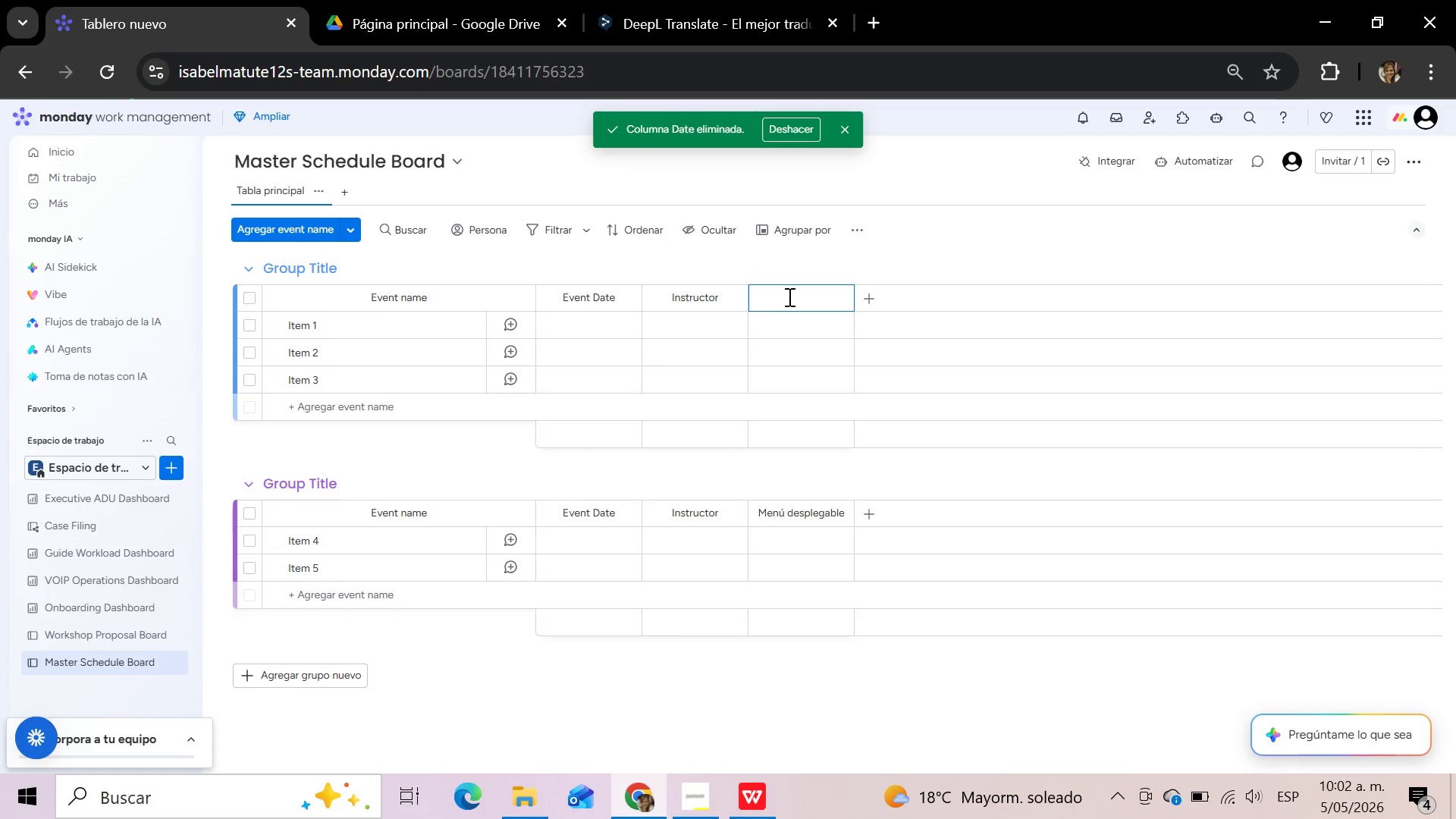 
type(Room)
 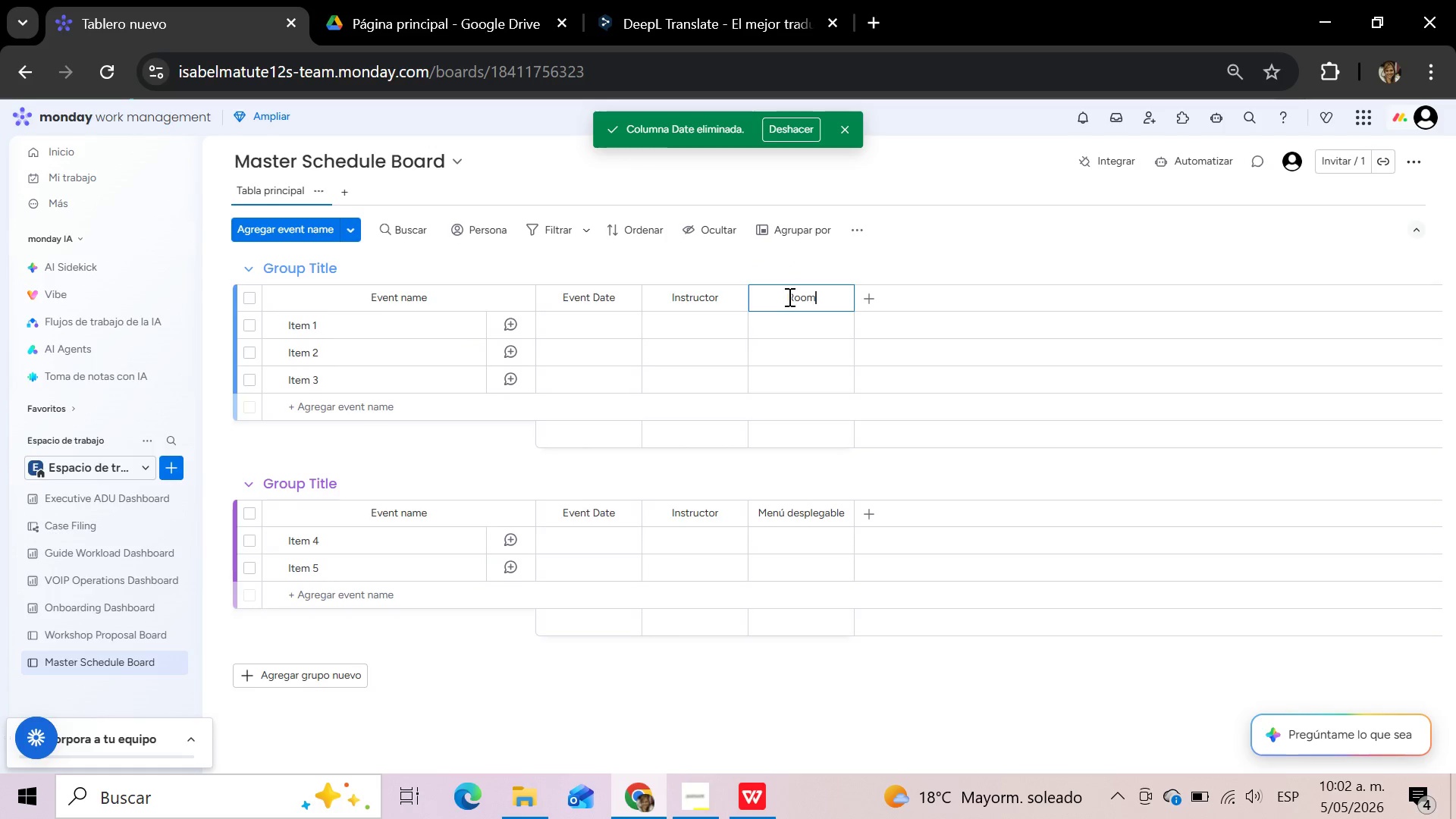 
wait(5.77)
 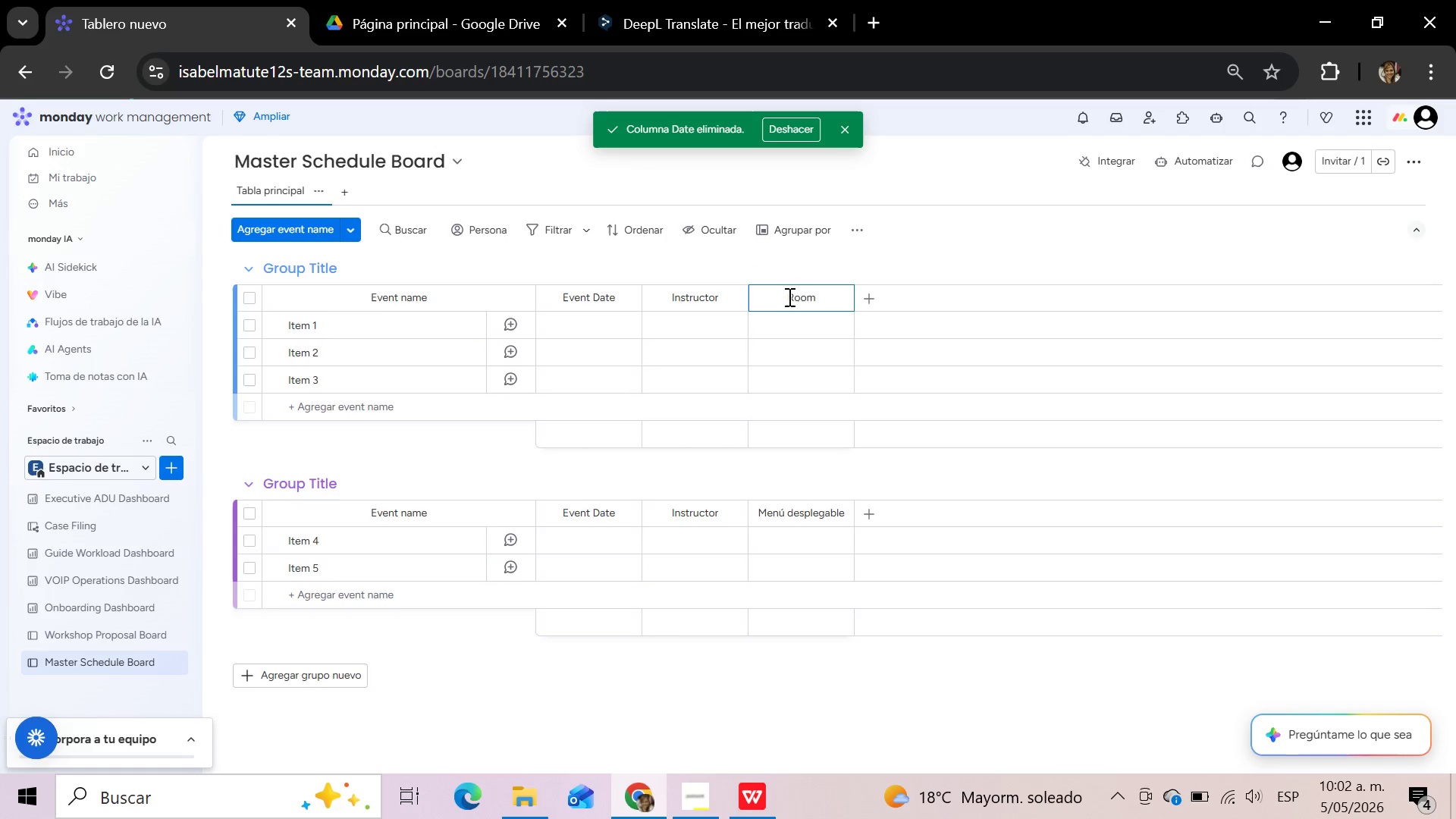 
left_click([868, 300])
 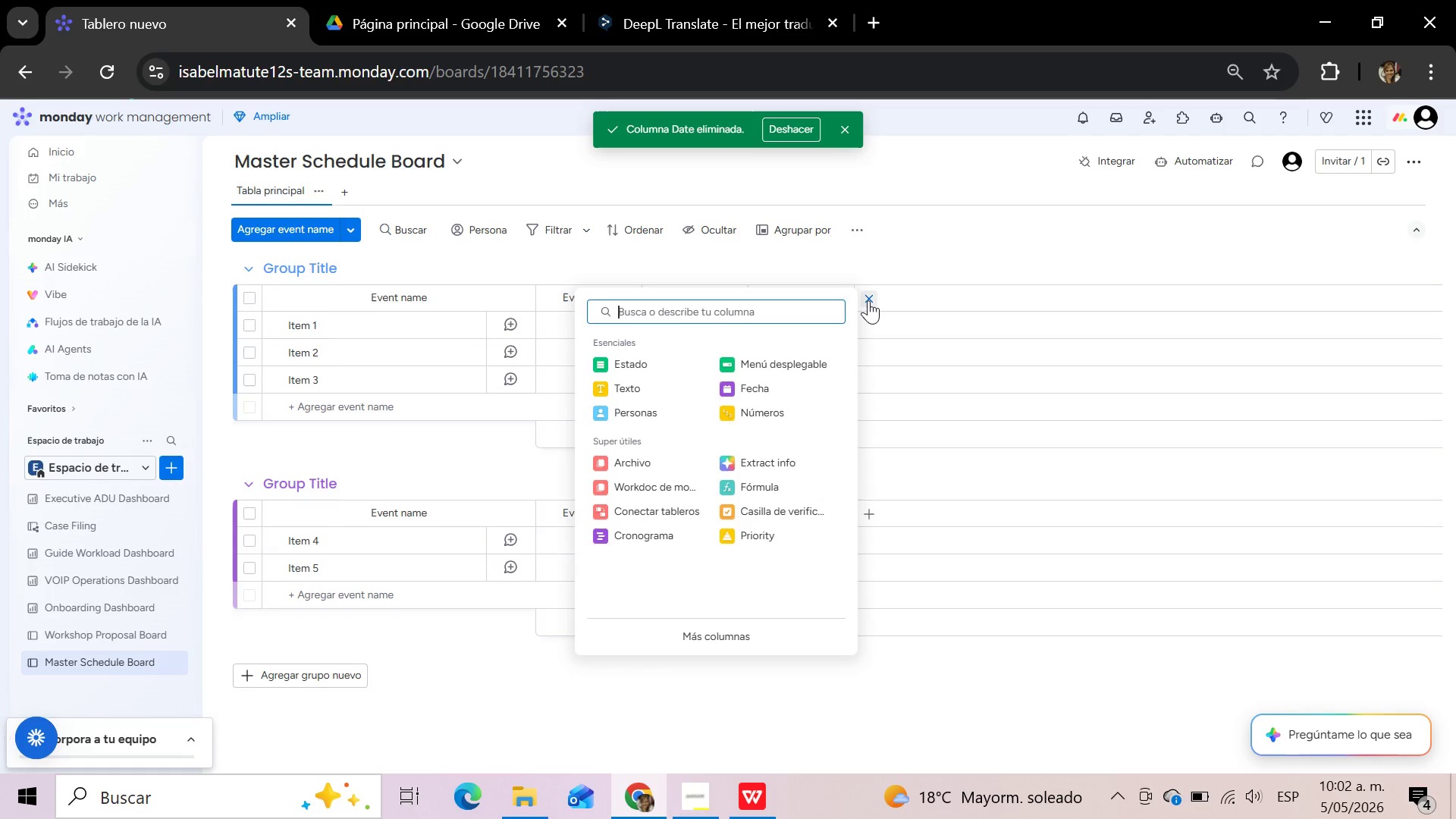 
type(enlace)
 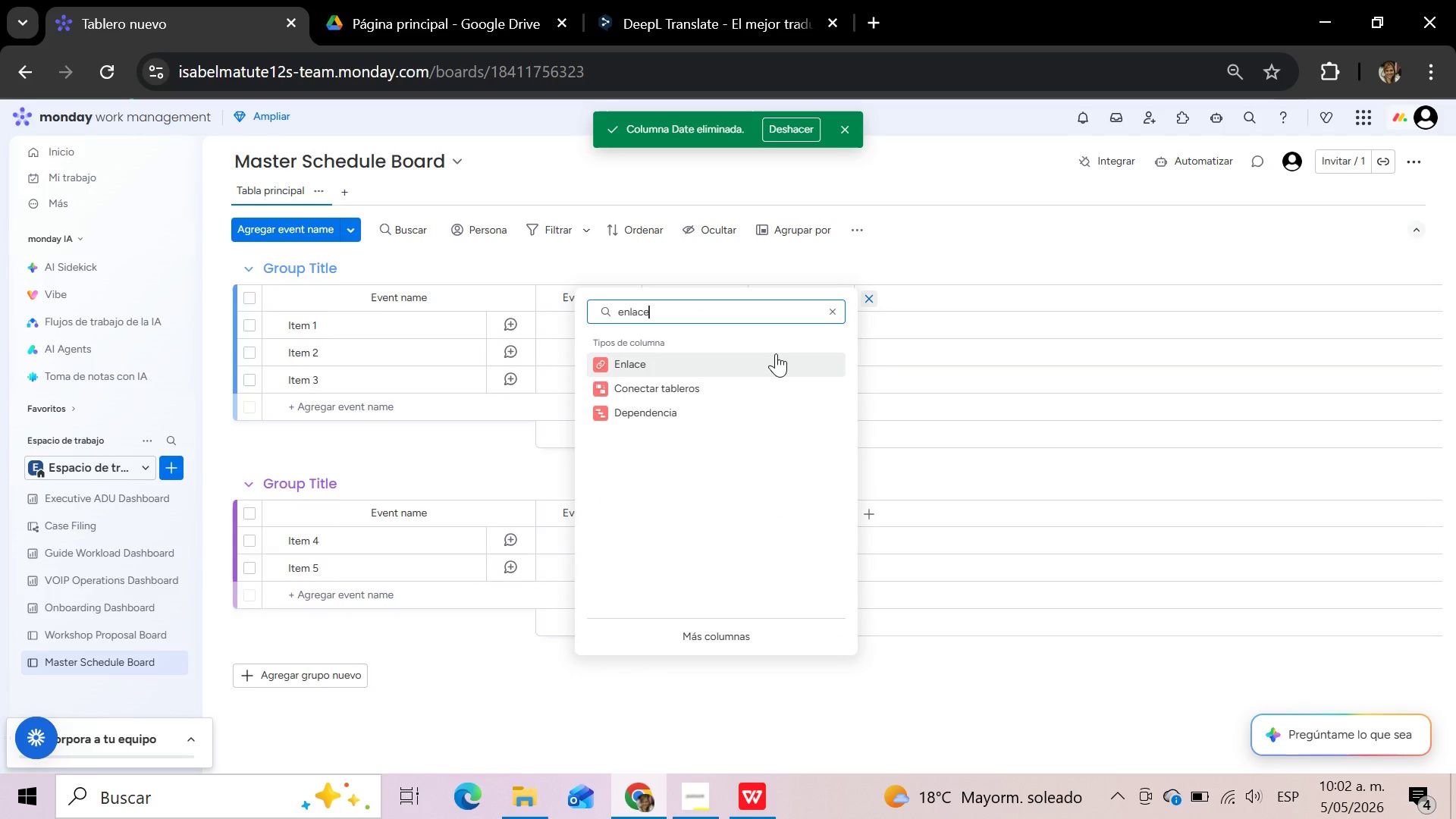 
left_click([776, 353])
 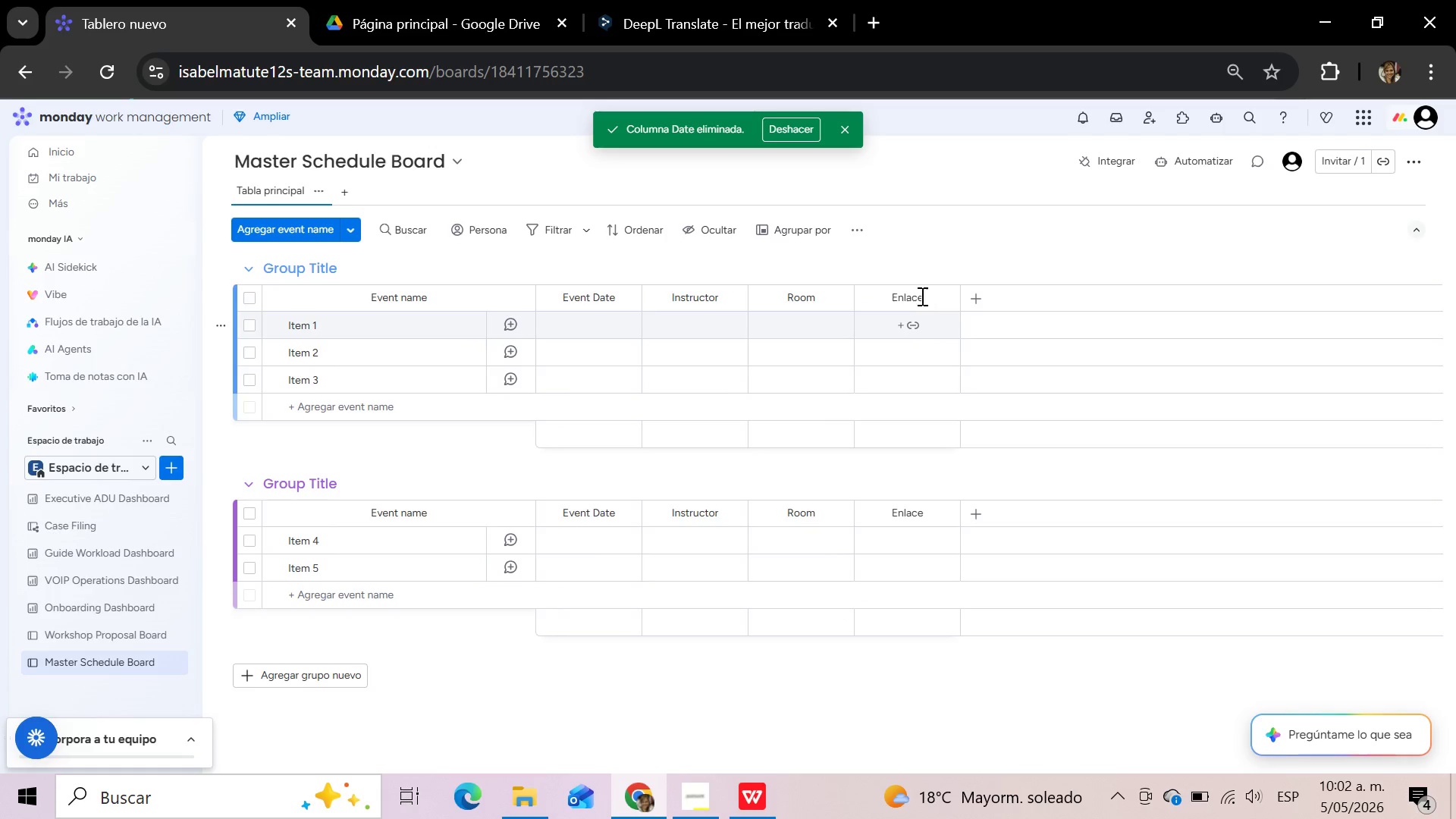 
left_click([921, 296])
 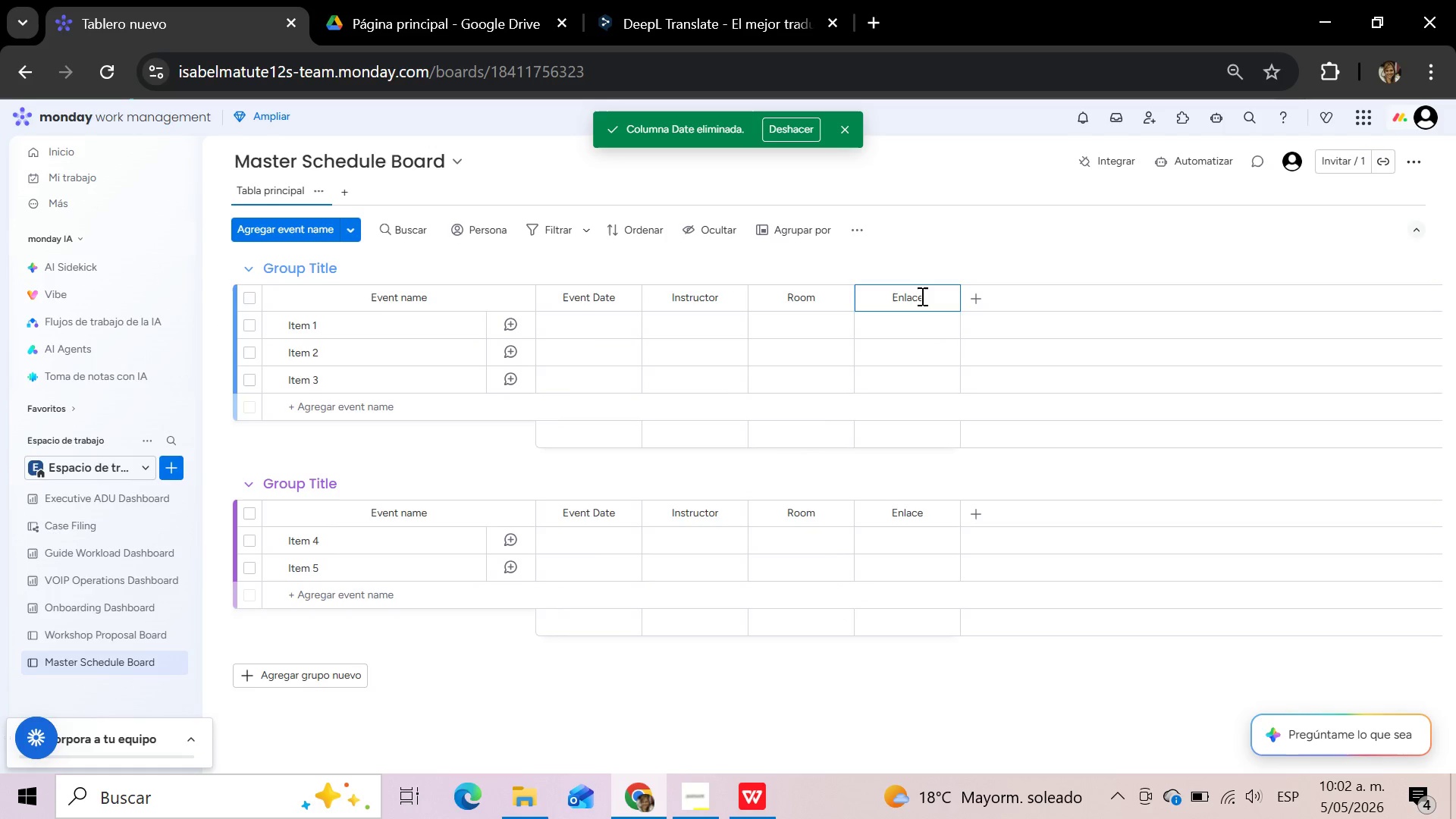 
hold_key(key=Backspace, duration=0.95)
 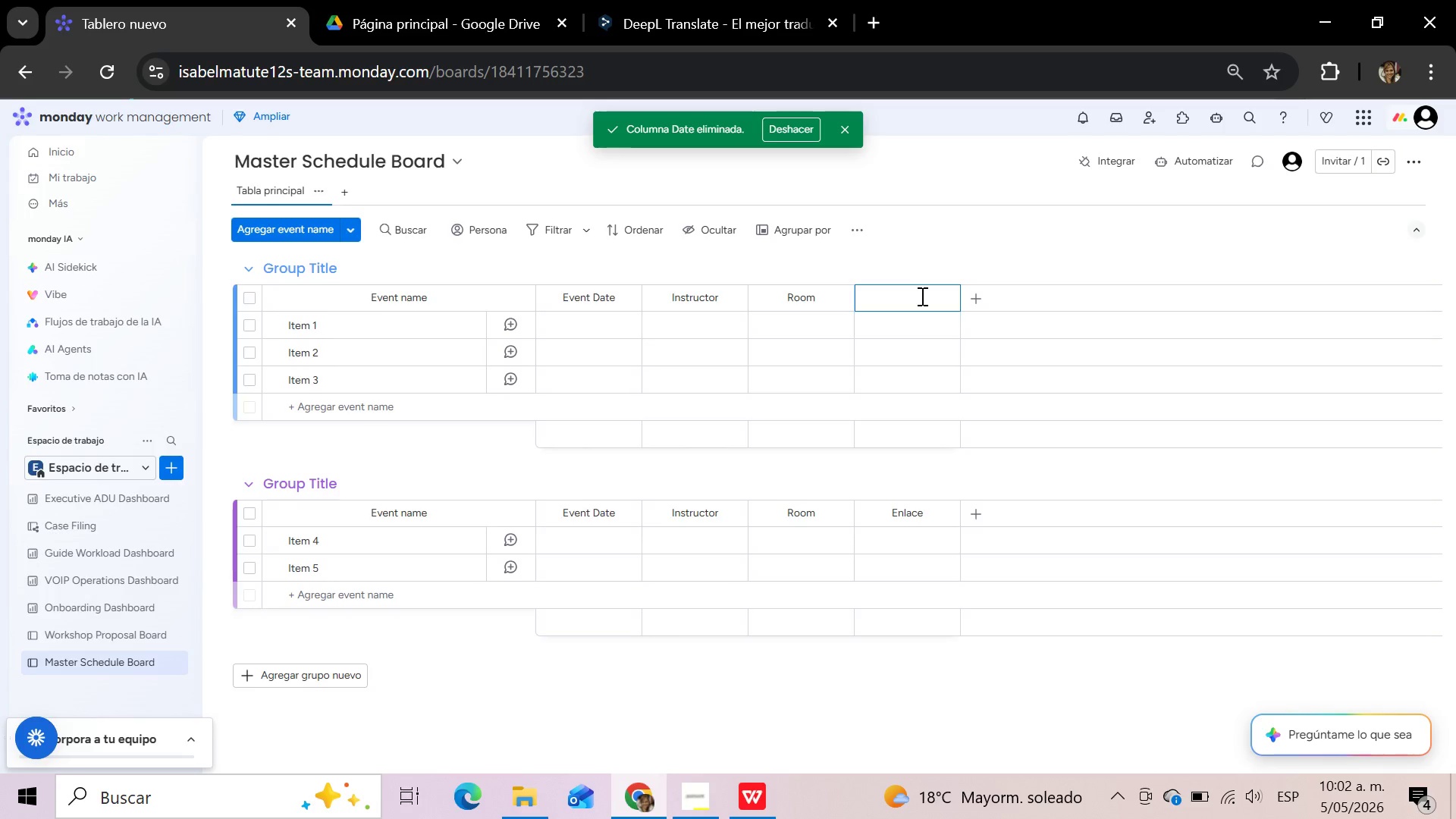 
type(Registation Link)
 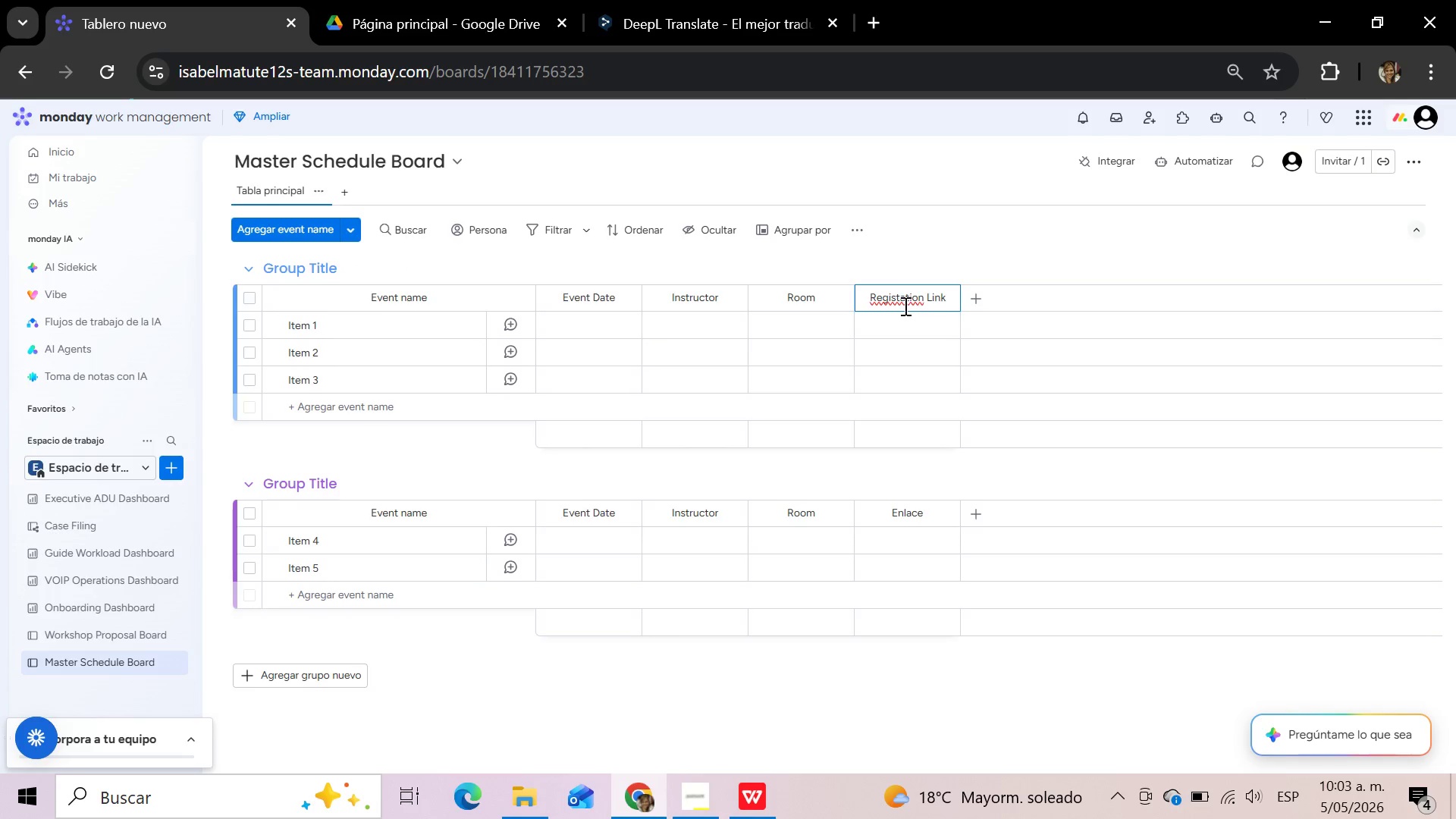 
left_click([899, 296])
 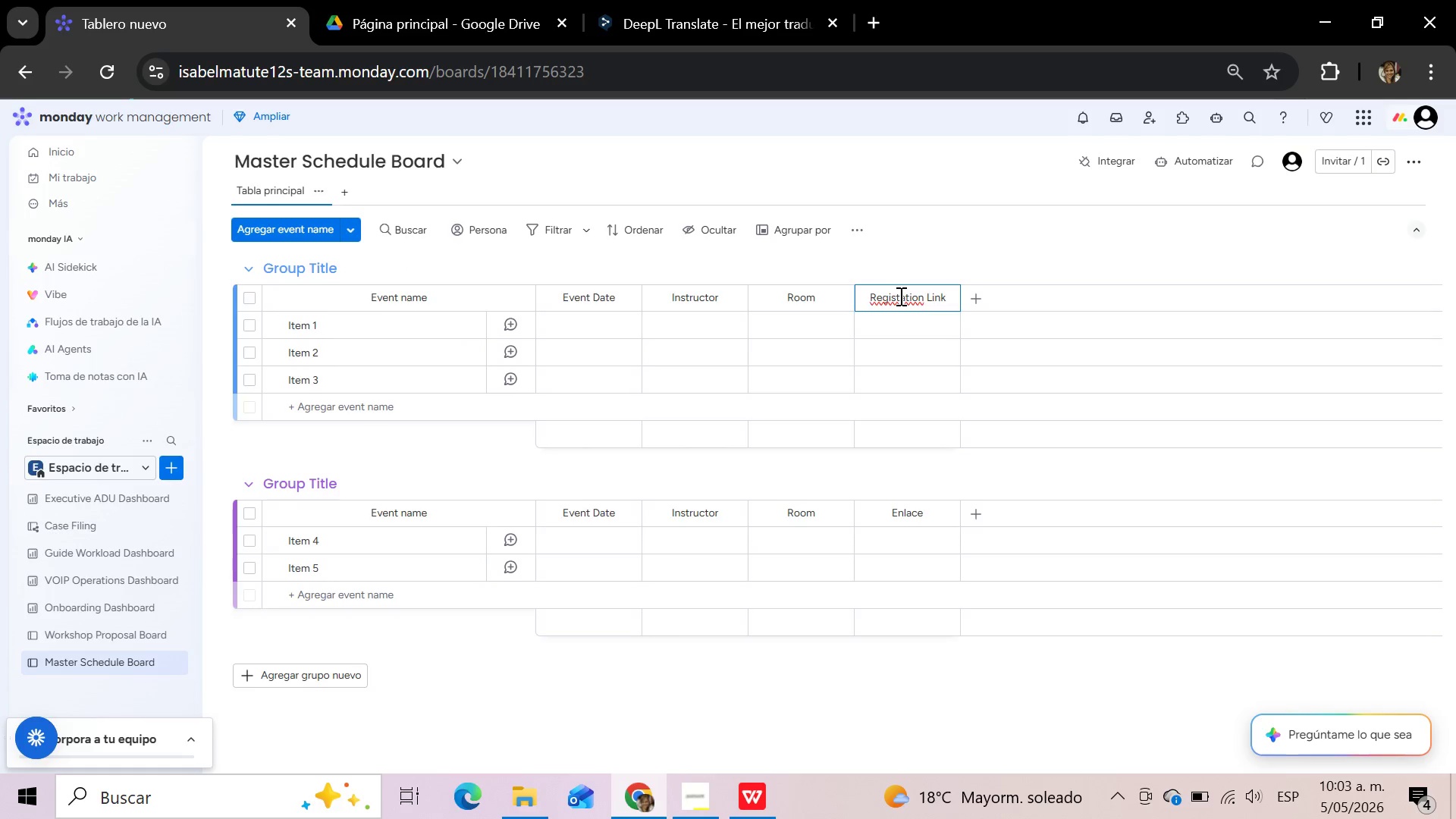 
key(R)
 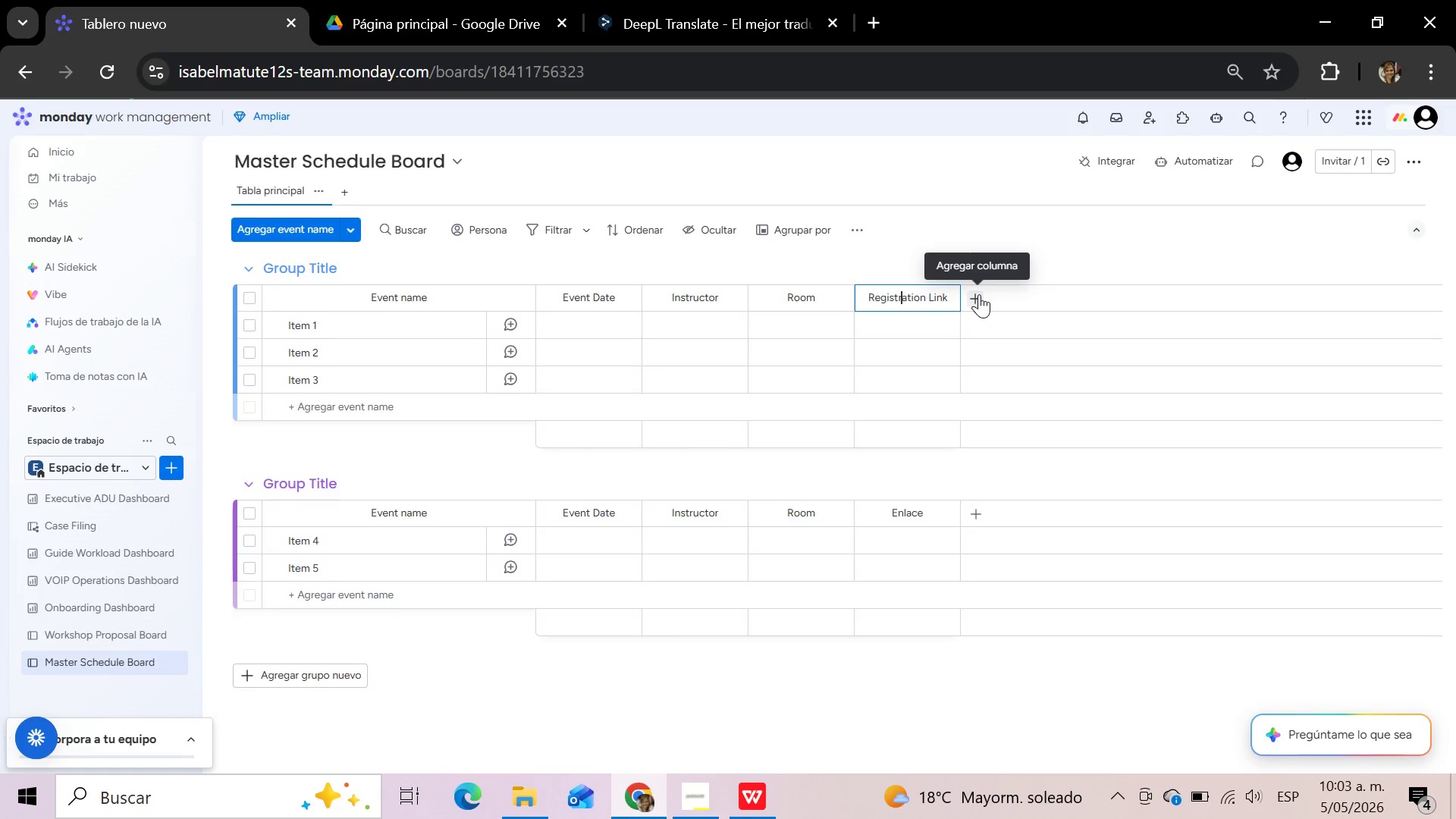 
left_click([979, 294])
 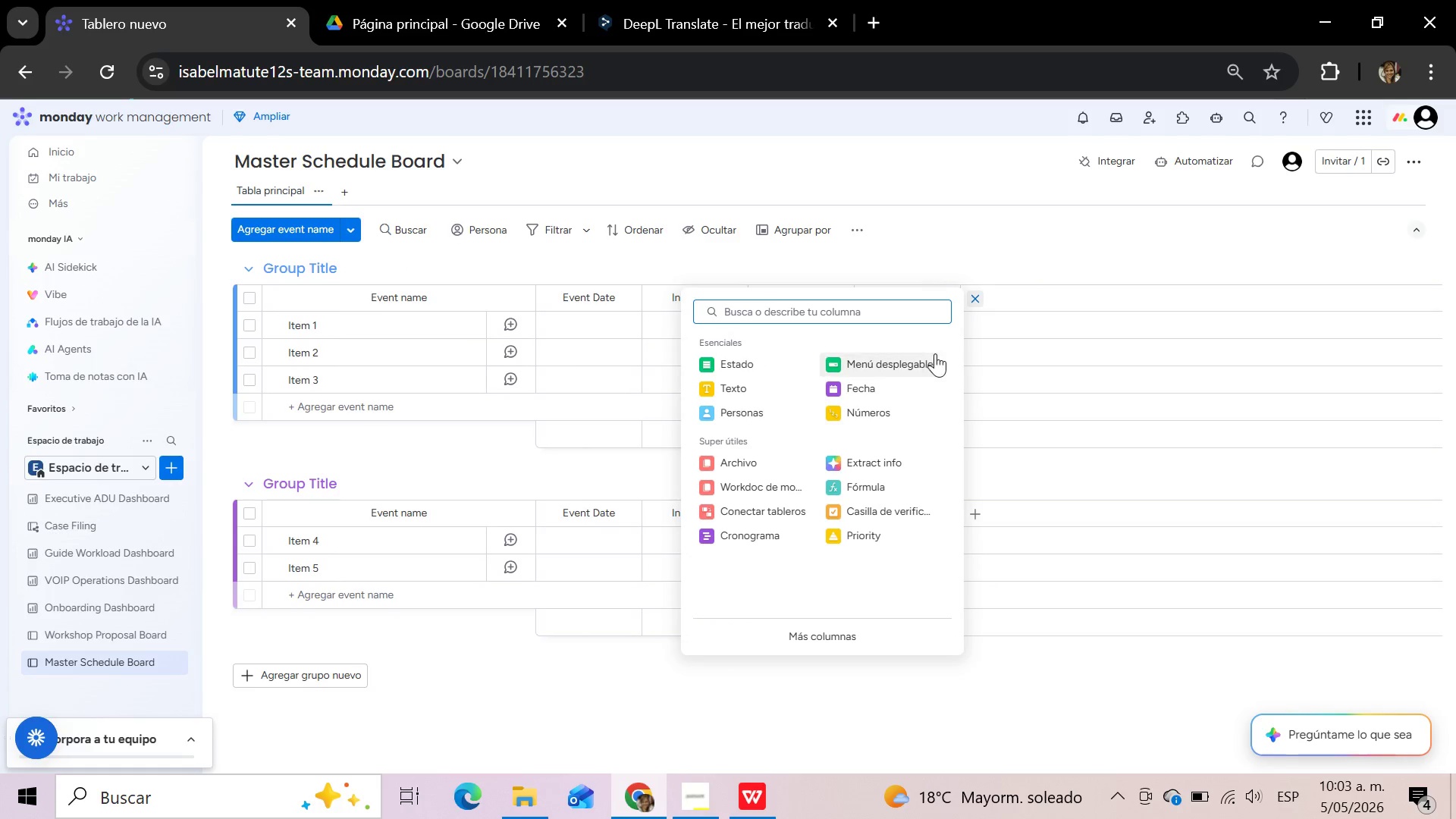 
left_click([934, 354])
 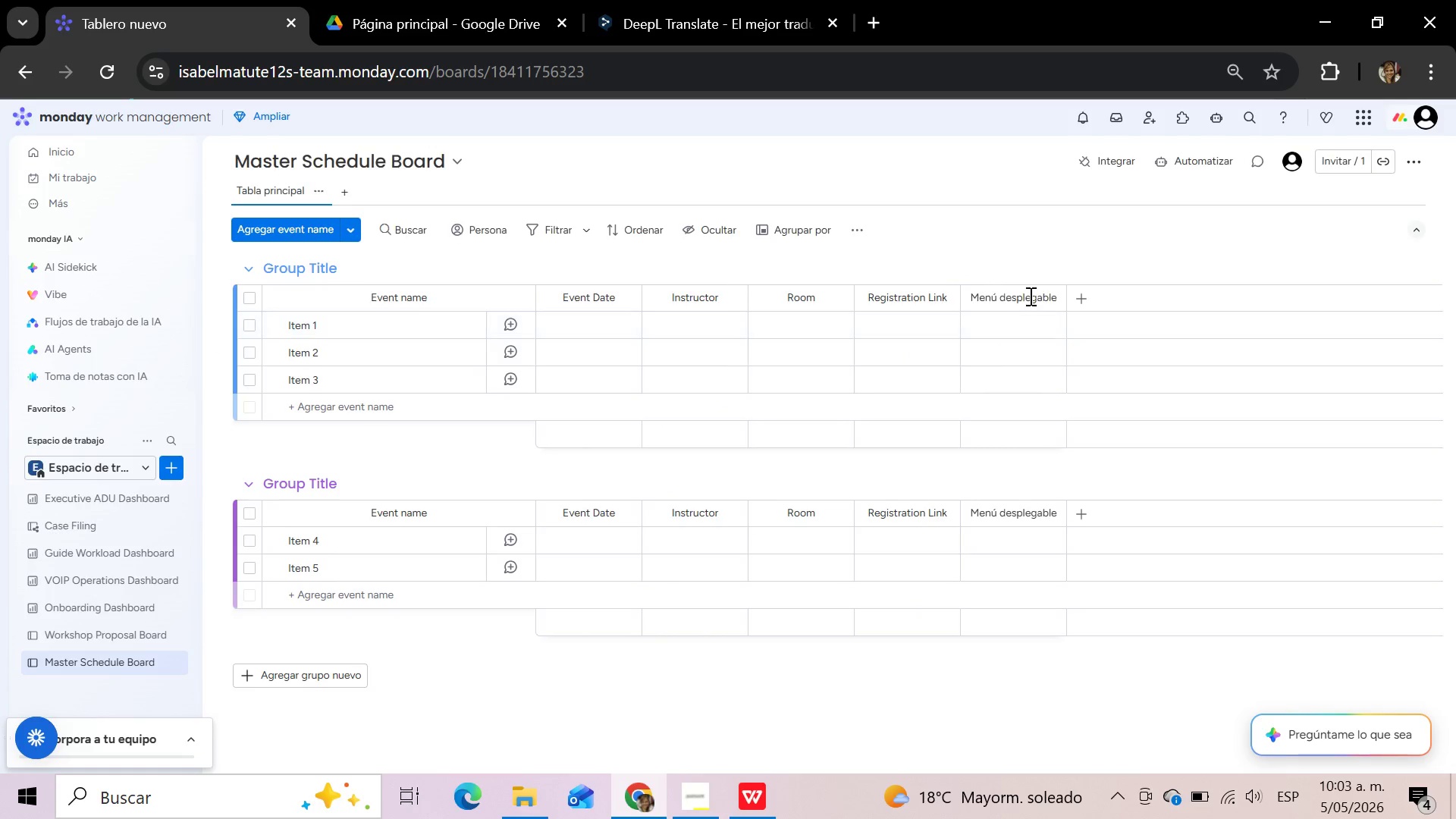 
left_click([1029, 296])
 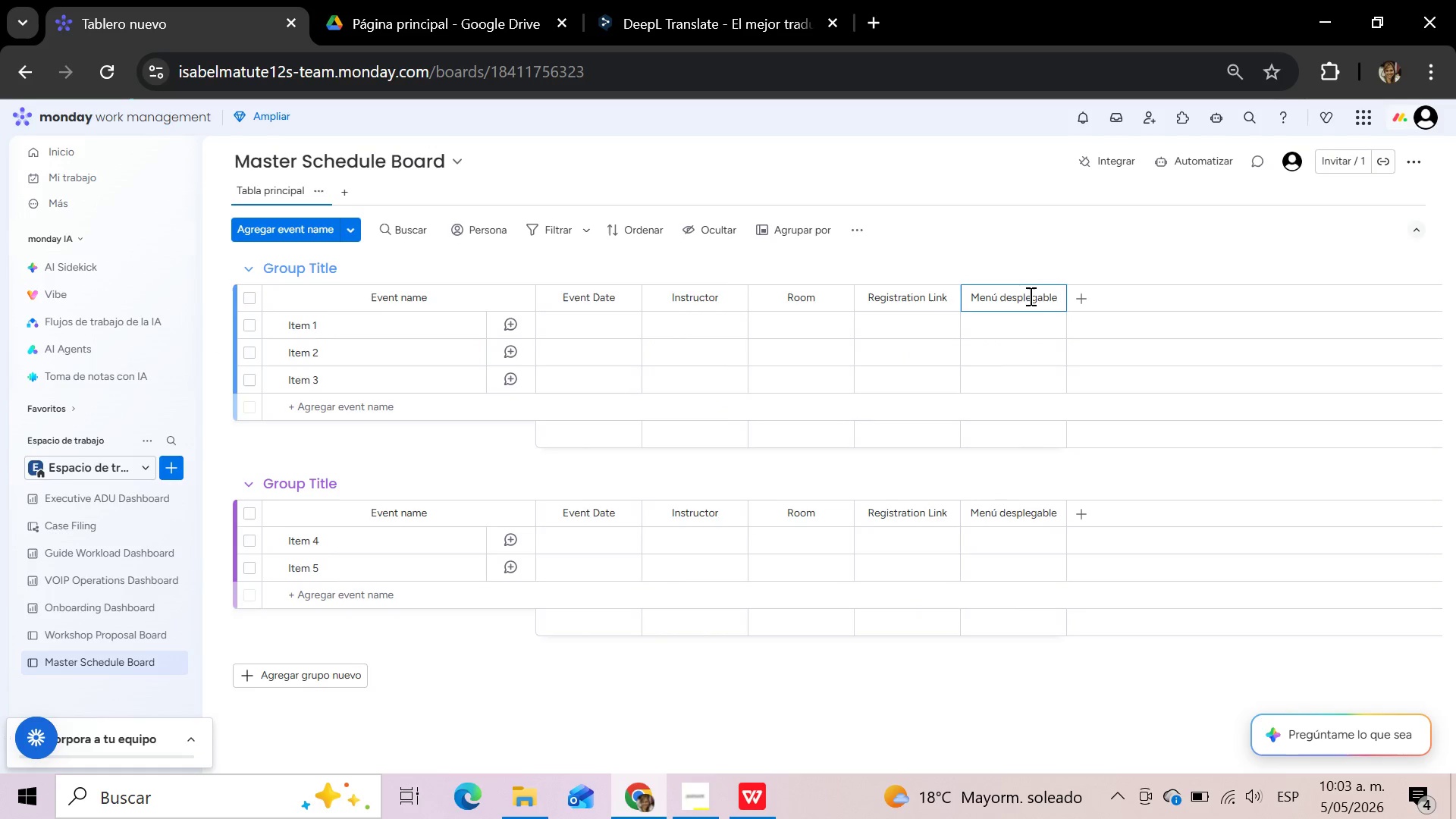 
hold_key(key=Backspace, duration=1.14)
 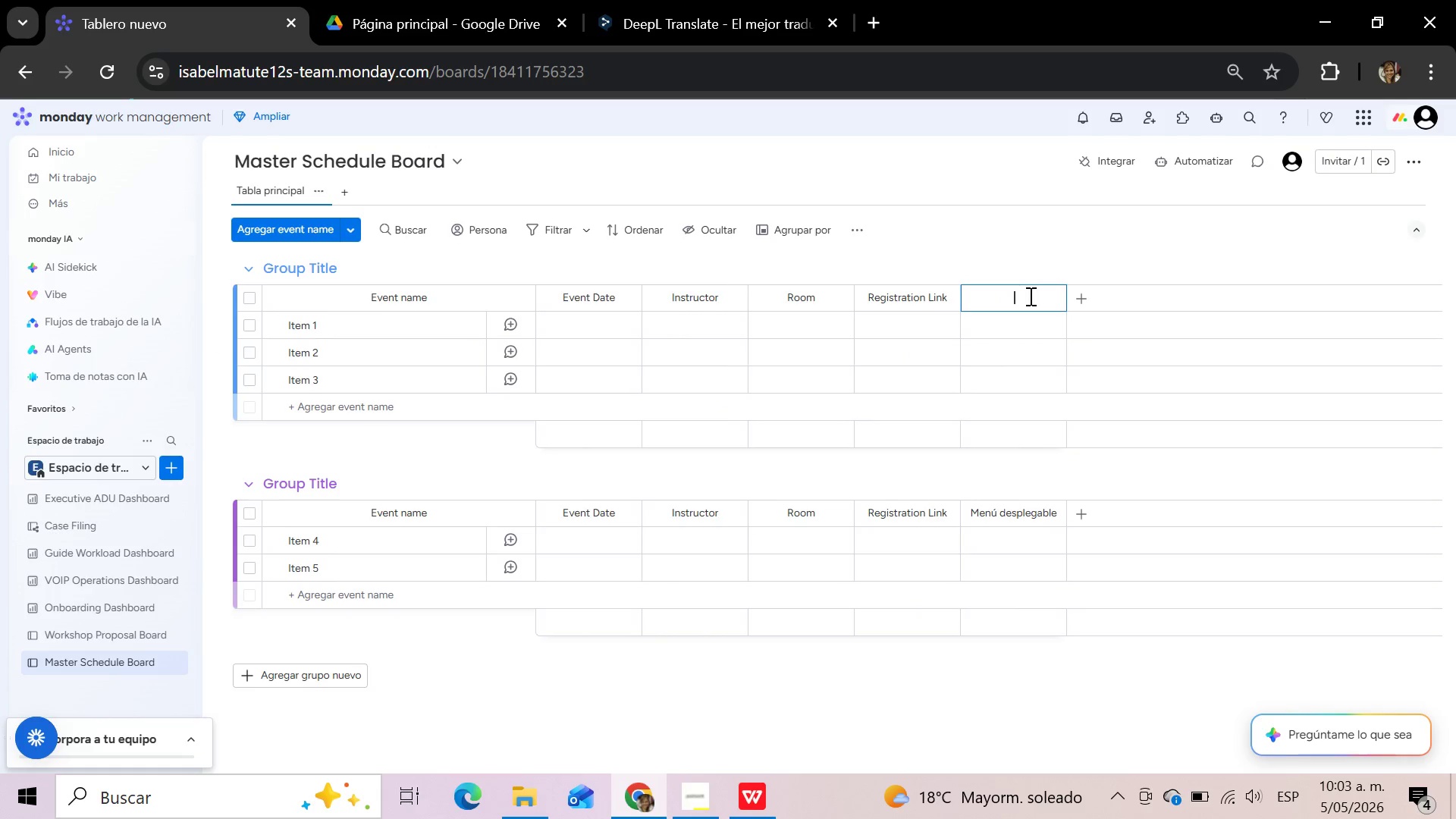 
type(Workshop Type)
 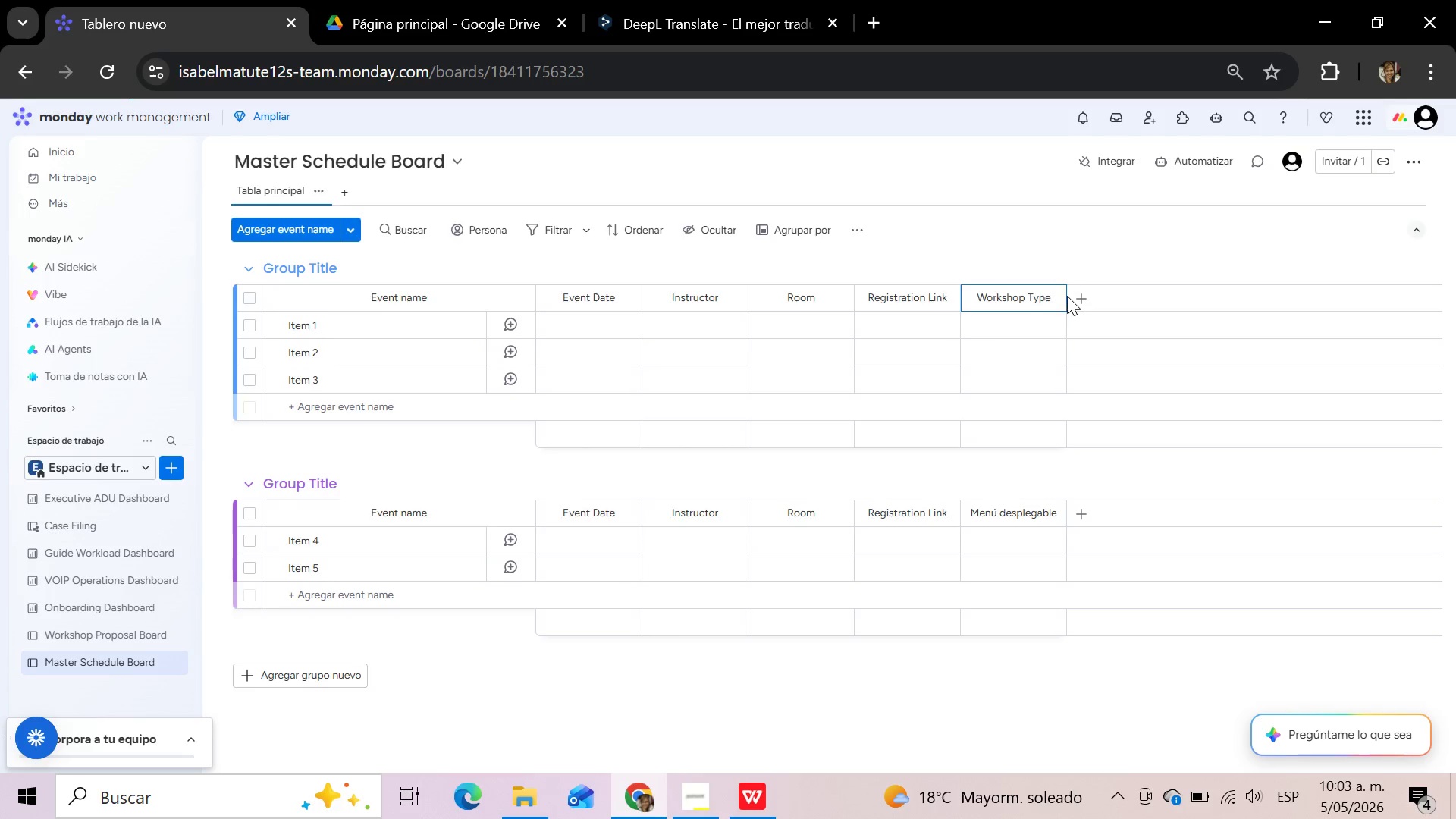 
left_click([1084, 304])
 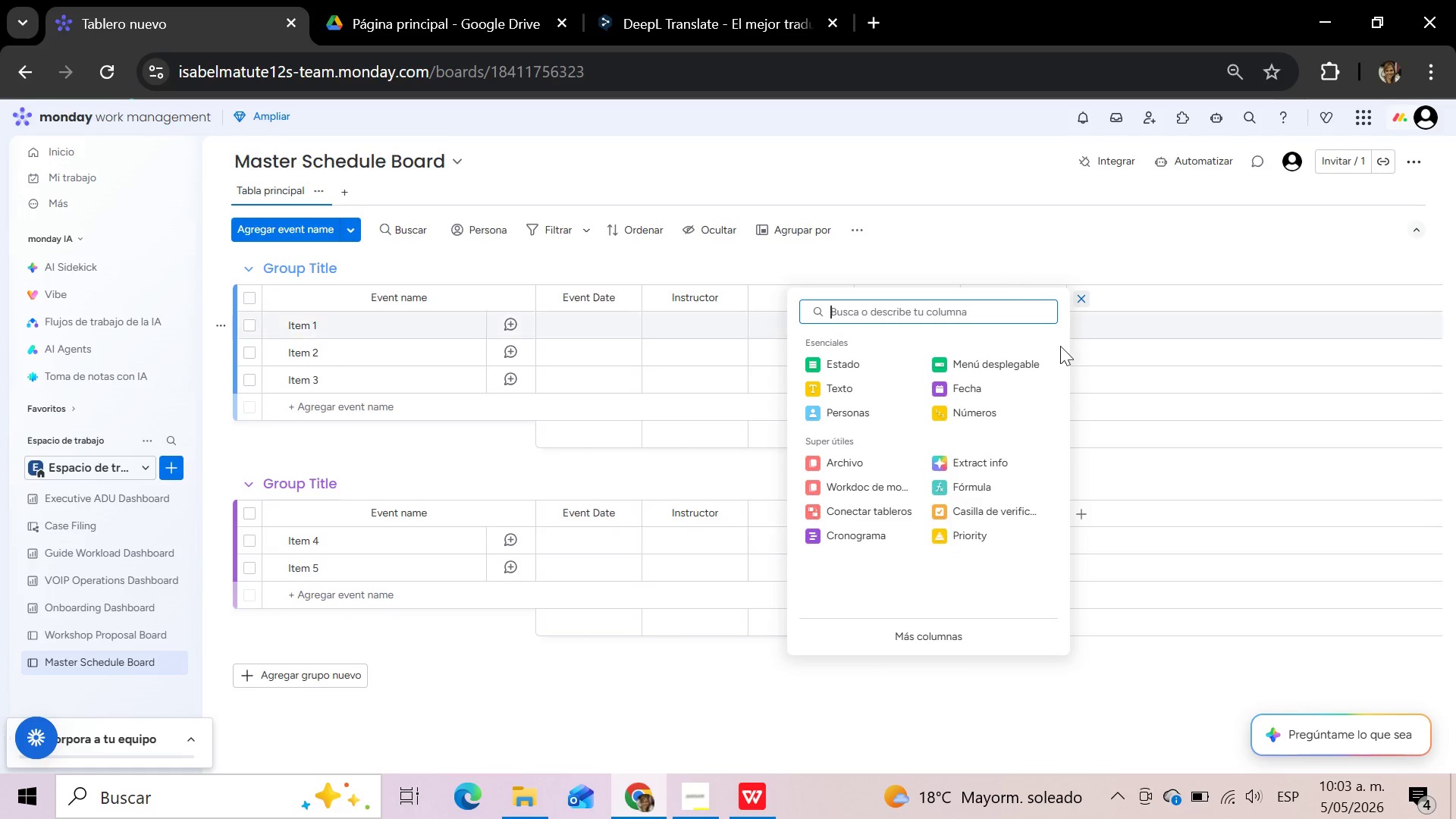 
left_click([1018, 409])
 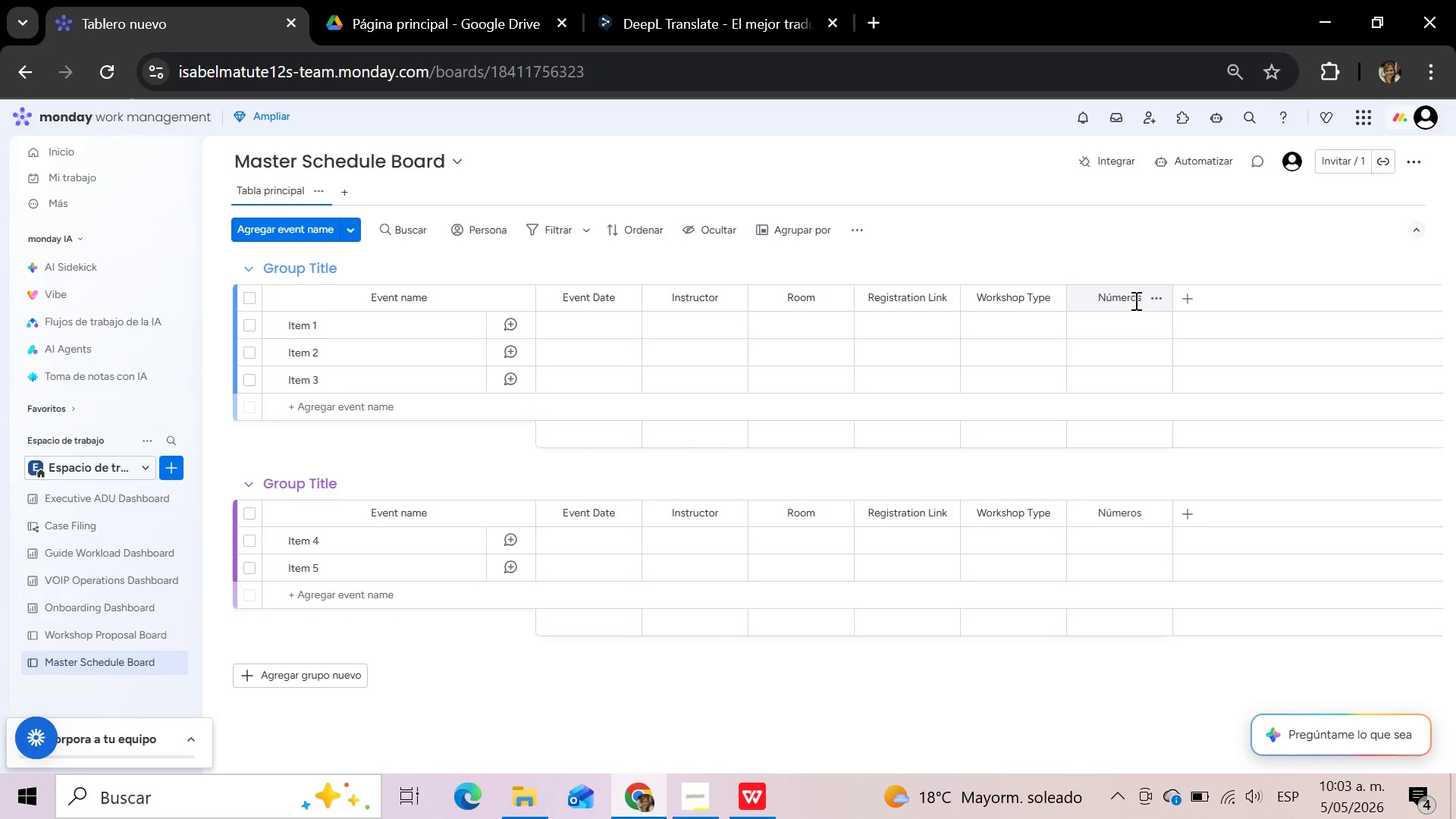 
left_click([1142, 296])
 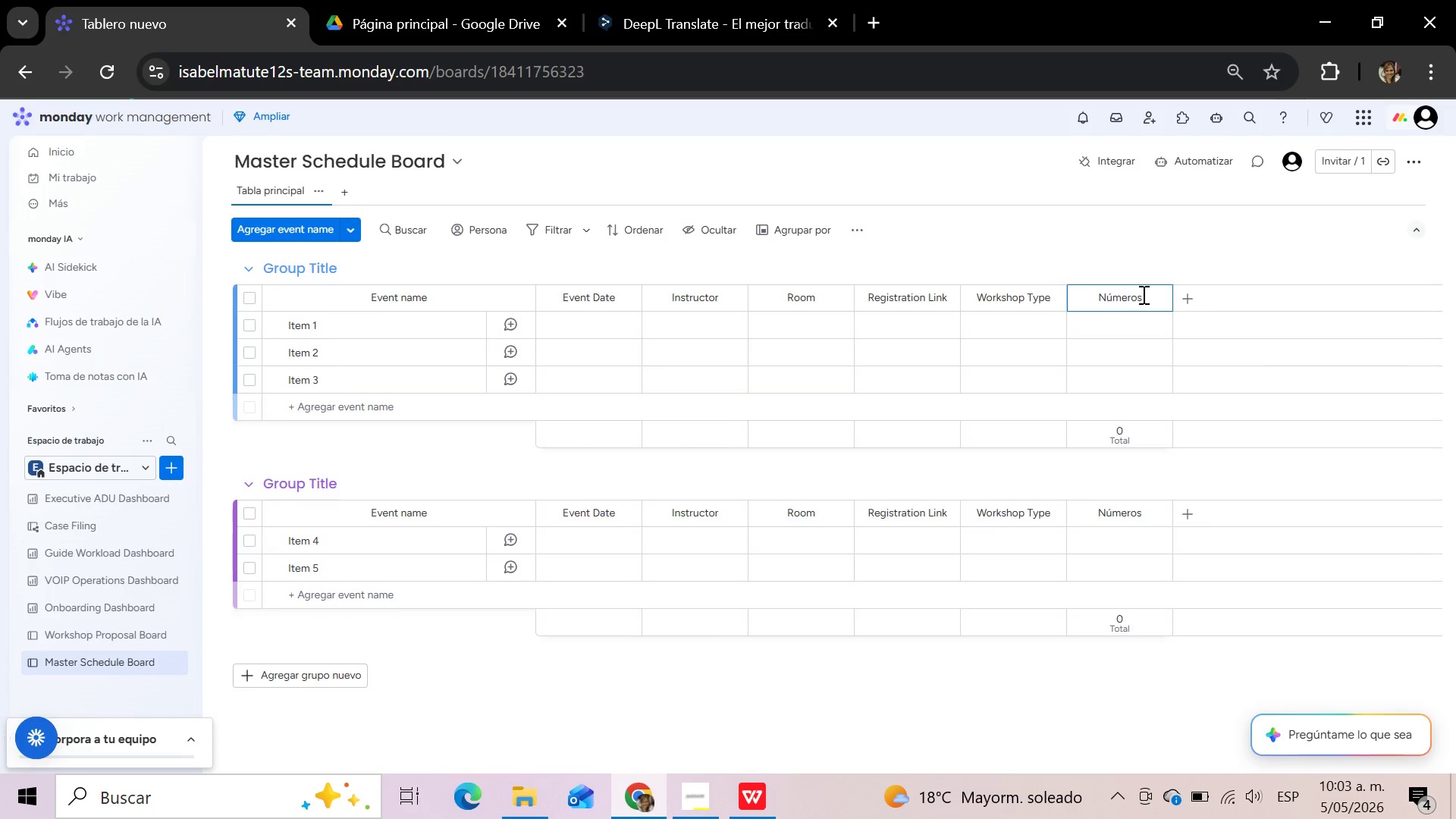 
hold_key(key=Backspace, duration=0.91)
 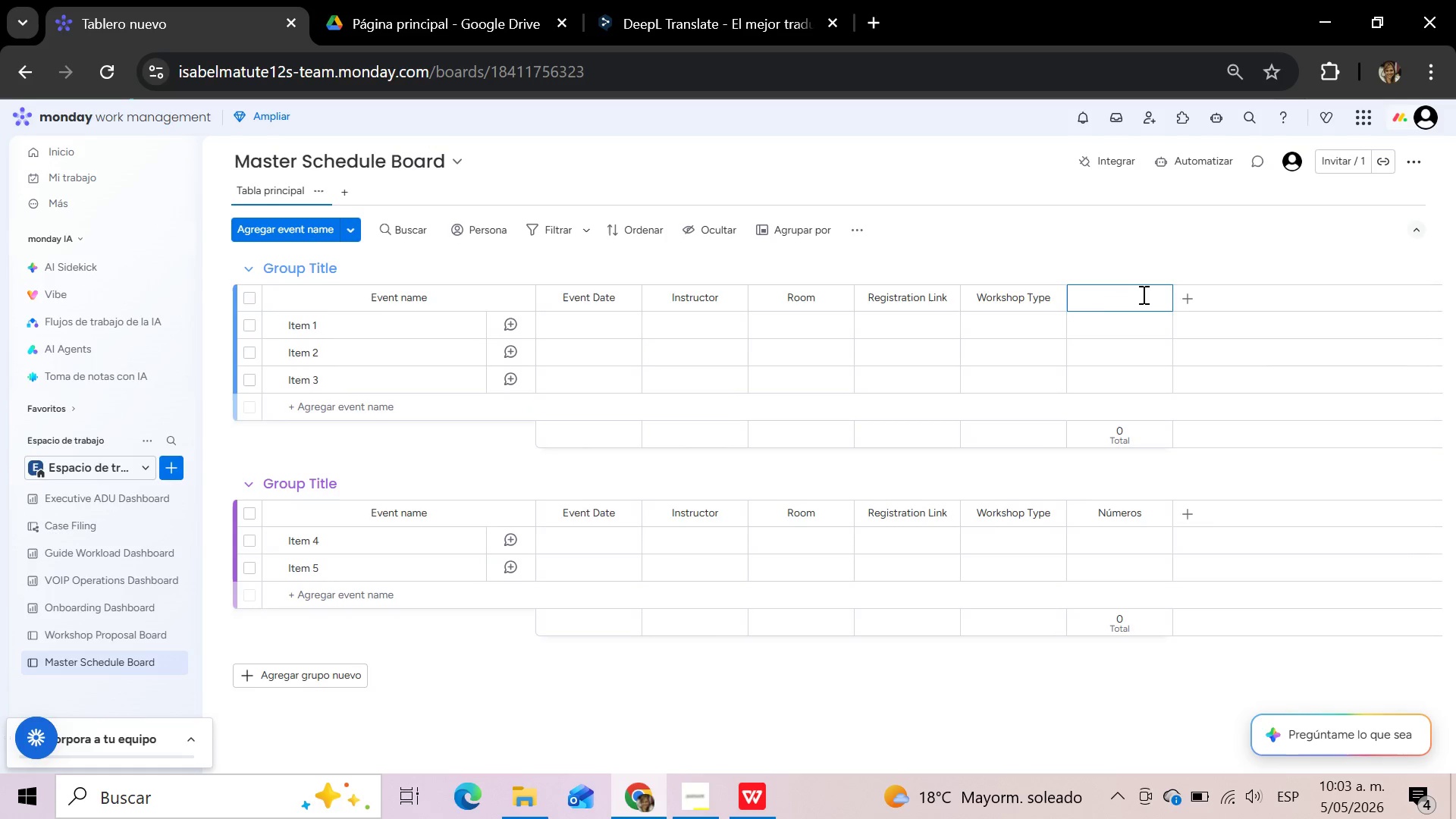 
type(Max Capacitu)
key(Backspace)
type(y)
 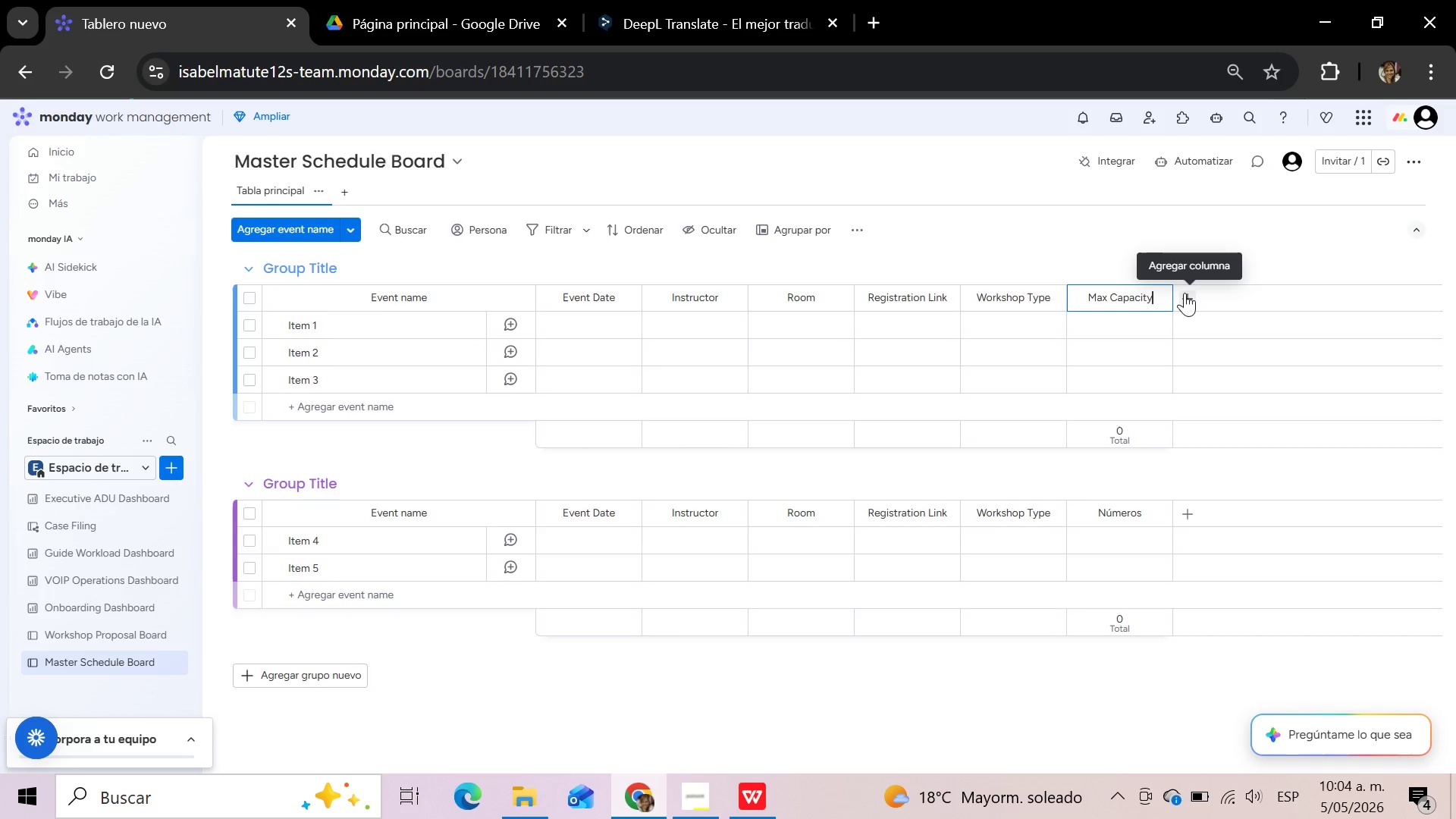 
wait(16.94)
 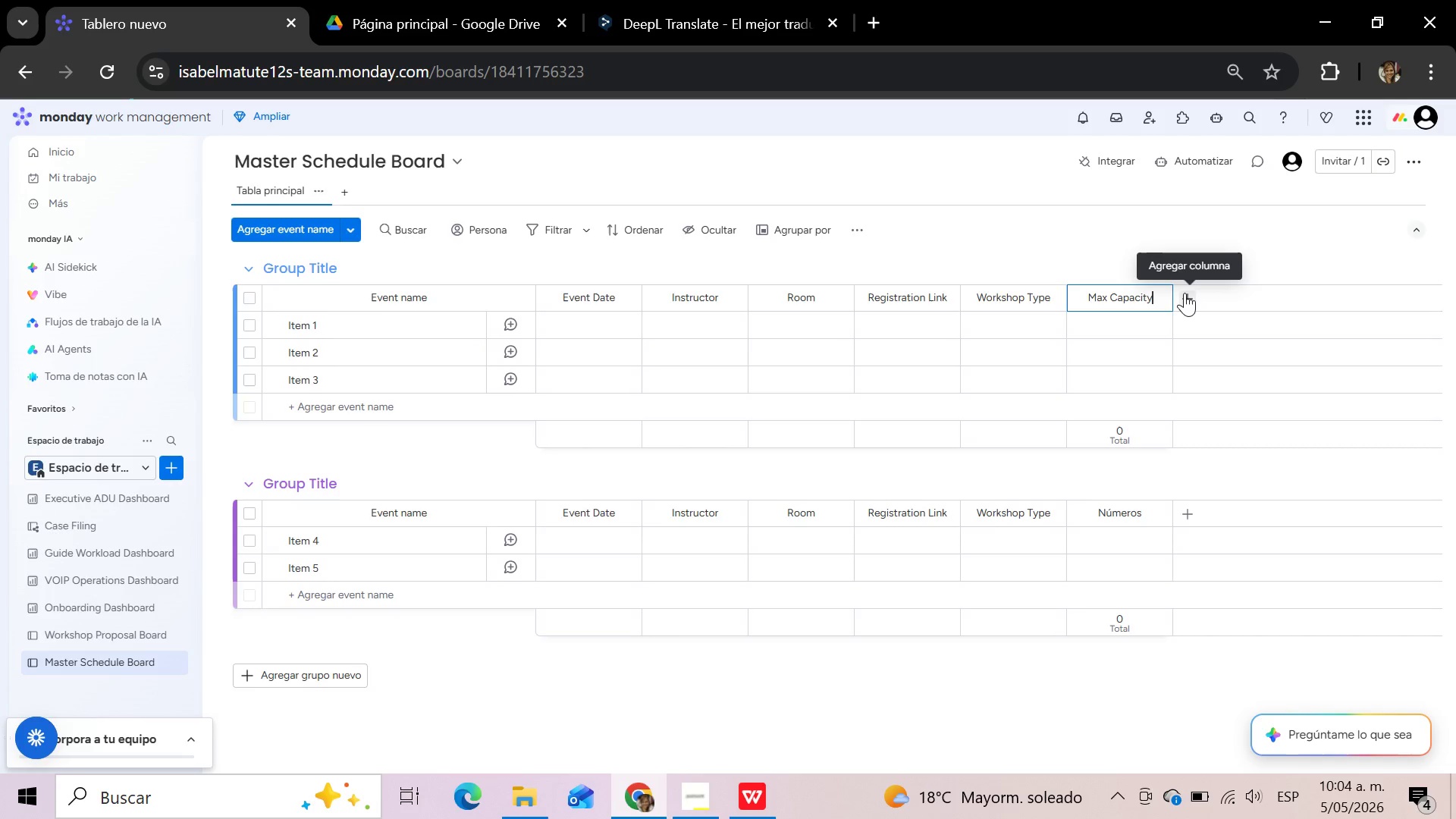 
left_click([1185, 293])
 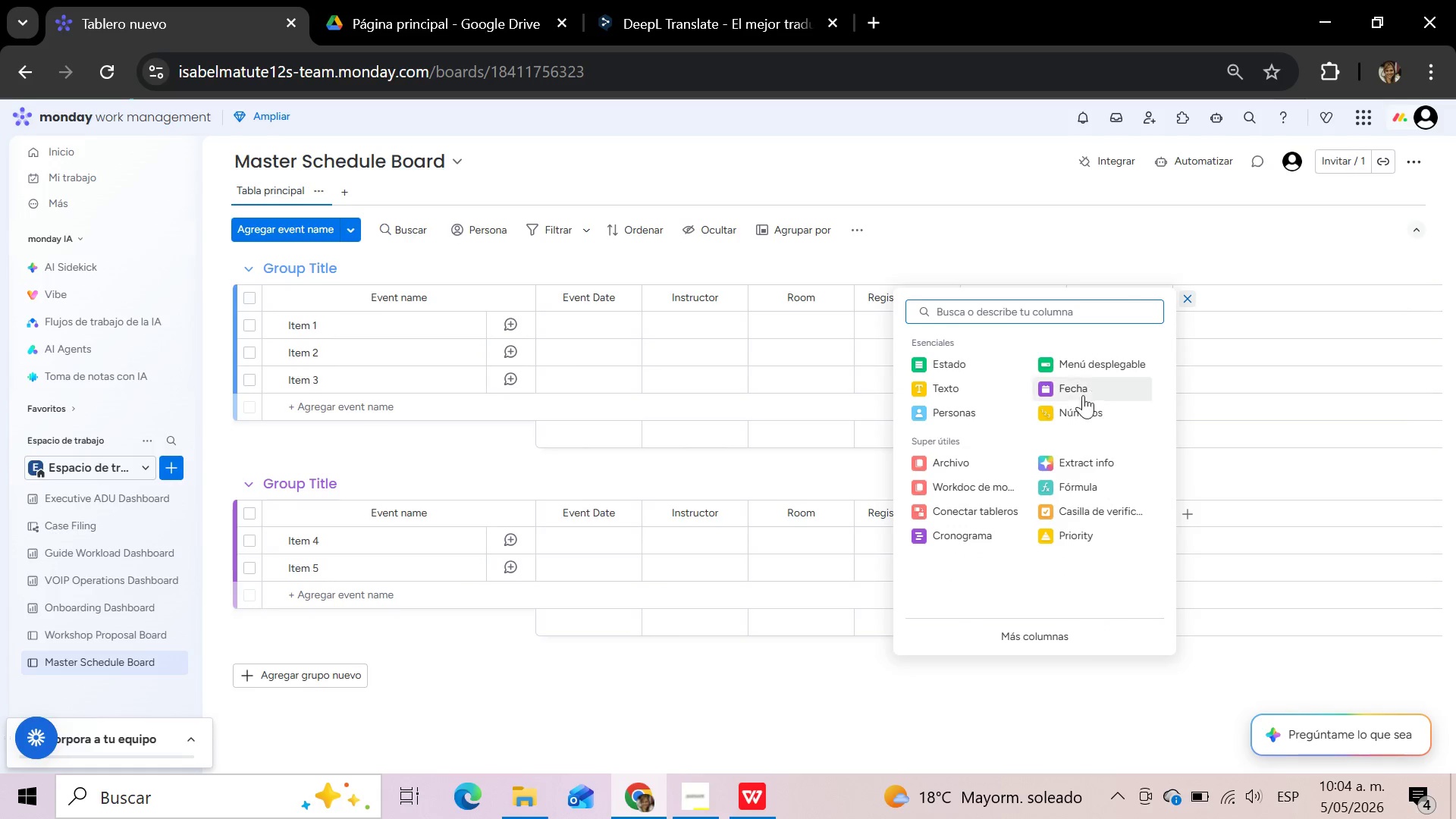 
left_click([1070, 419])
 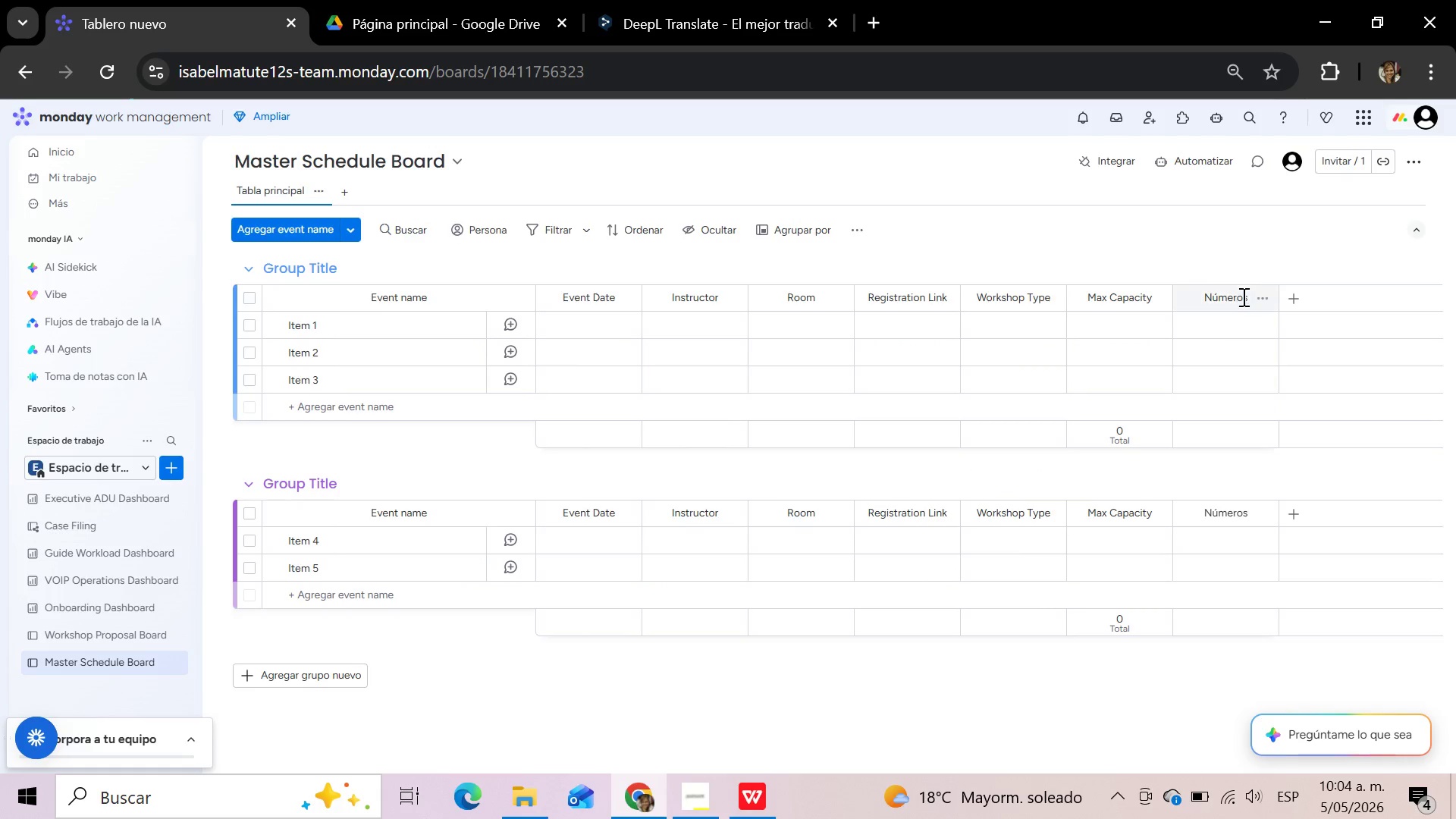 
left_click([1242, 297])
 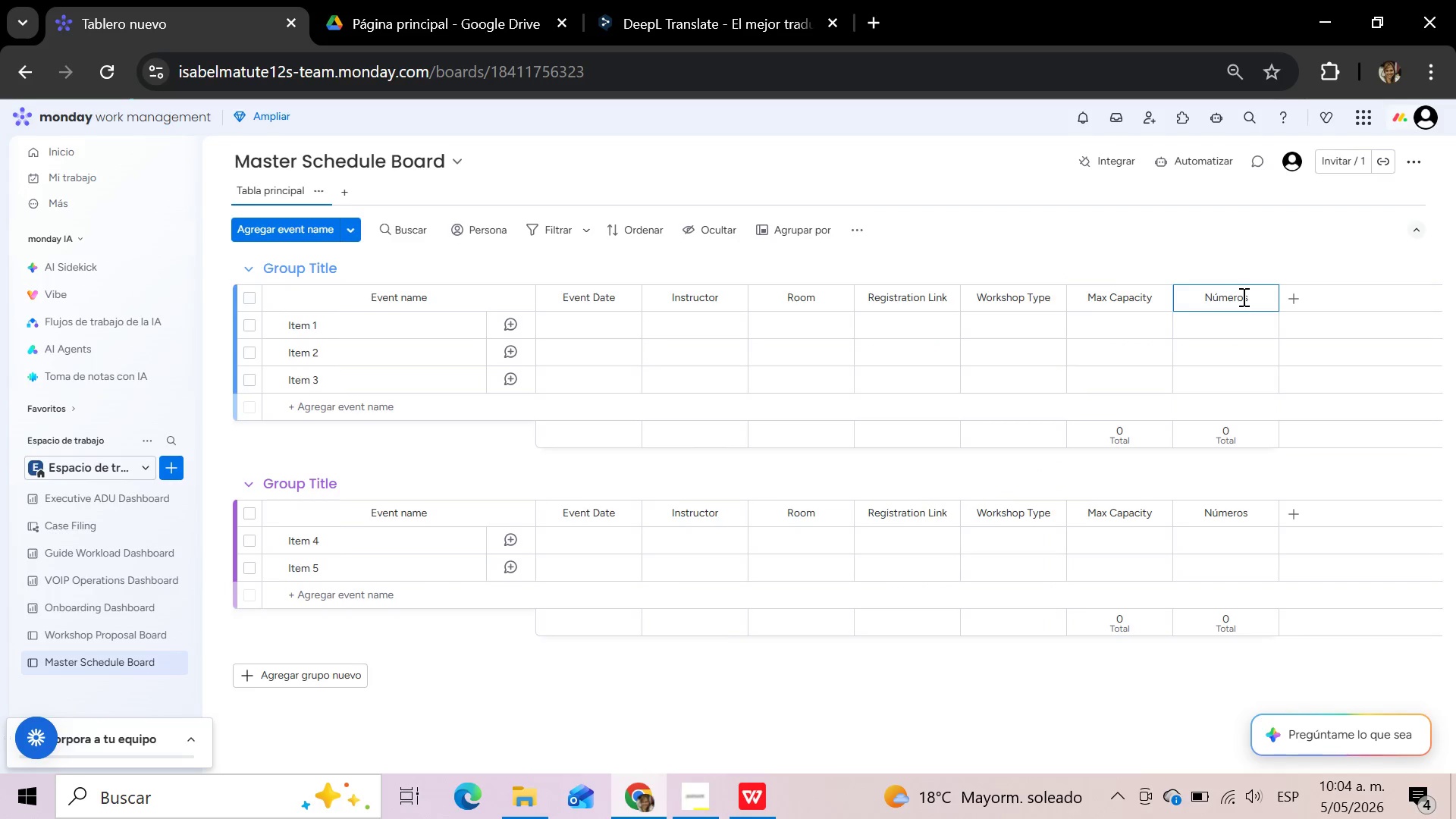 
hold_key(key=Backspace, duration=1.41)
 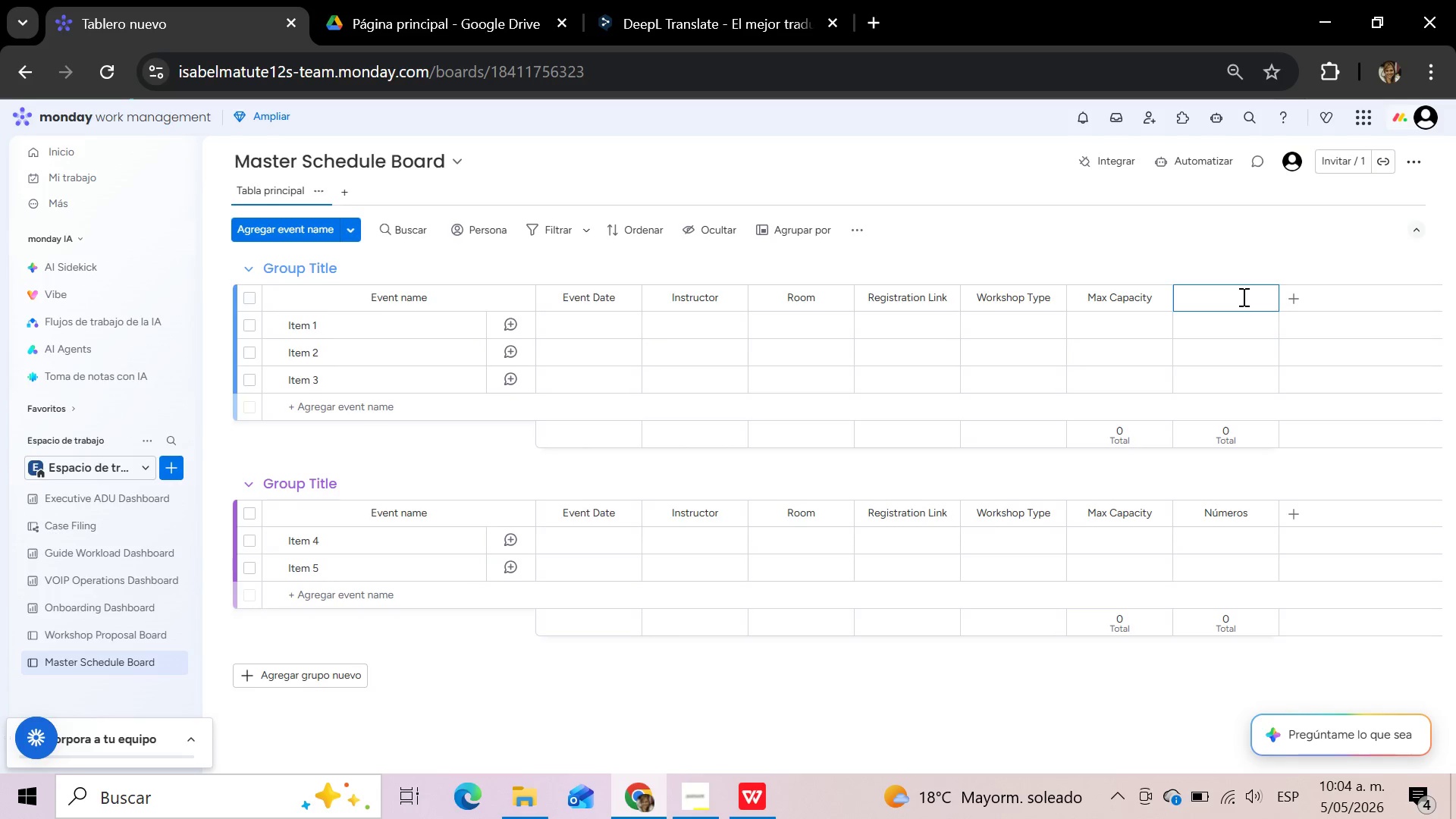 
type(Current Signups)
 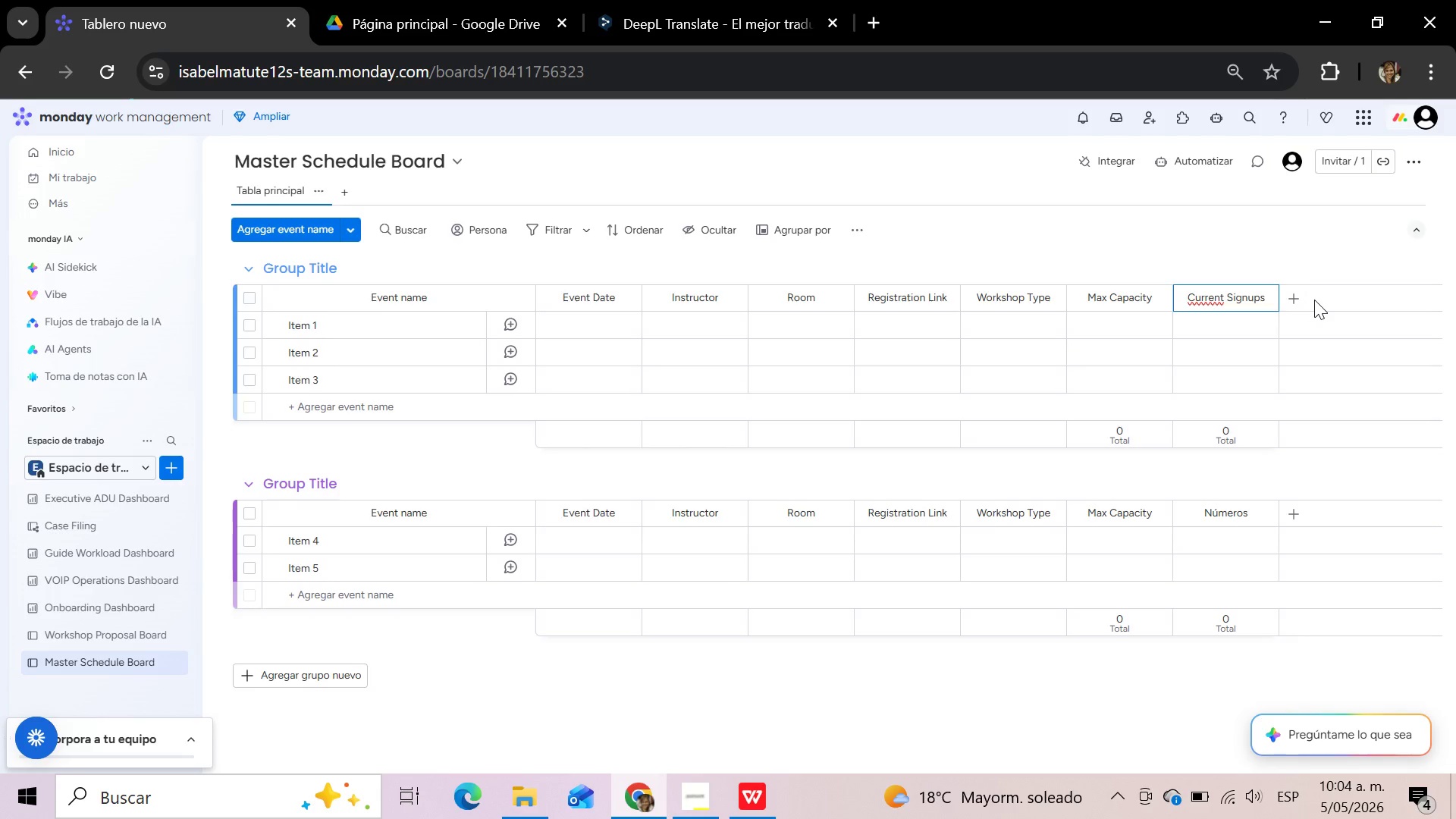 
left_click([1299, 302])
 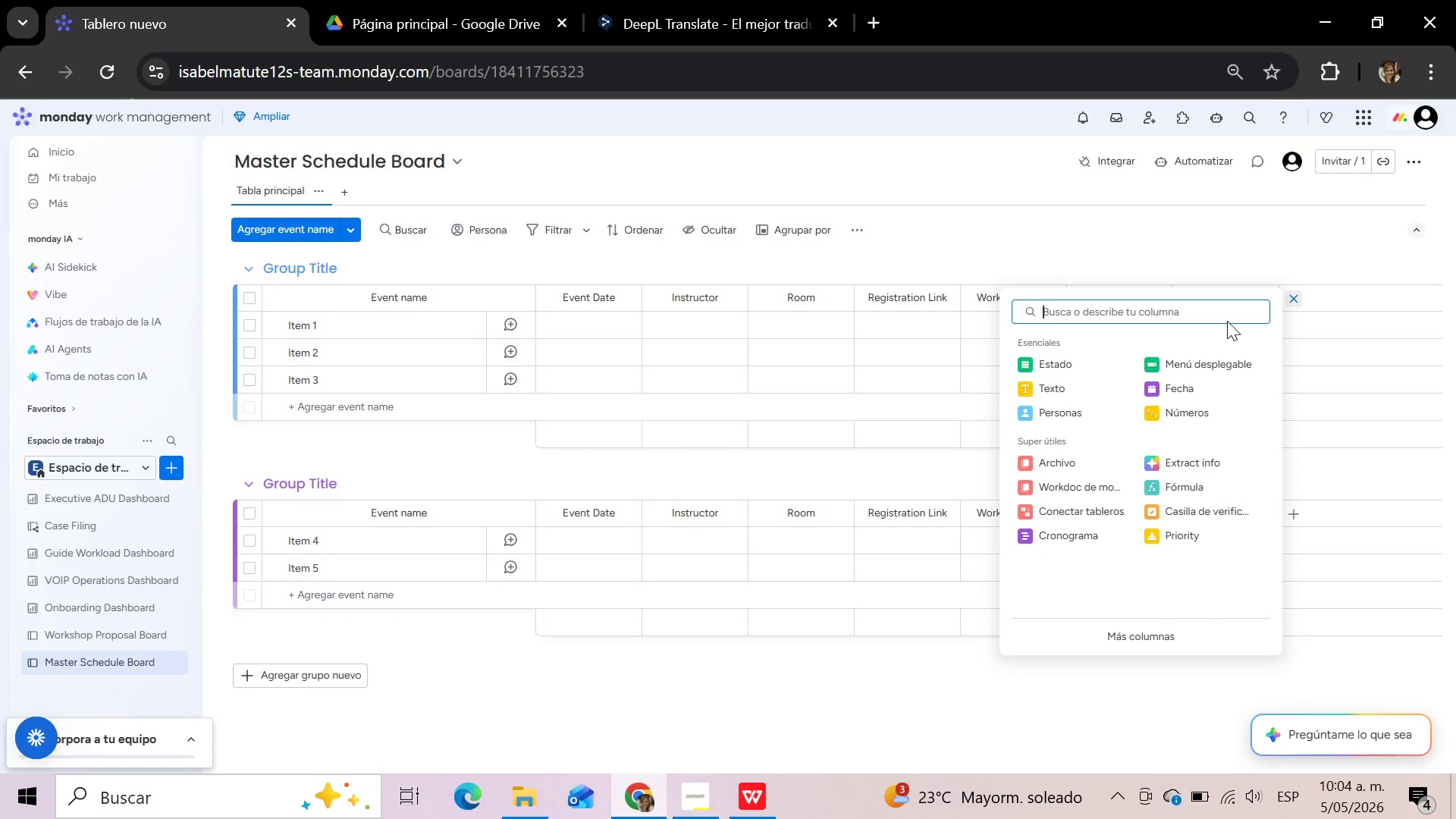 
left_click([1227, 311])
 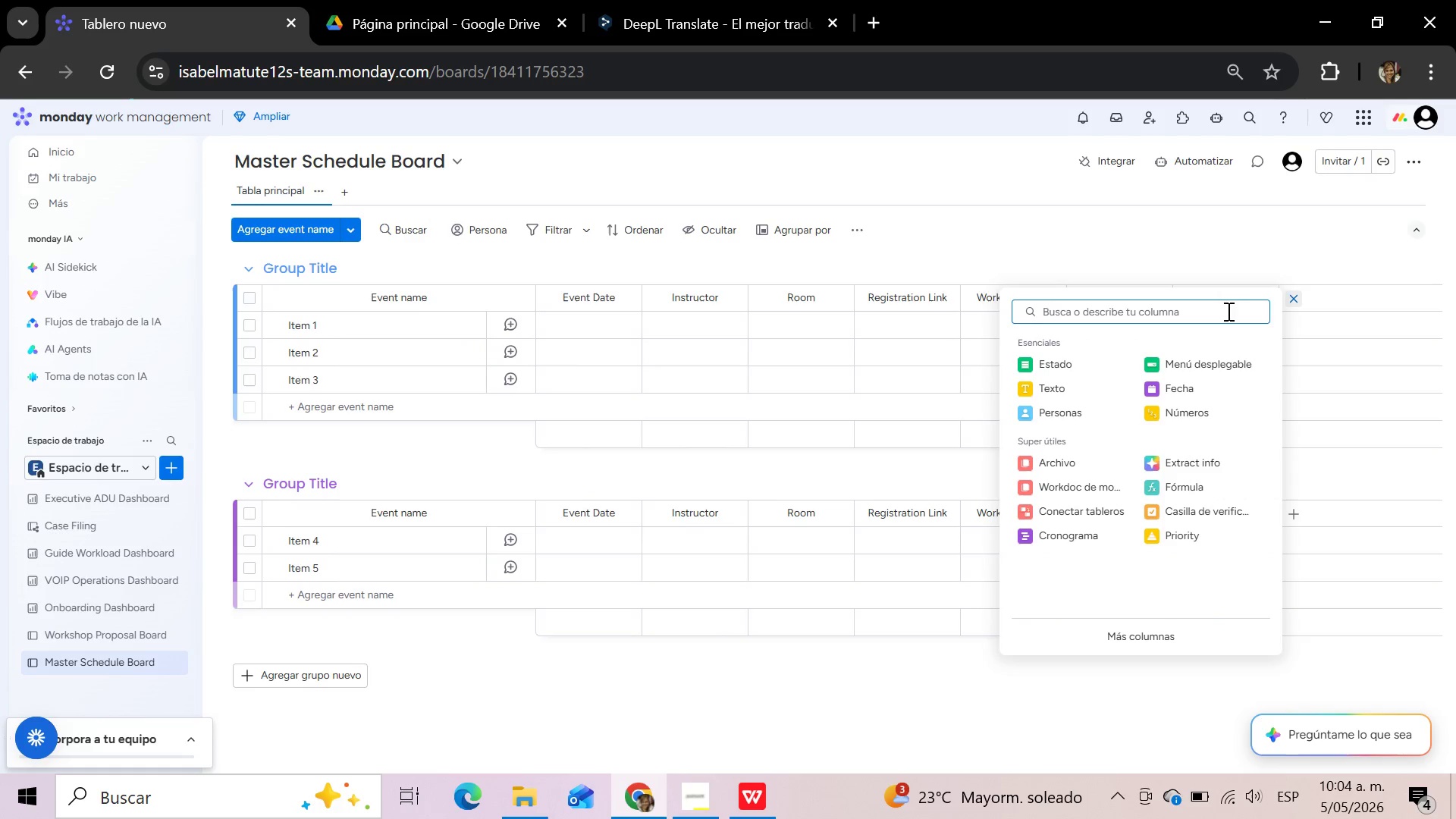 
left_click([1204, 482])
 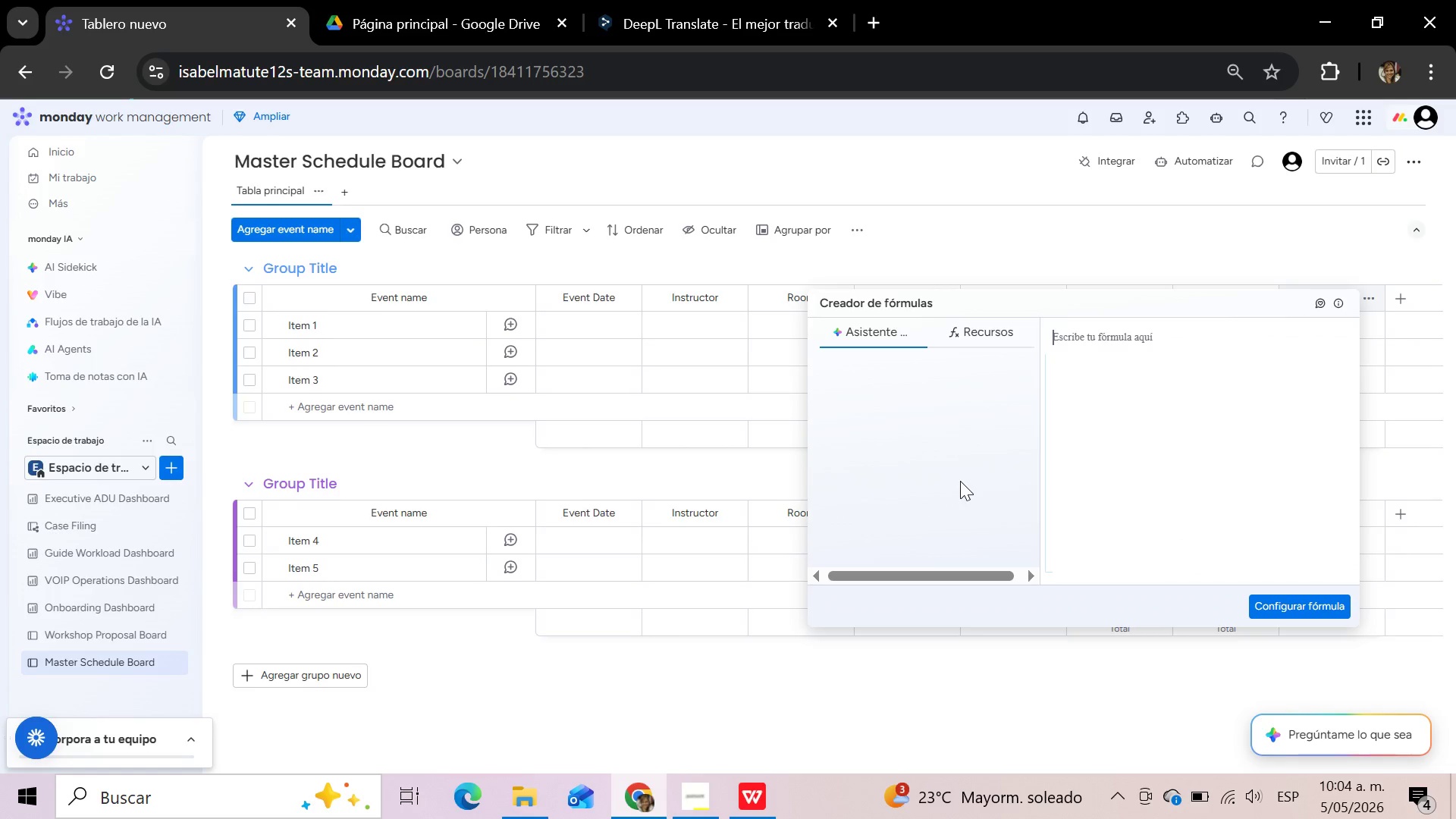 
wait(8.48)
 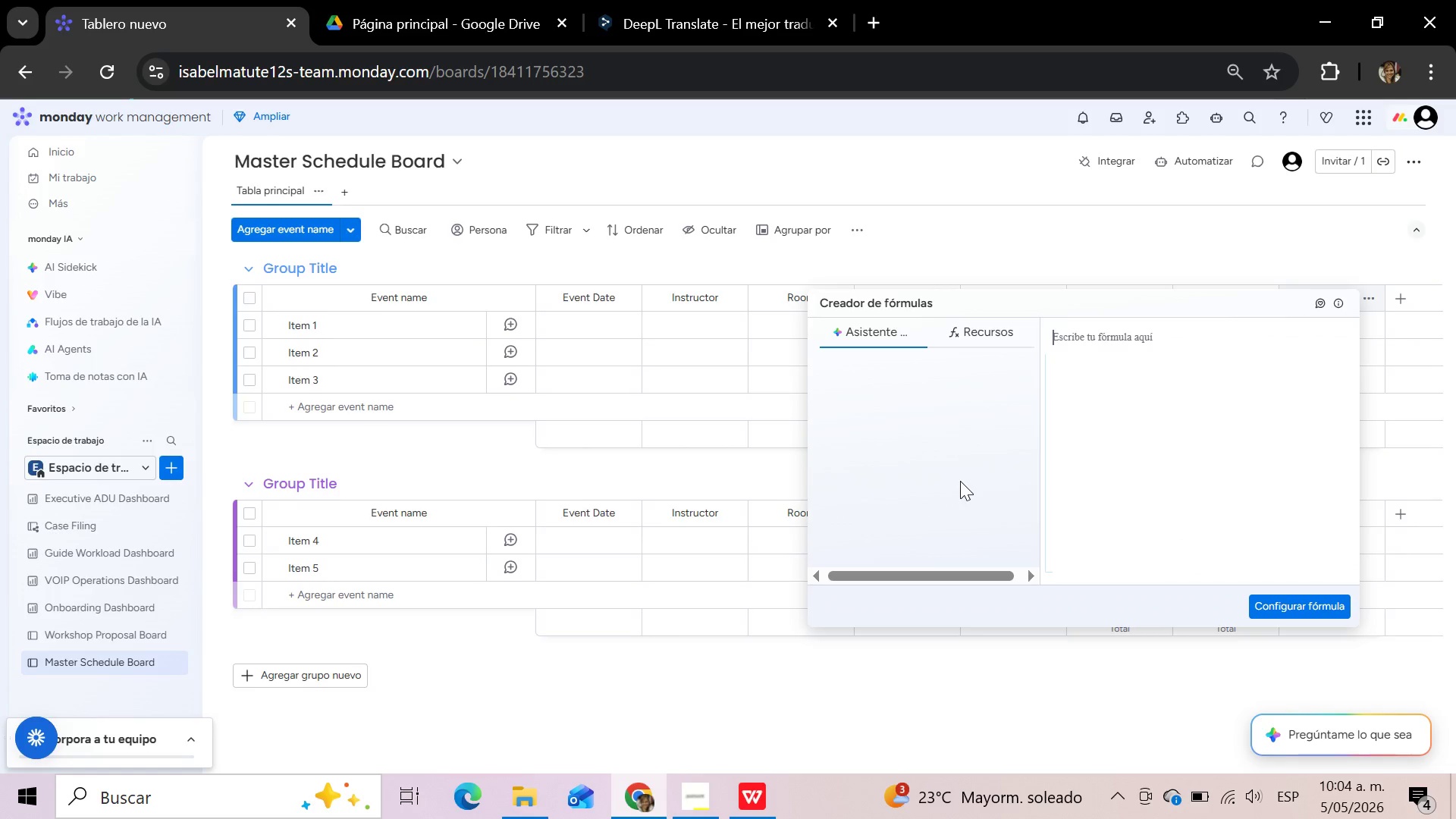 
left_click([939, 519])
 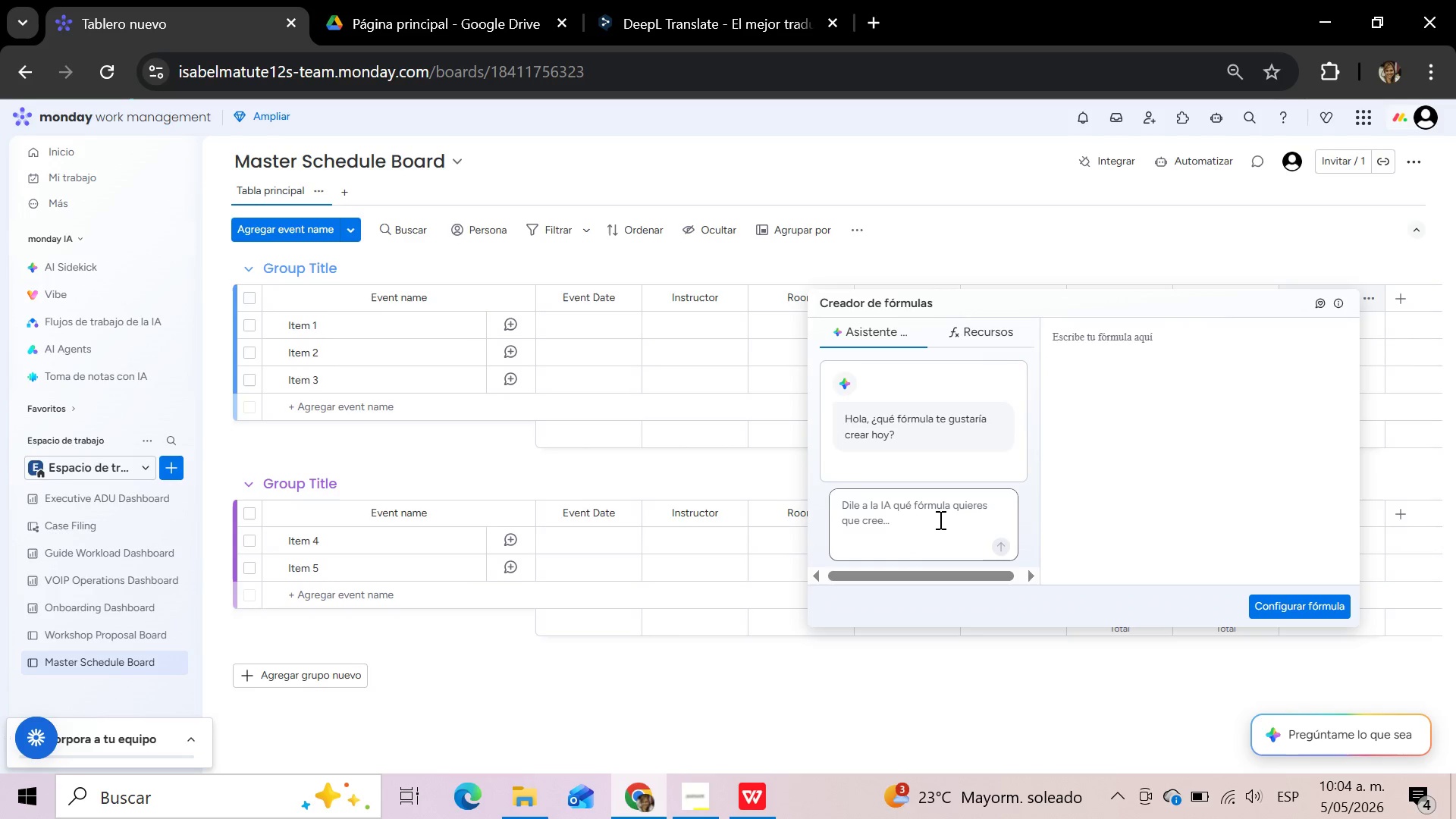 
type(max capacity-current signups)
 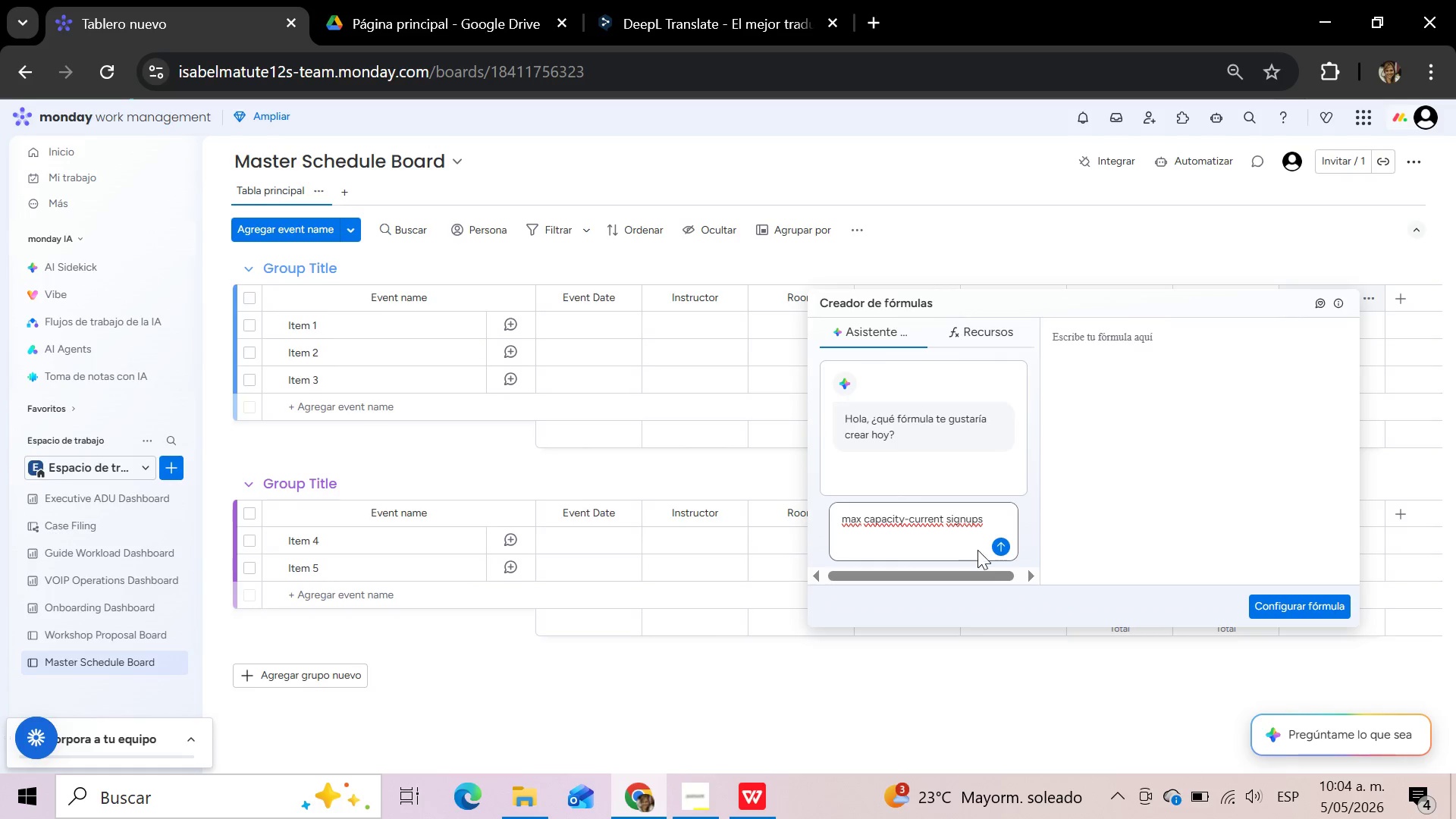 
left_click([996, 547])
 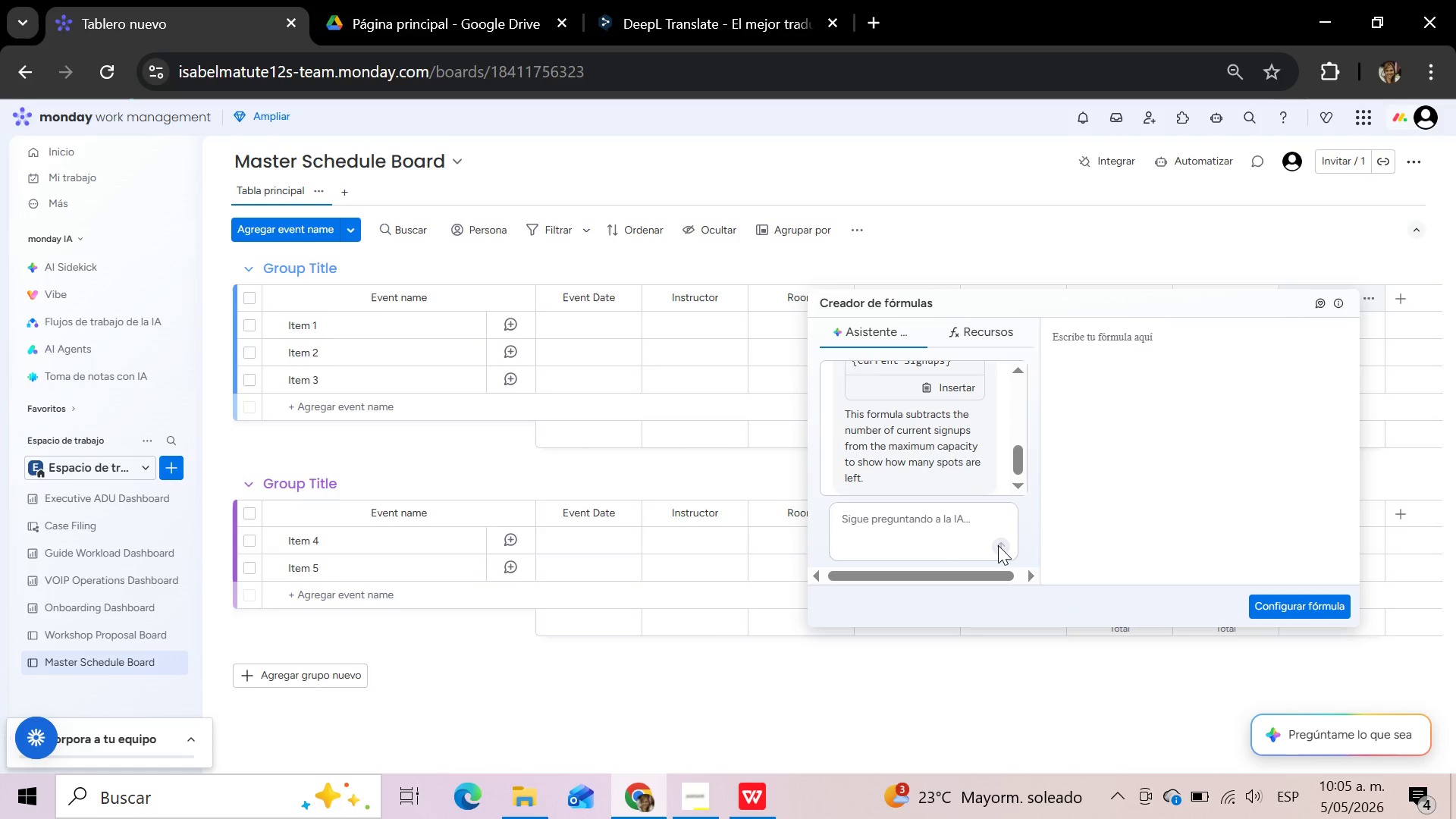 
left_click([958, 389])
 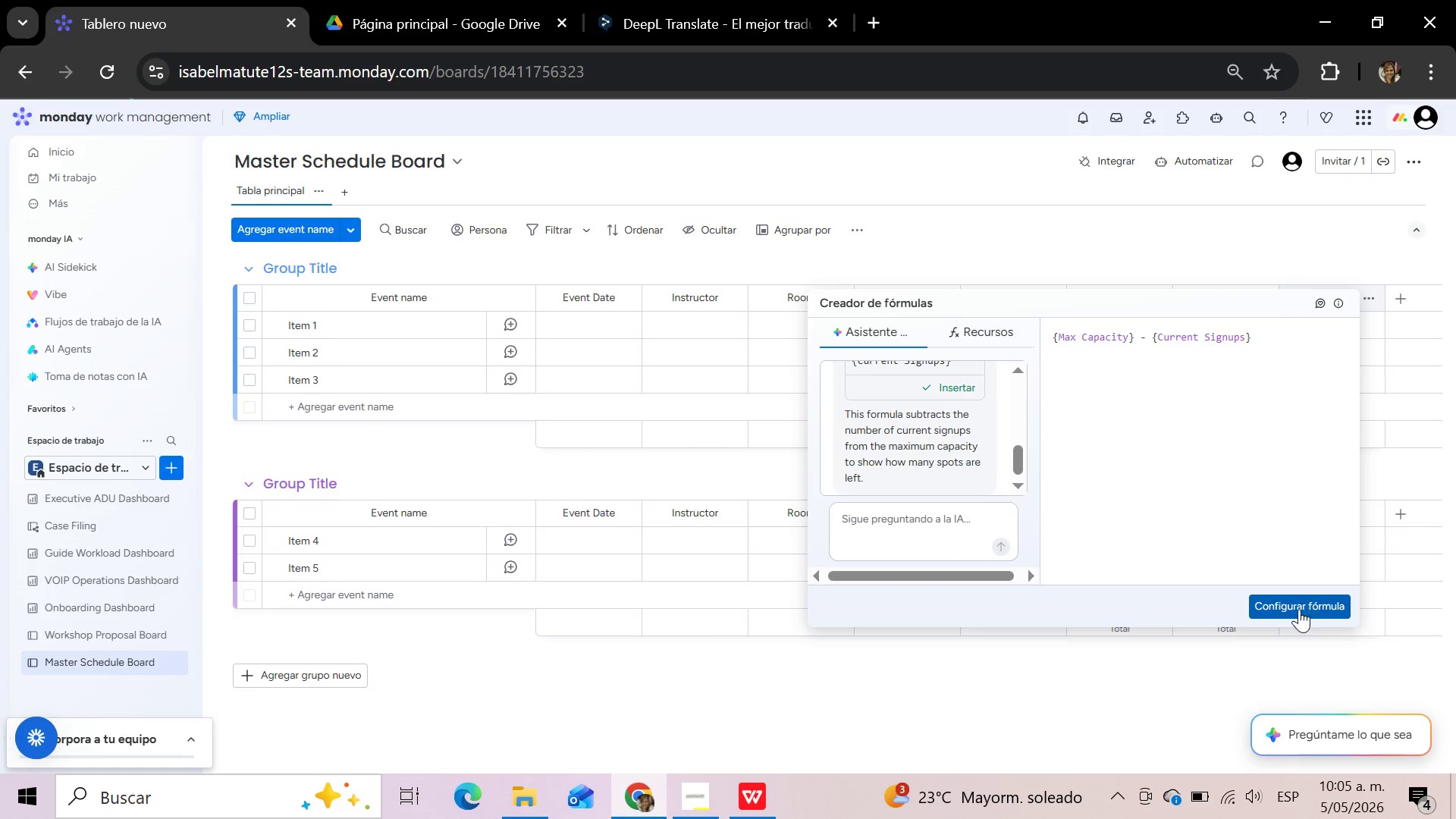 
left_click([1299, 609])
 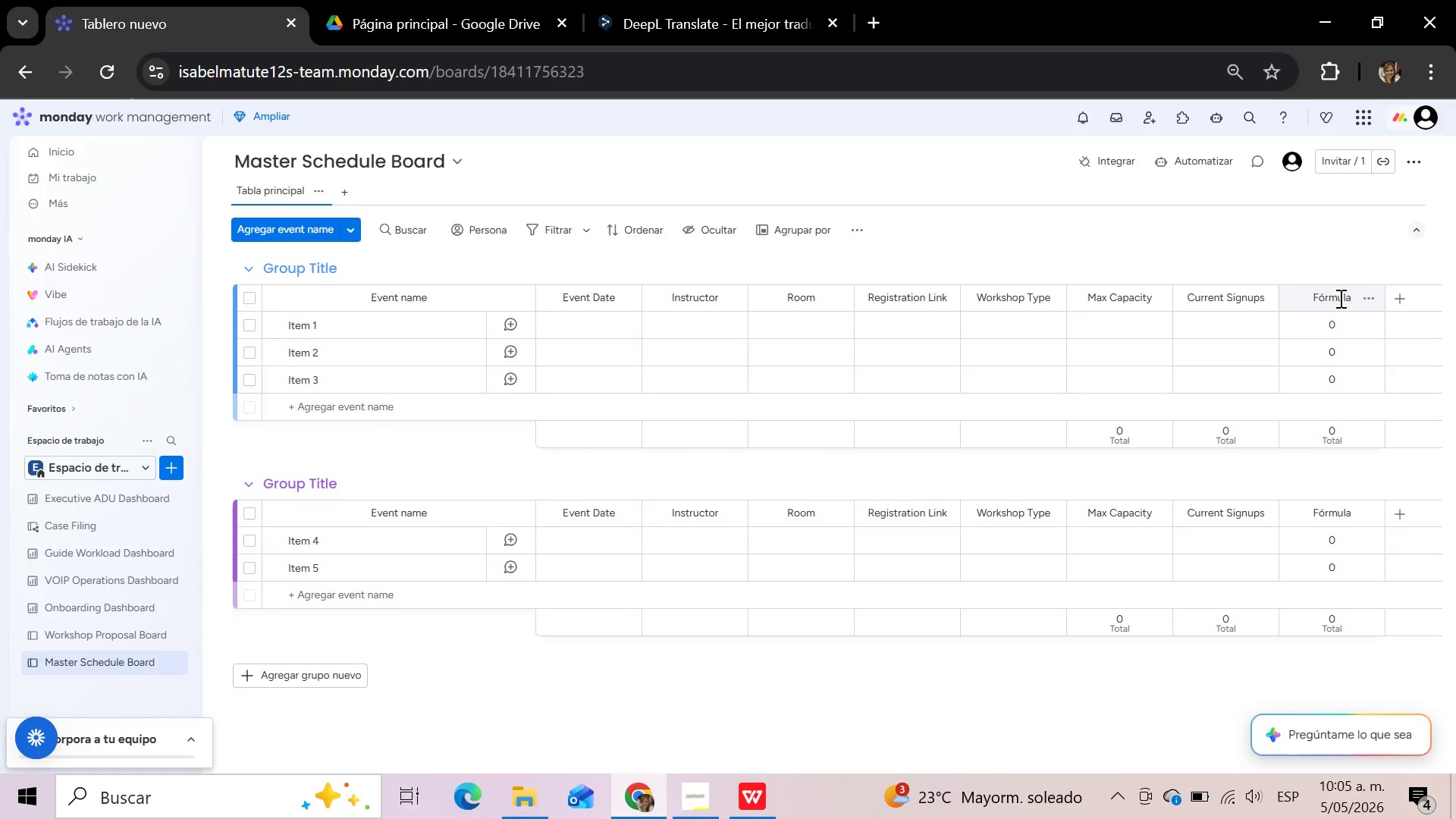 
left_click([1339, 298])
 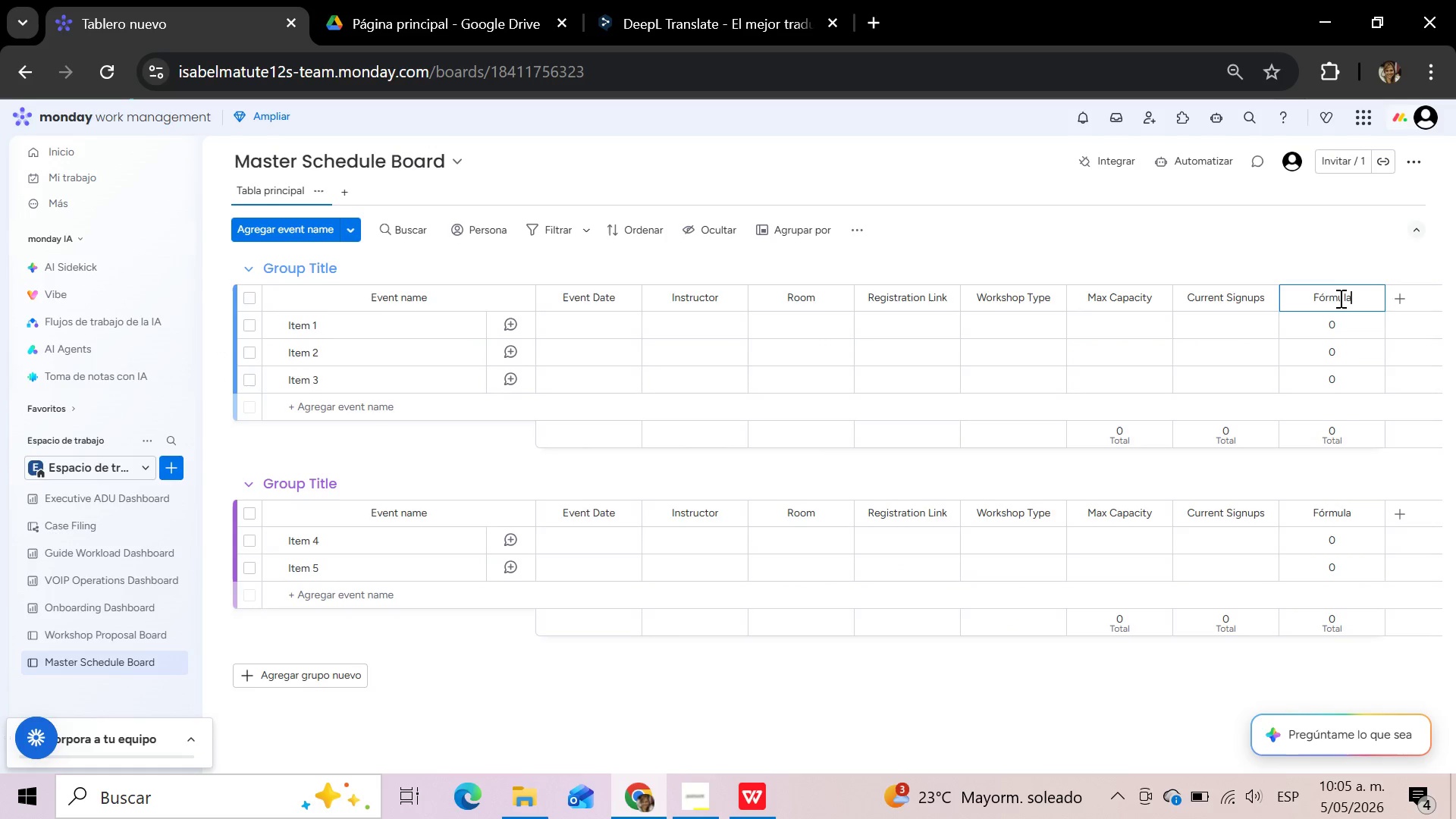 
hold_key(key=Backspace, duration=0.94)
 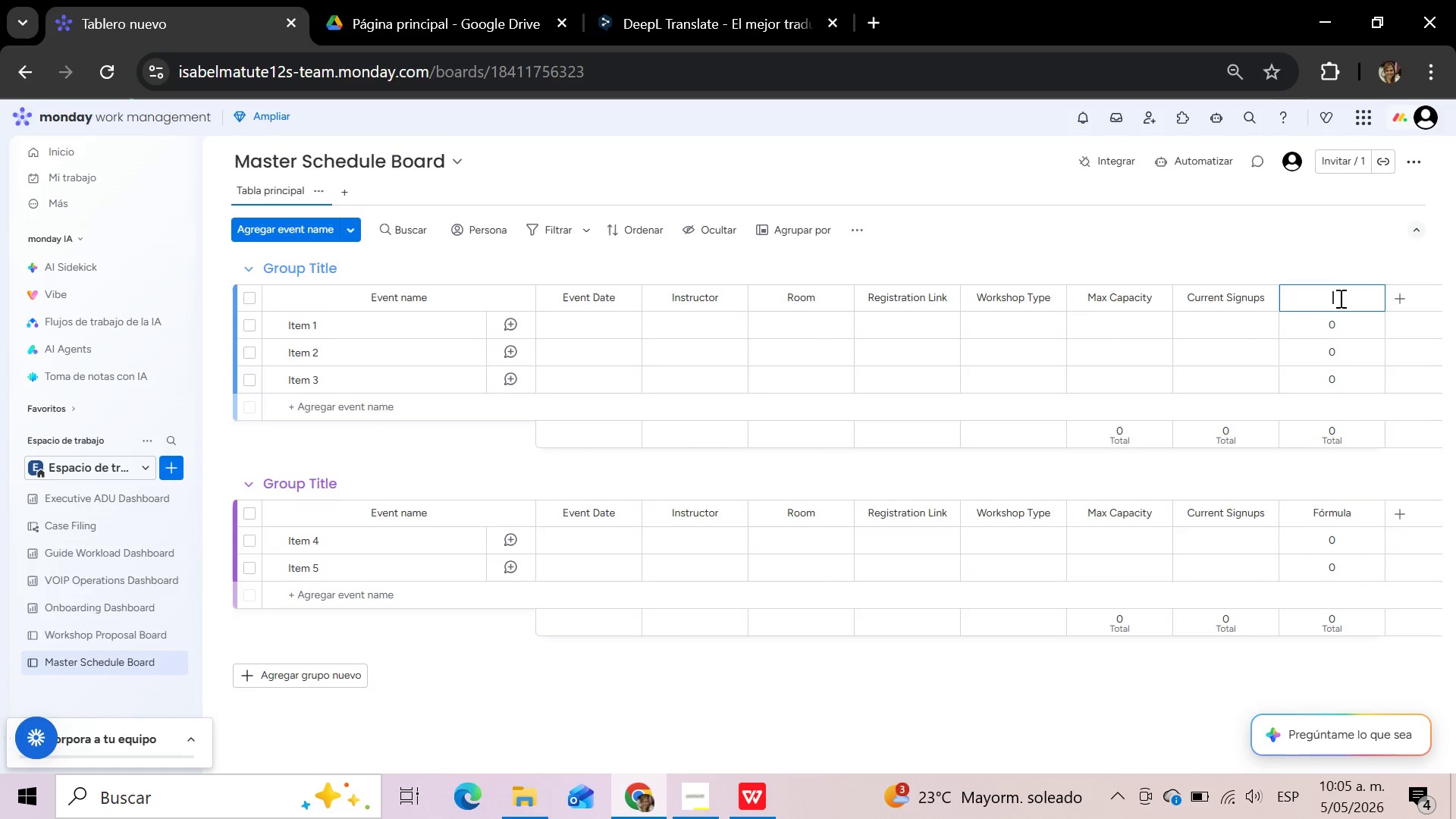 
type(Available Sp)
 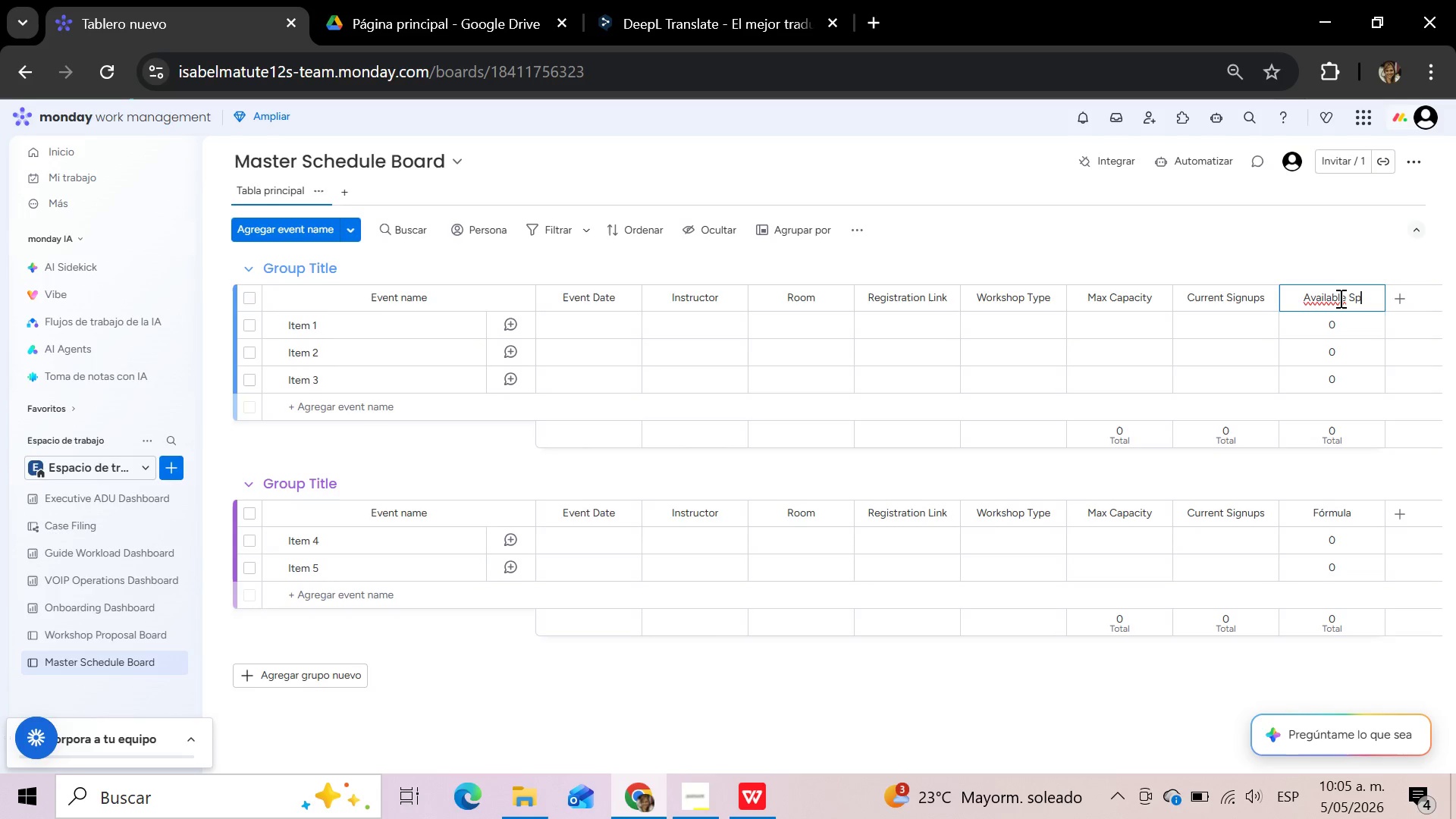 
type(ots)
 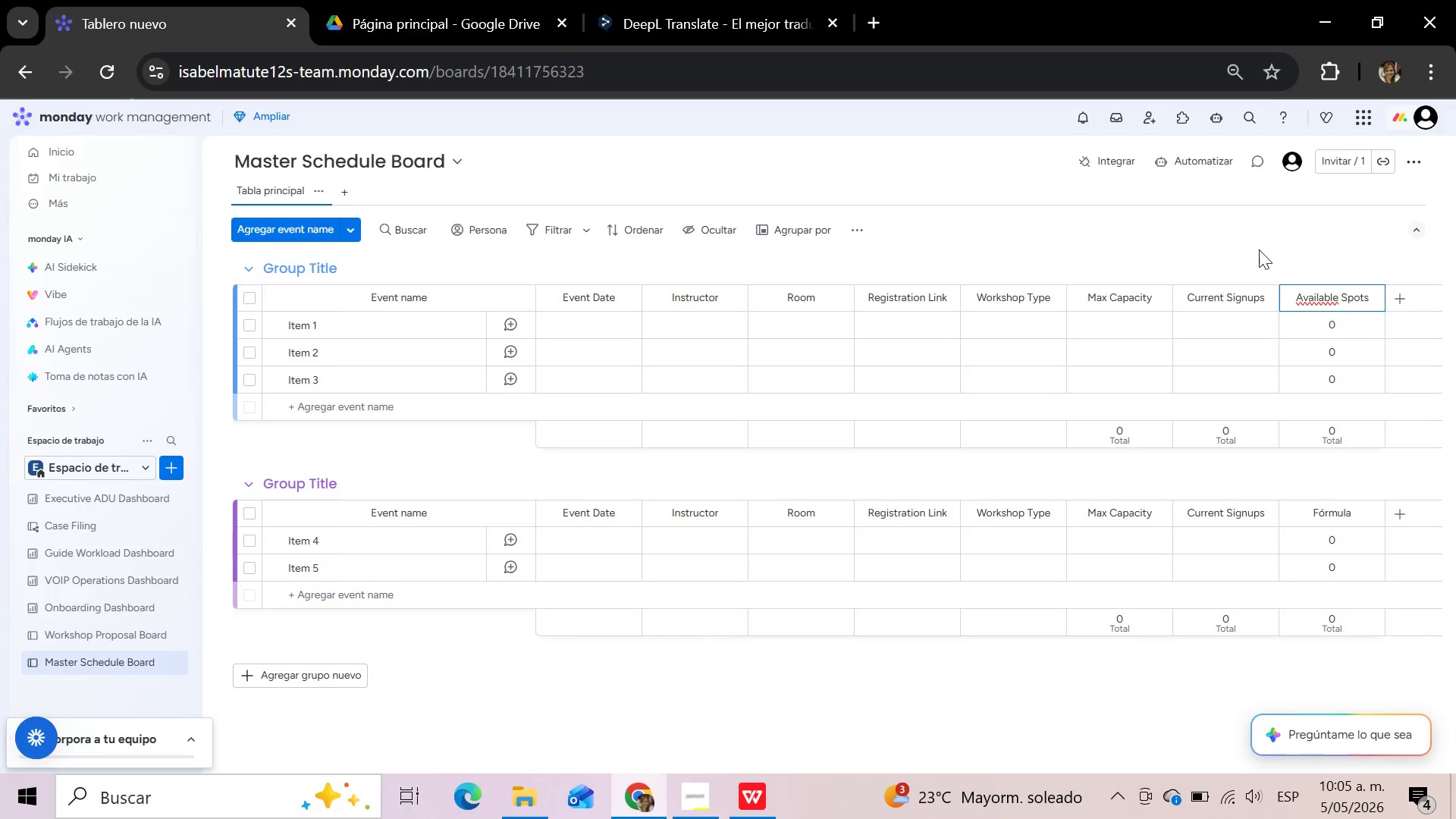 
left_click([1185, 249])
 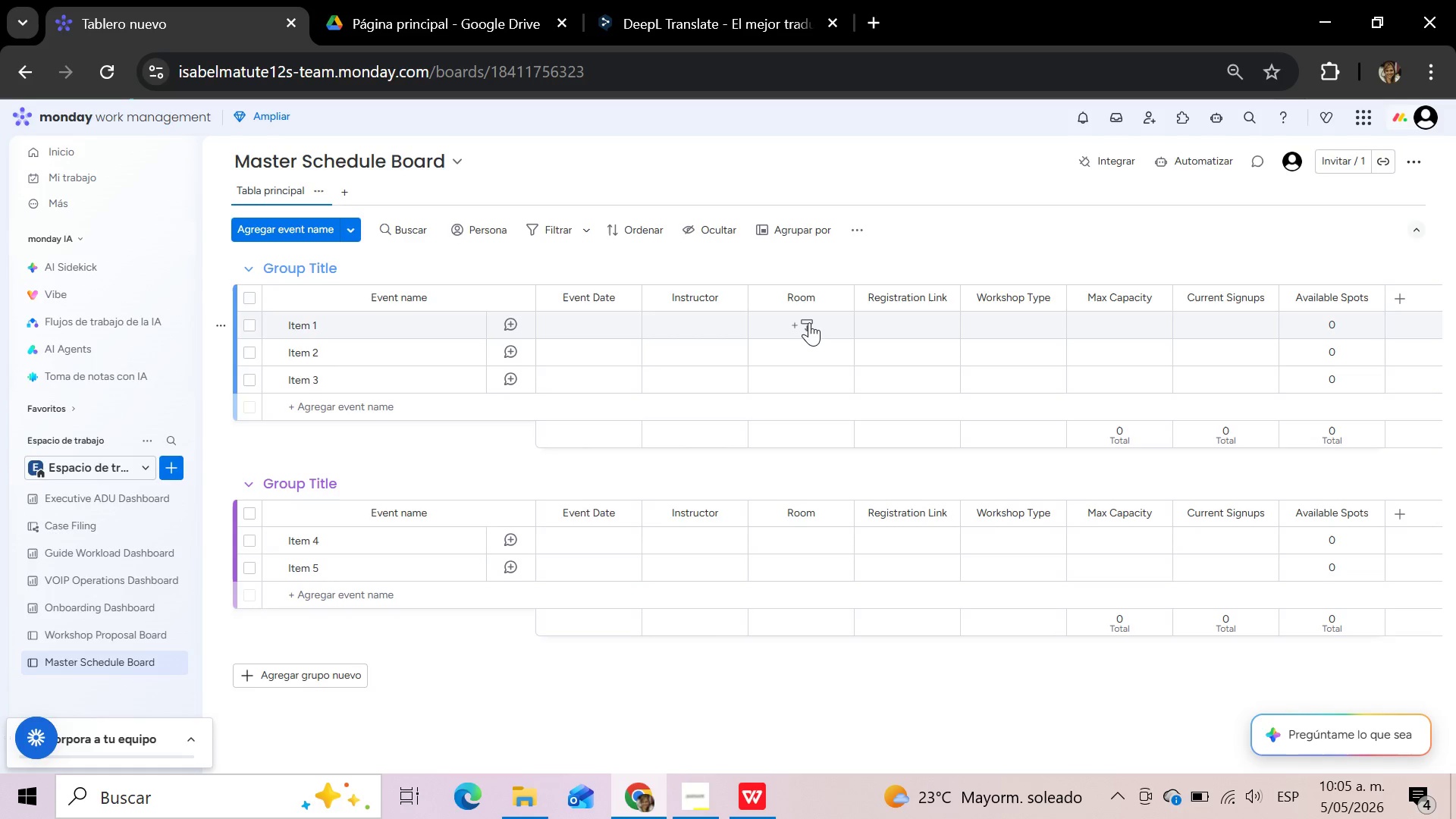 
left_click([809, 322])
 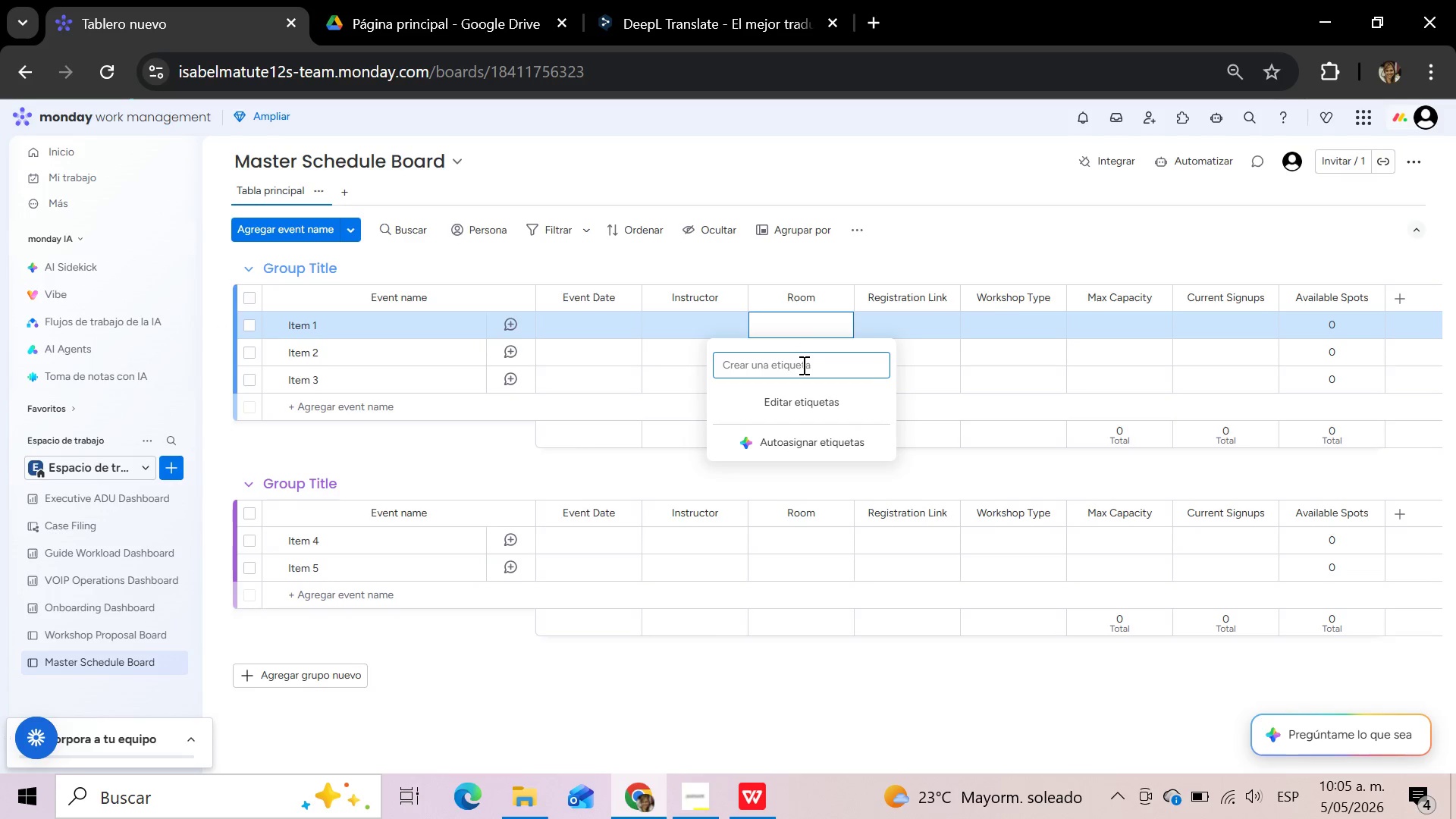 
left_click([802, 365])
 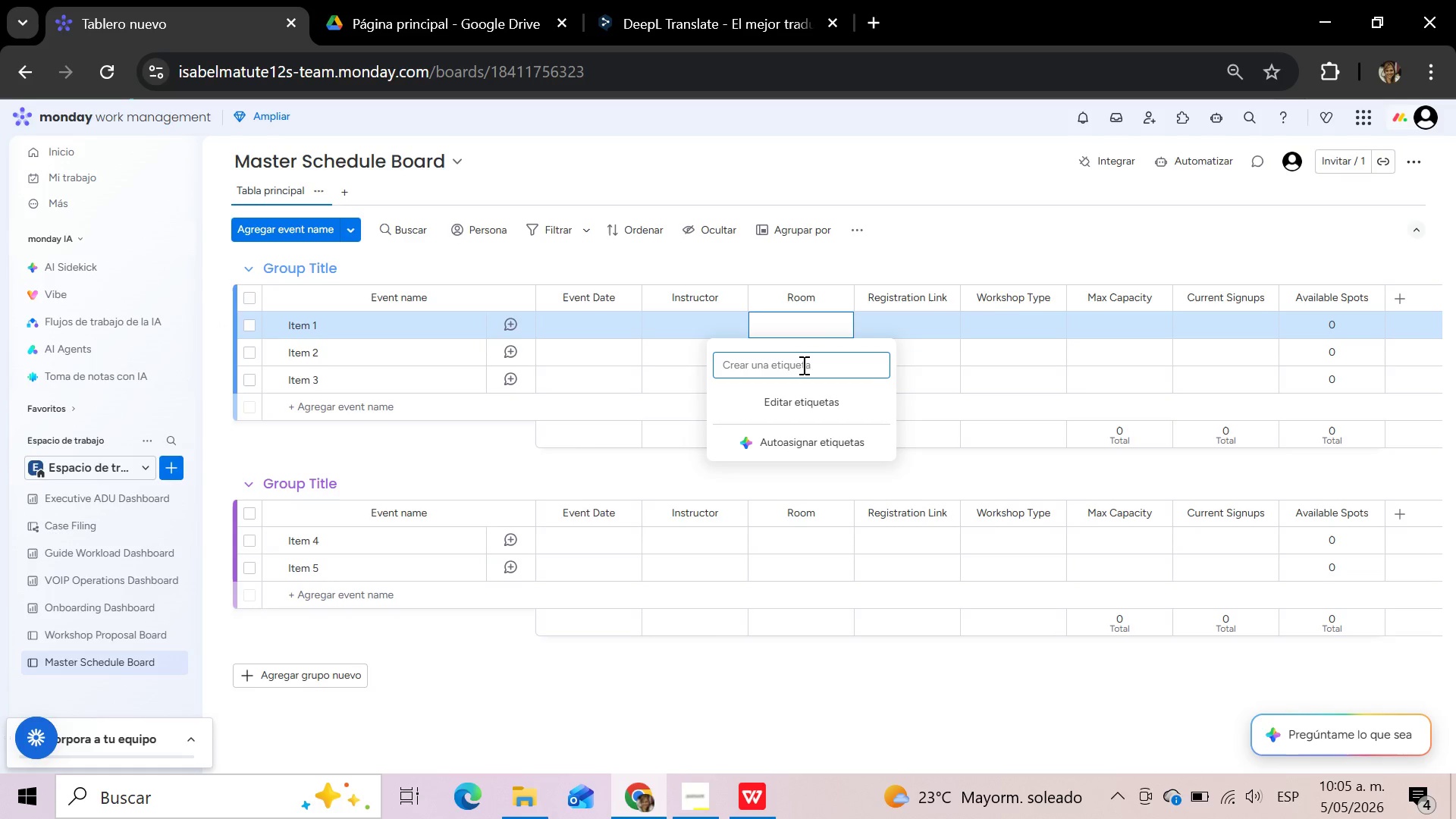 
type(Hot Yoga)
 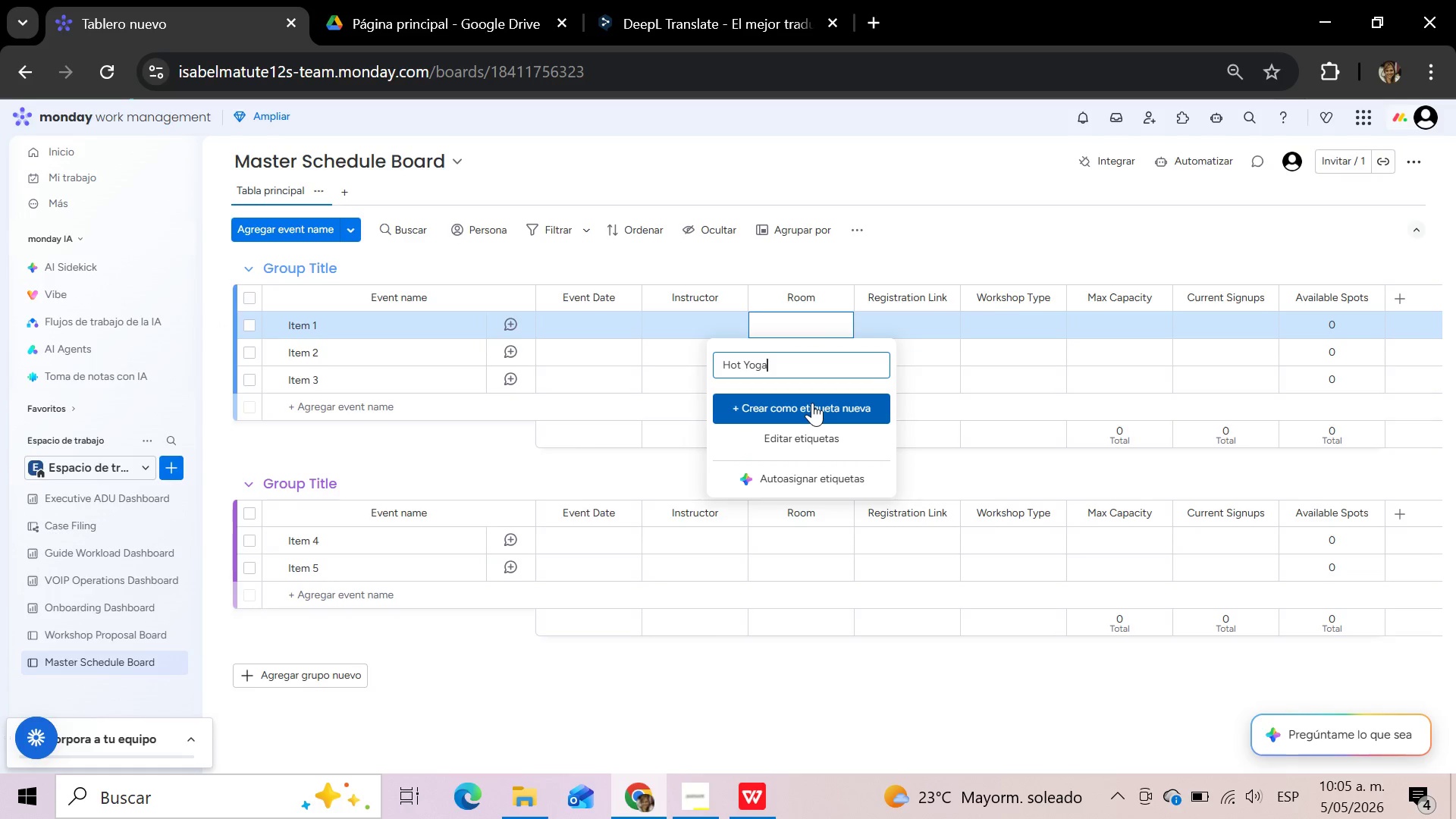 
left_click([812, 403])
 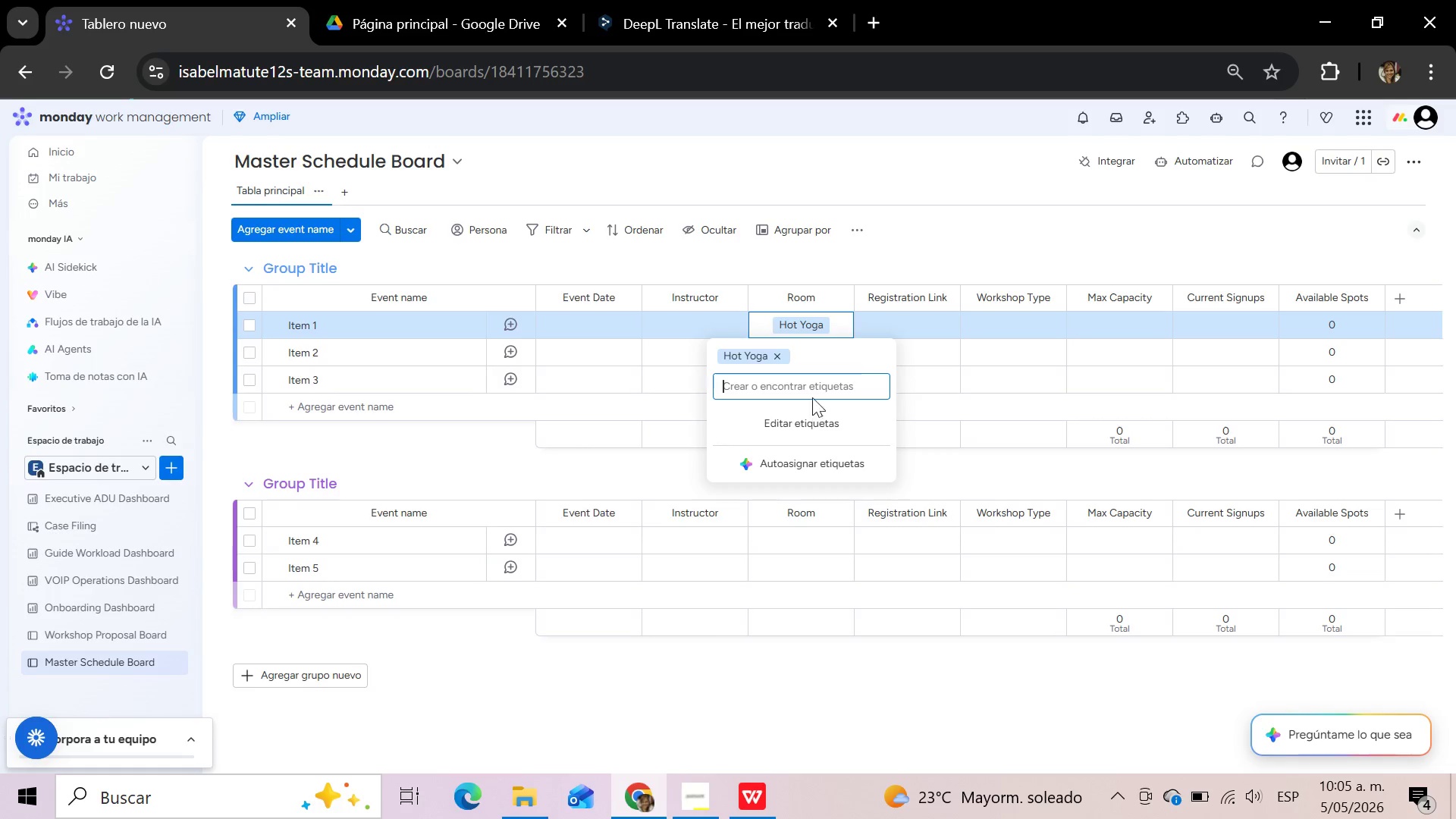 
left_click([810, 391])
 